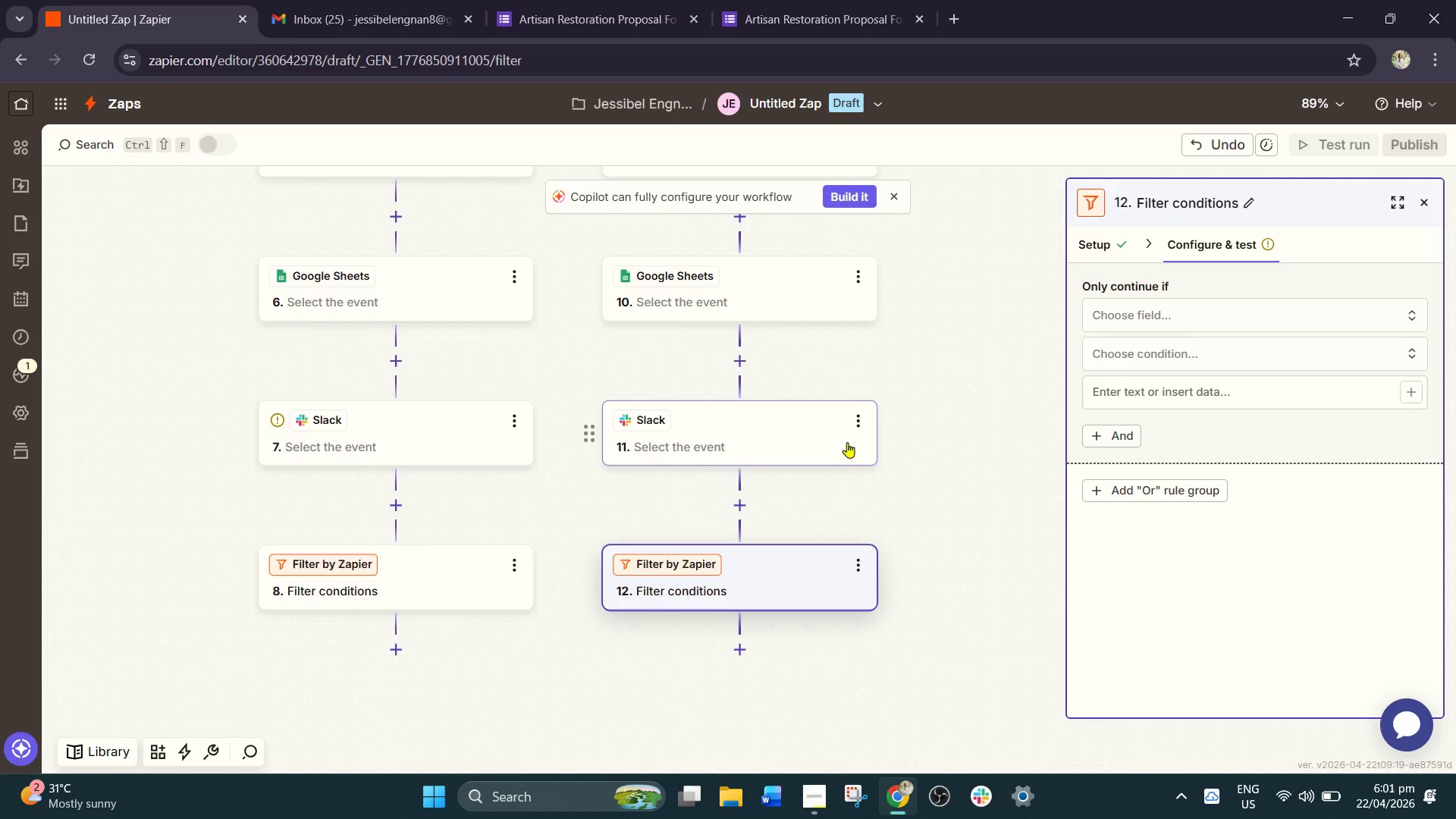 
wait(58.88)
 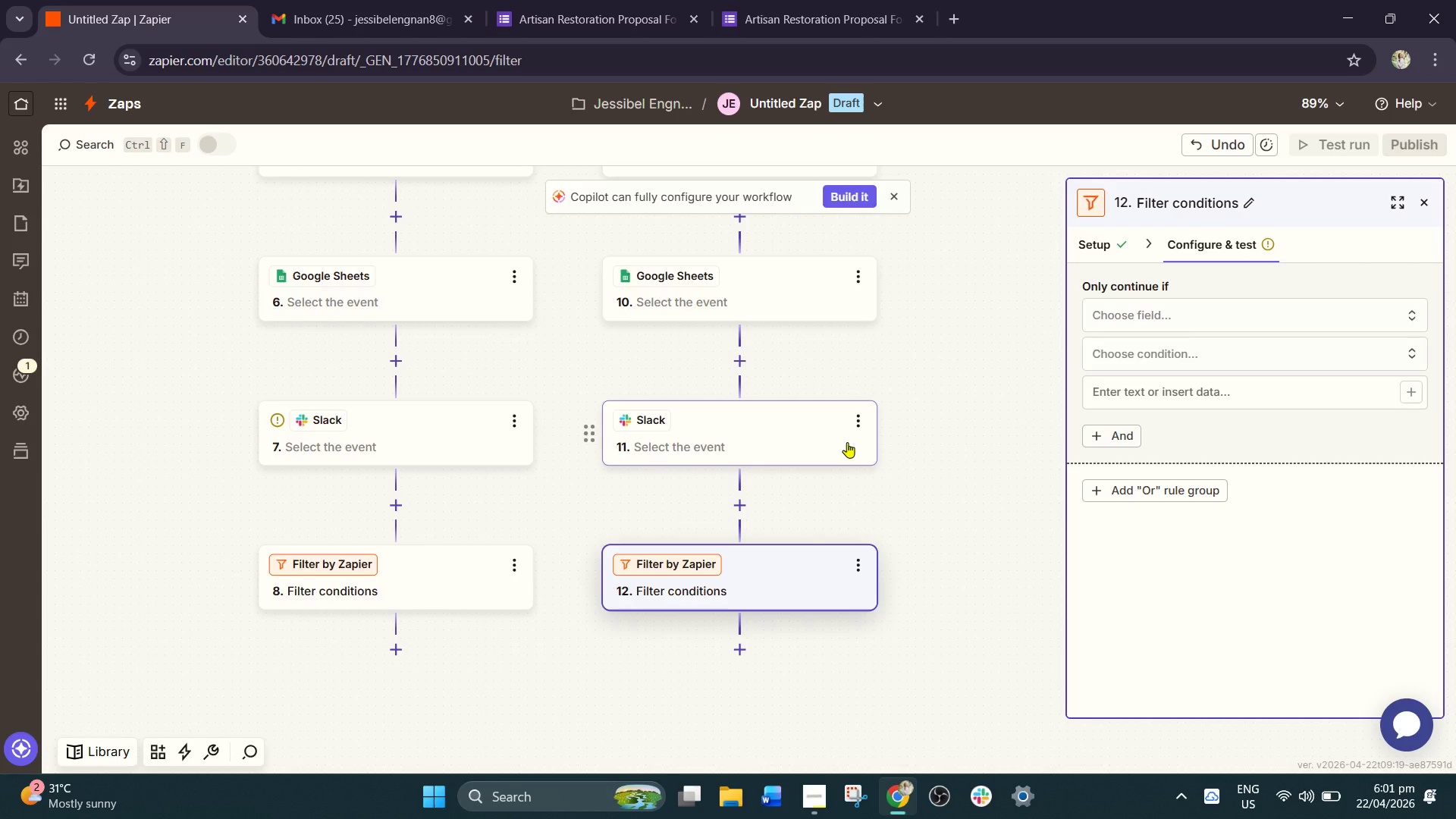 
scroll: coordinate [714, 414], scroll_direction: up, amount: 17.0
 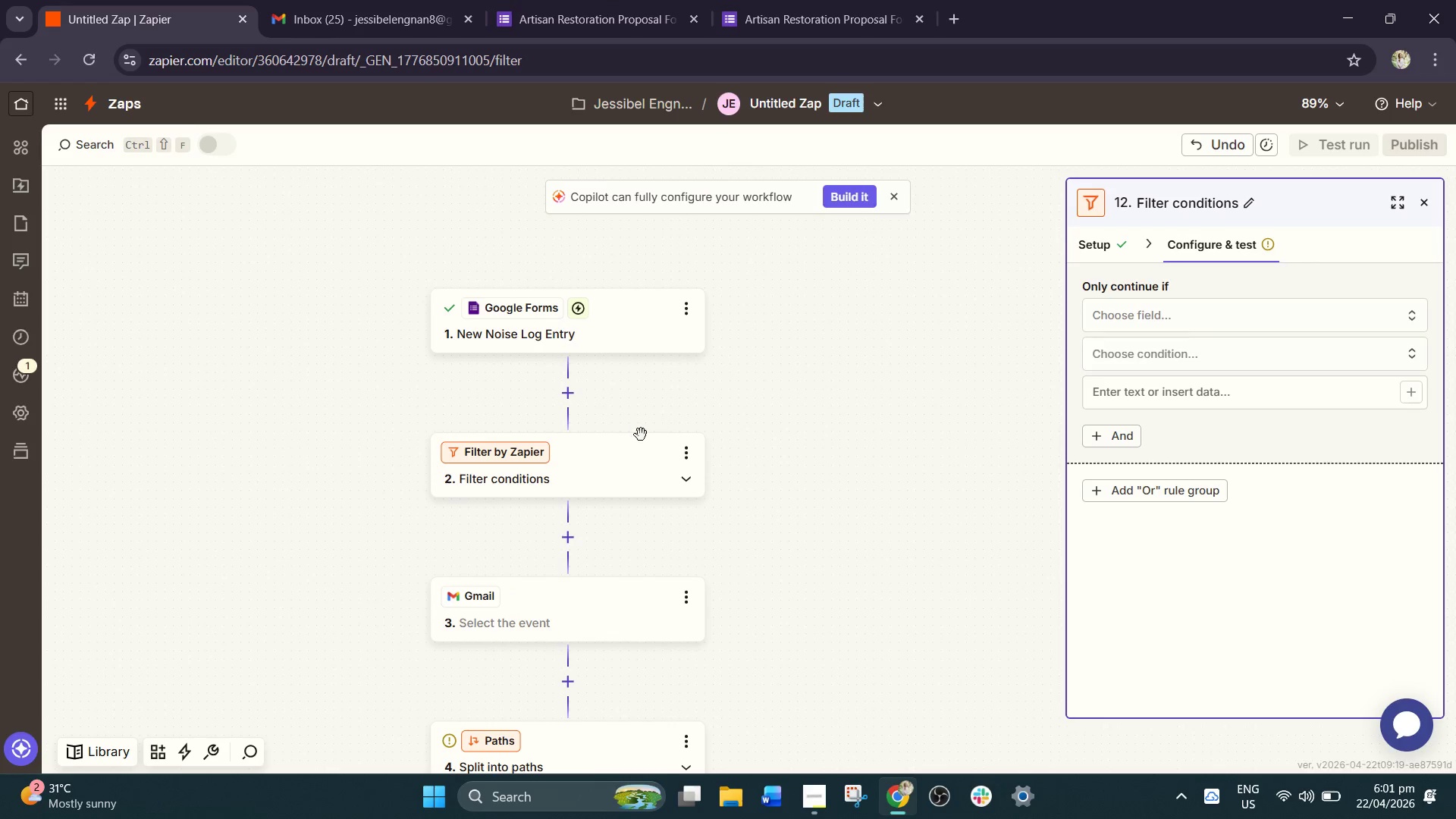 
left_click([589, 468])
 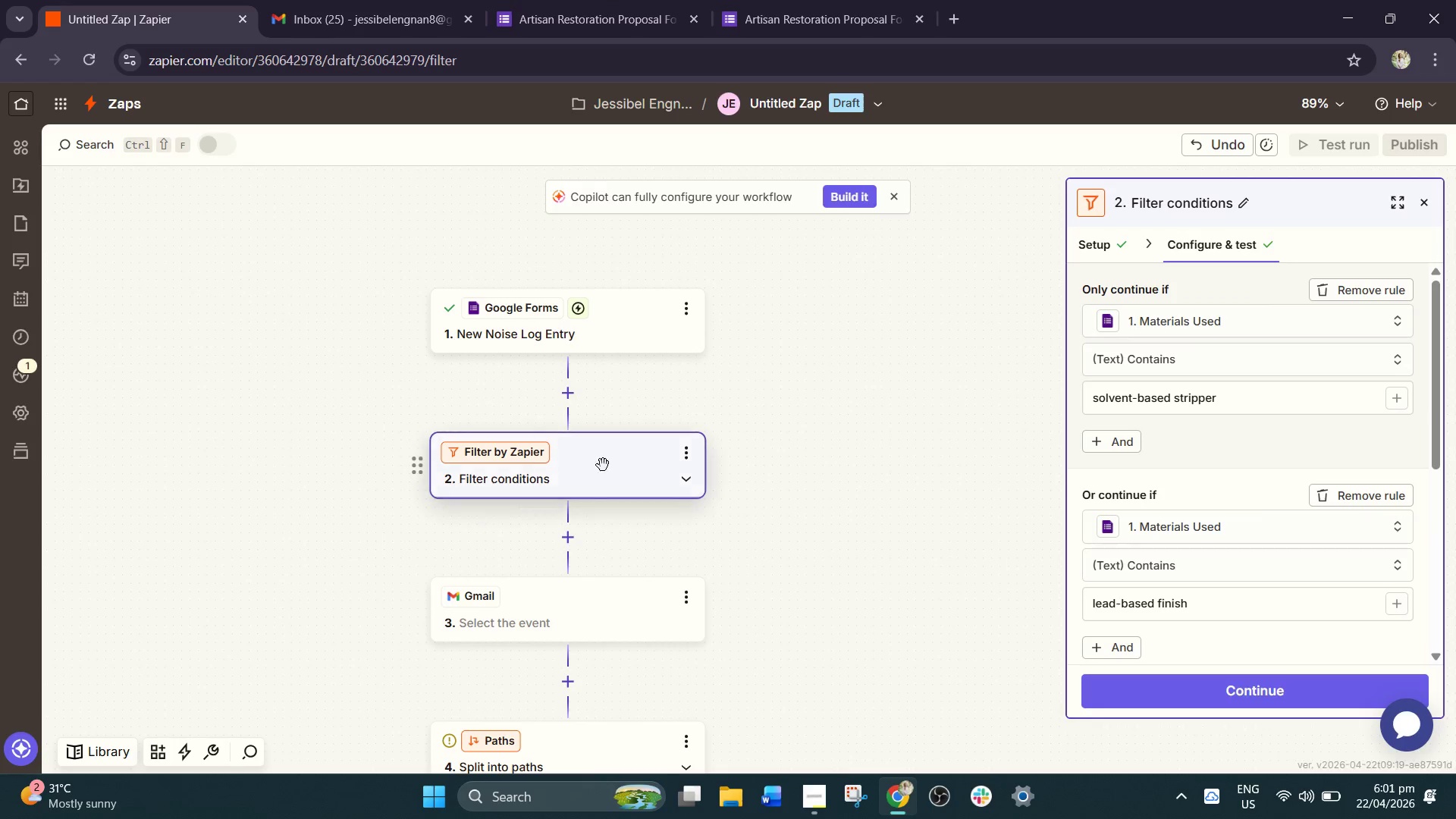 
scroll: coordinate [648, 444], scroll_direction: none, amount: 0.0
 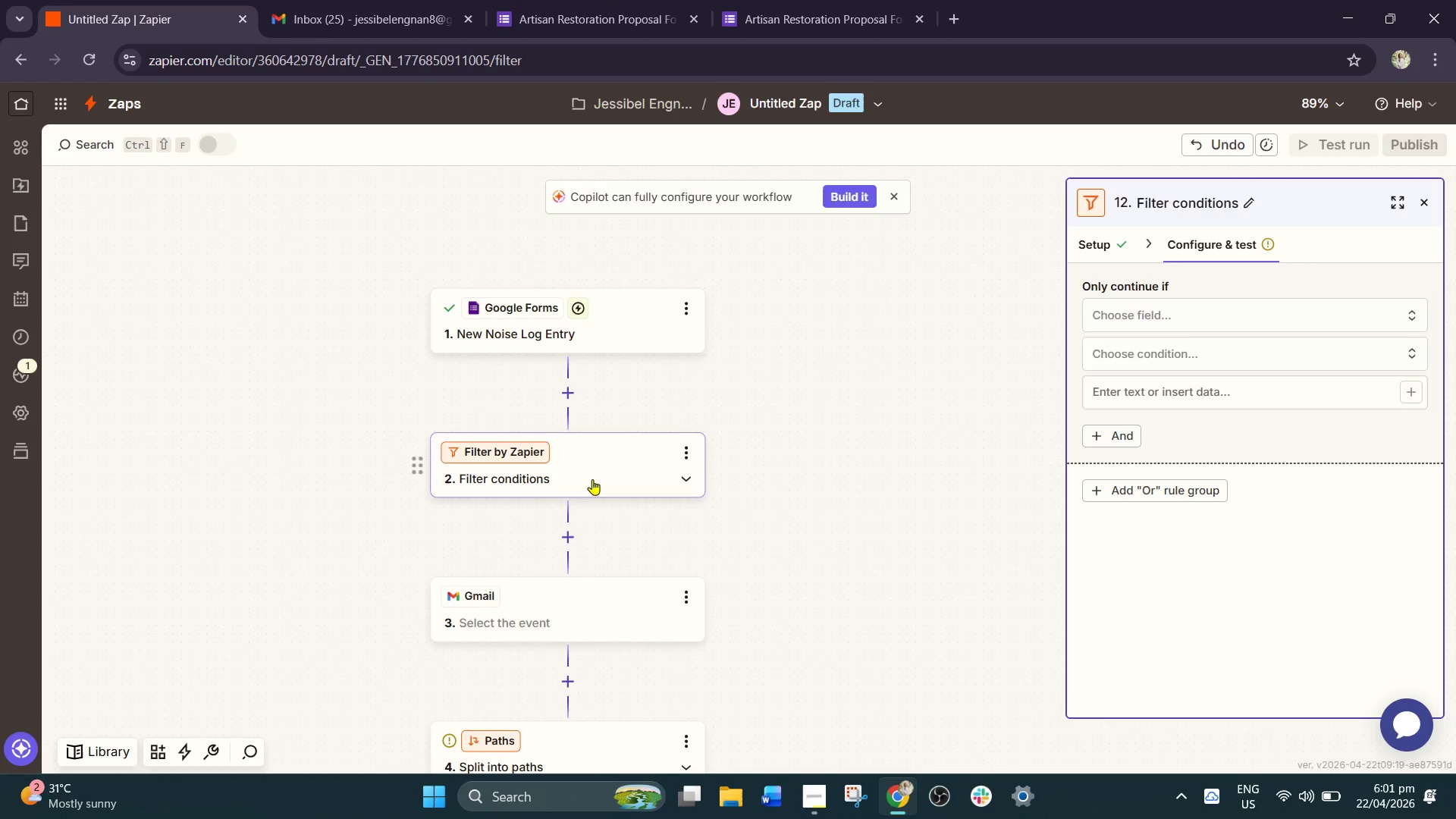 
left_click([580, 504])
 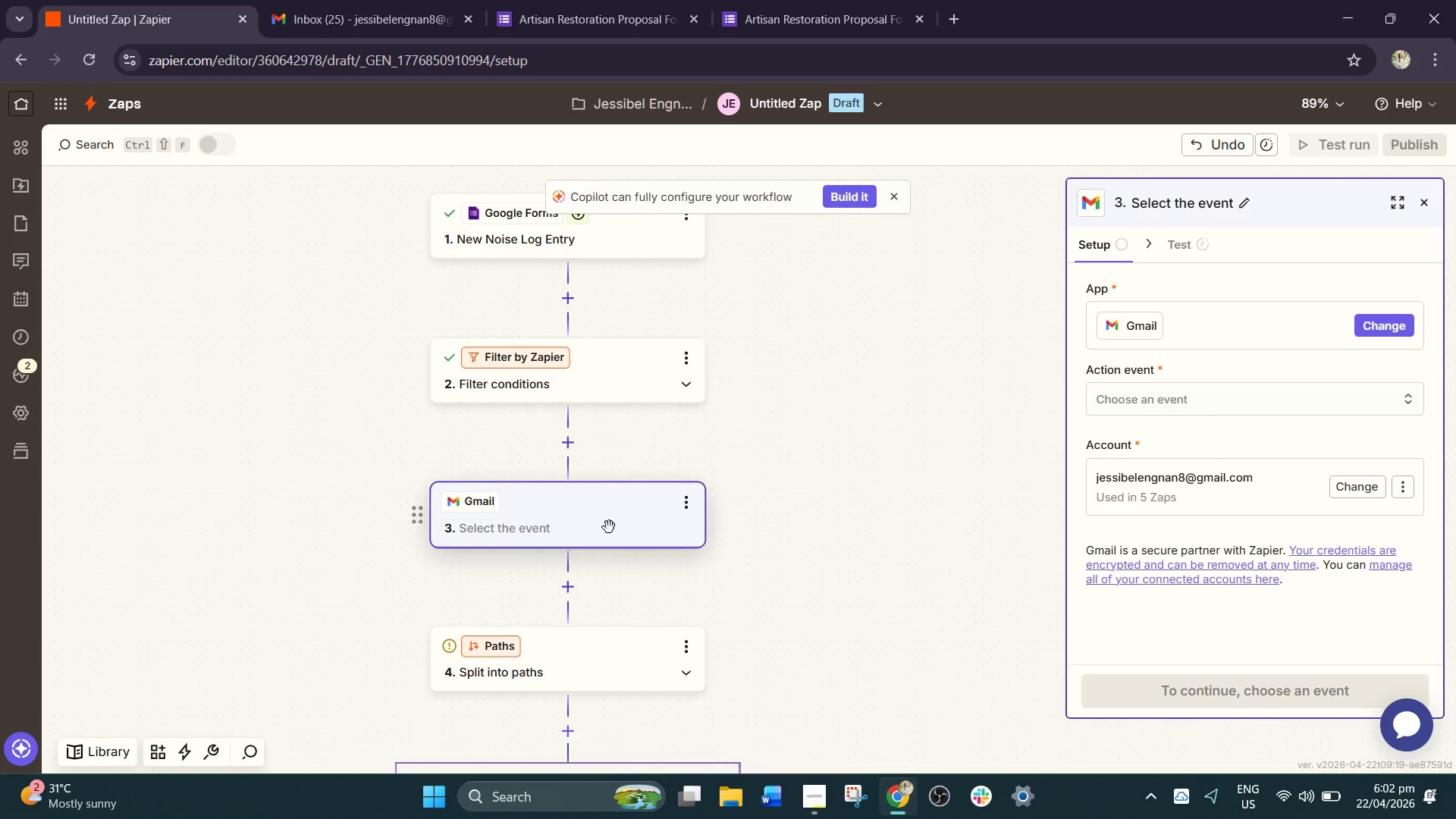 
scroll: coordinate [626, 478], scroll_direction: down, amount: 2.0
 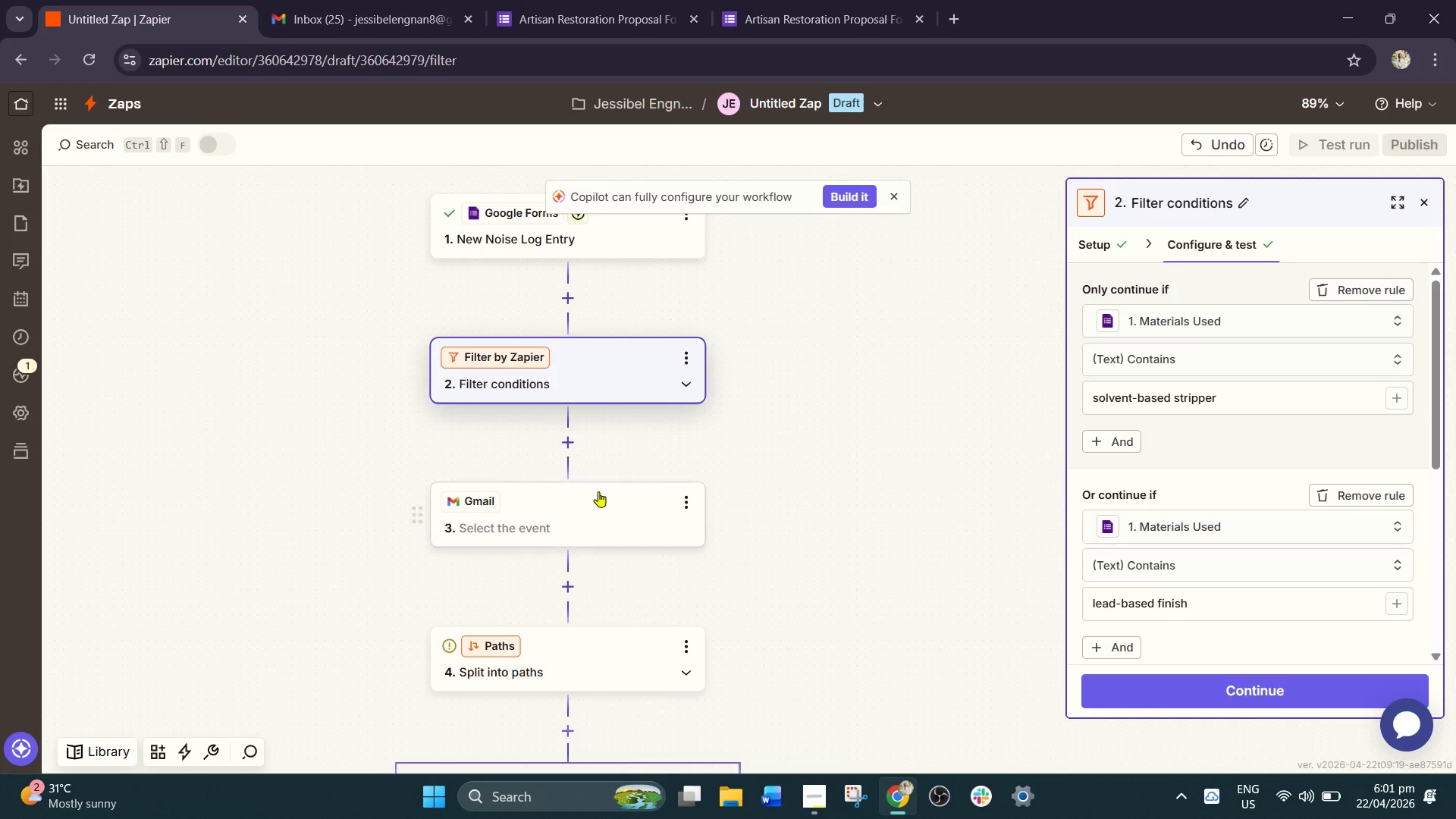 
wait(33.17)
 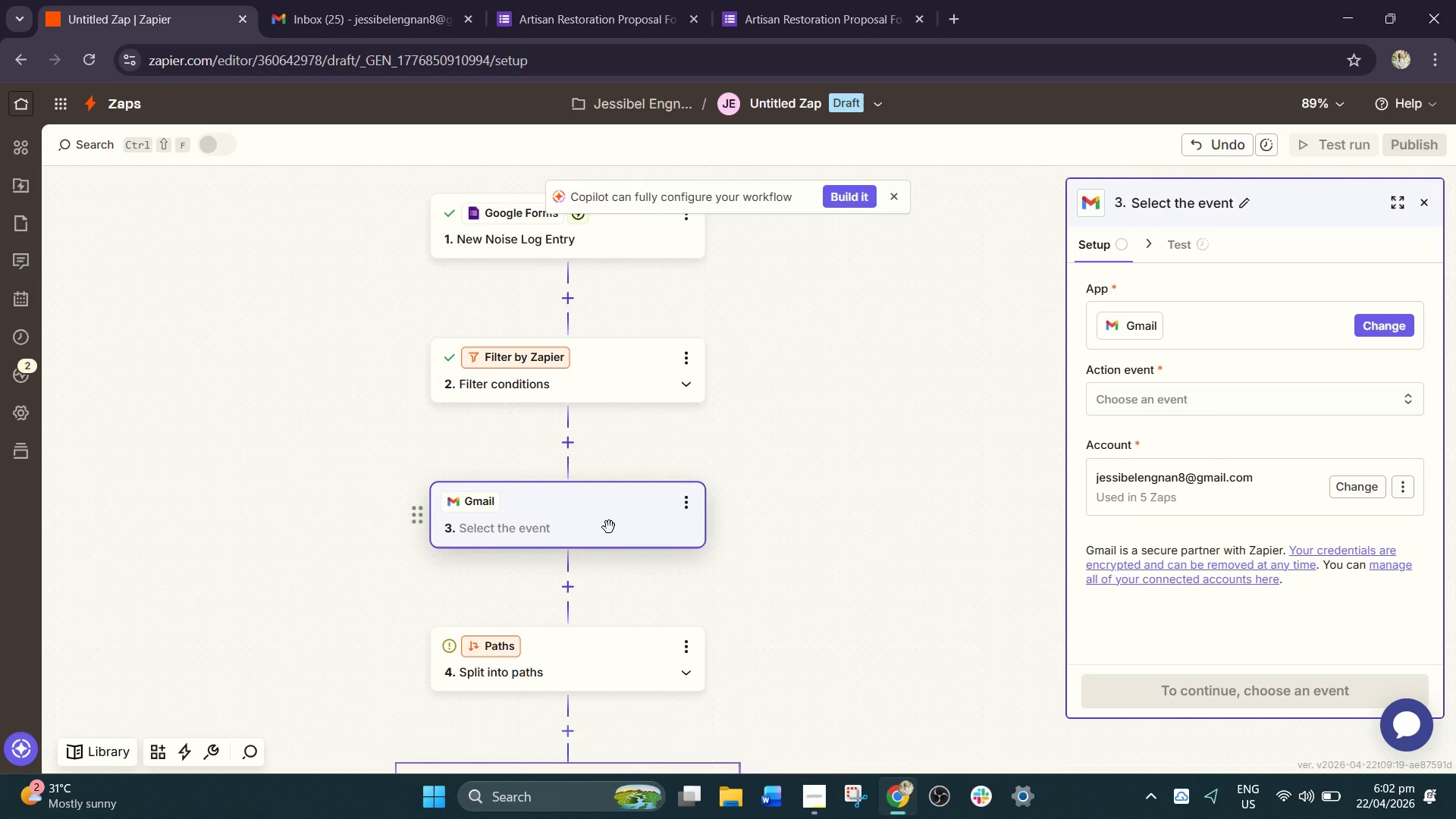 
scroll: coordinate [780, 544], scroll_direction: up, amount: 1.0
 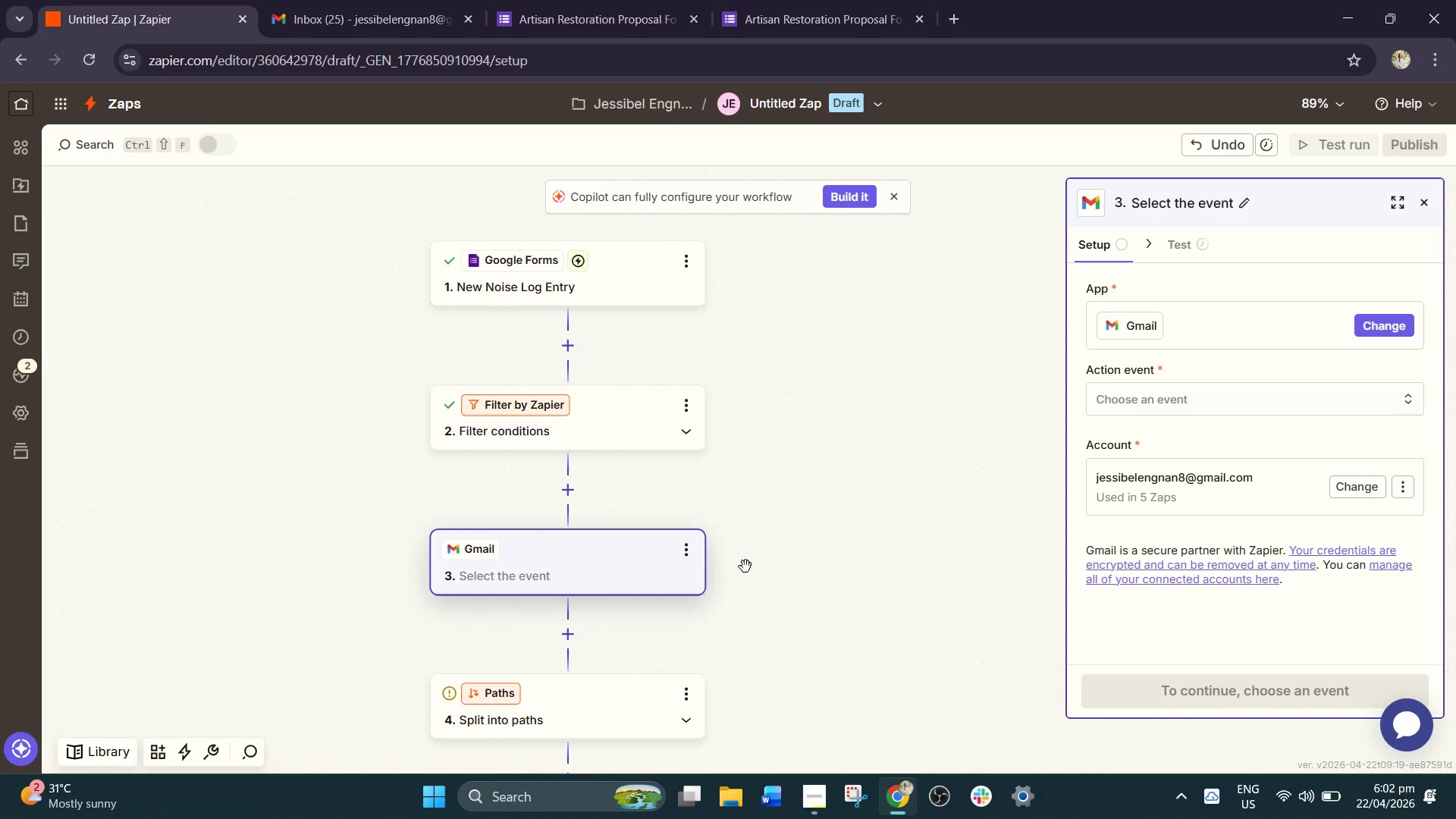 
wait(28.24)
 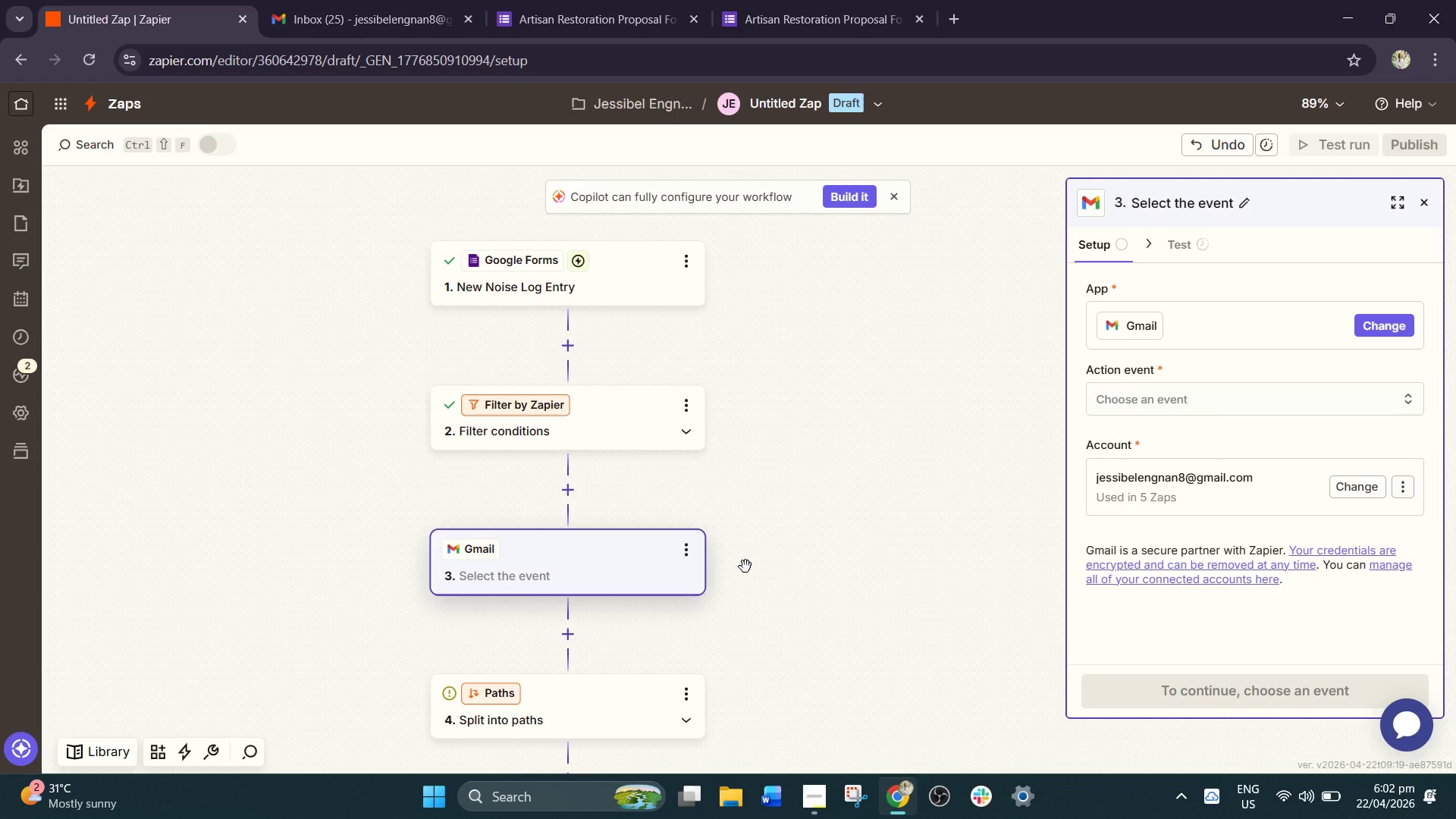 
scroll: coordinate [623, 513], scroll_direction: down, amount: 5.0
 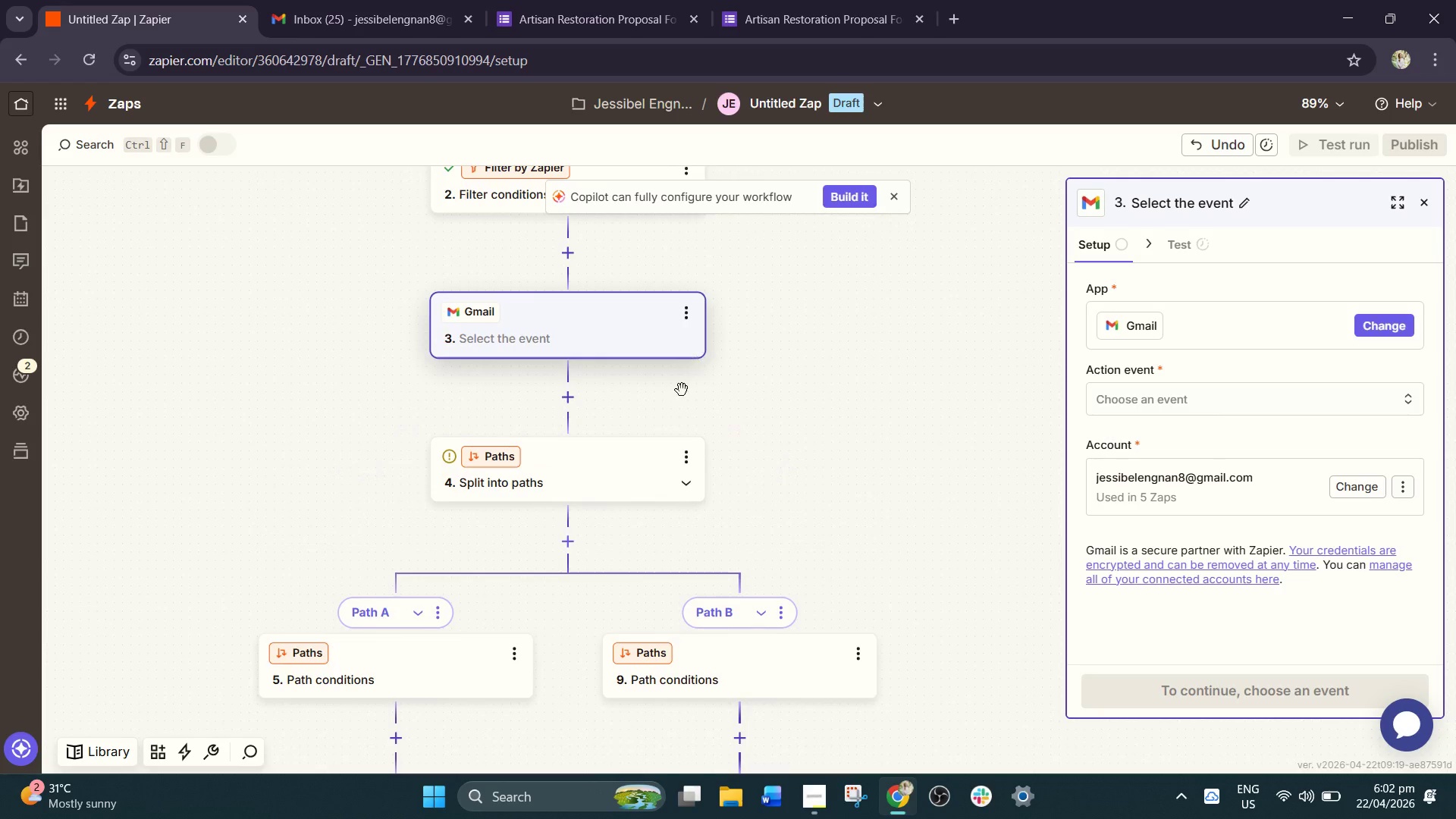 
scroll: coordinate [682, 395], scroll_direction: up, amount: 2.0
 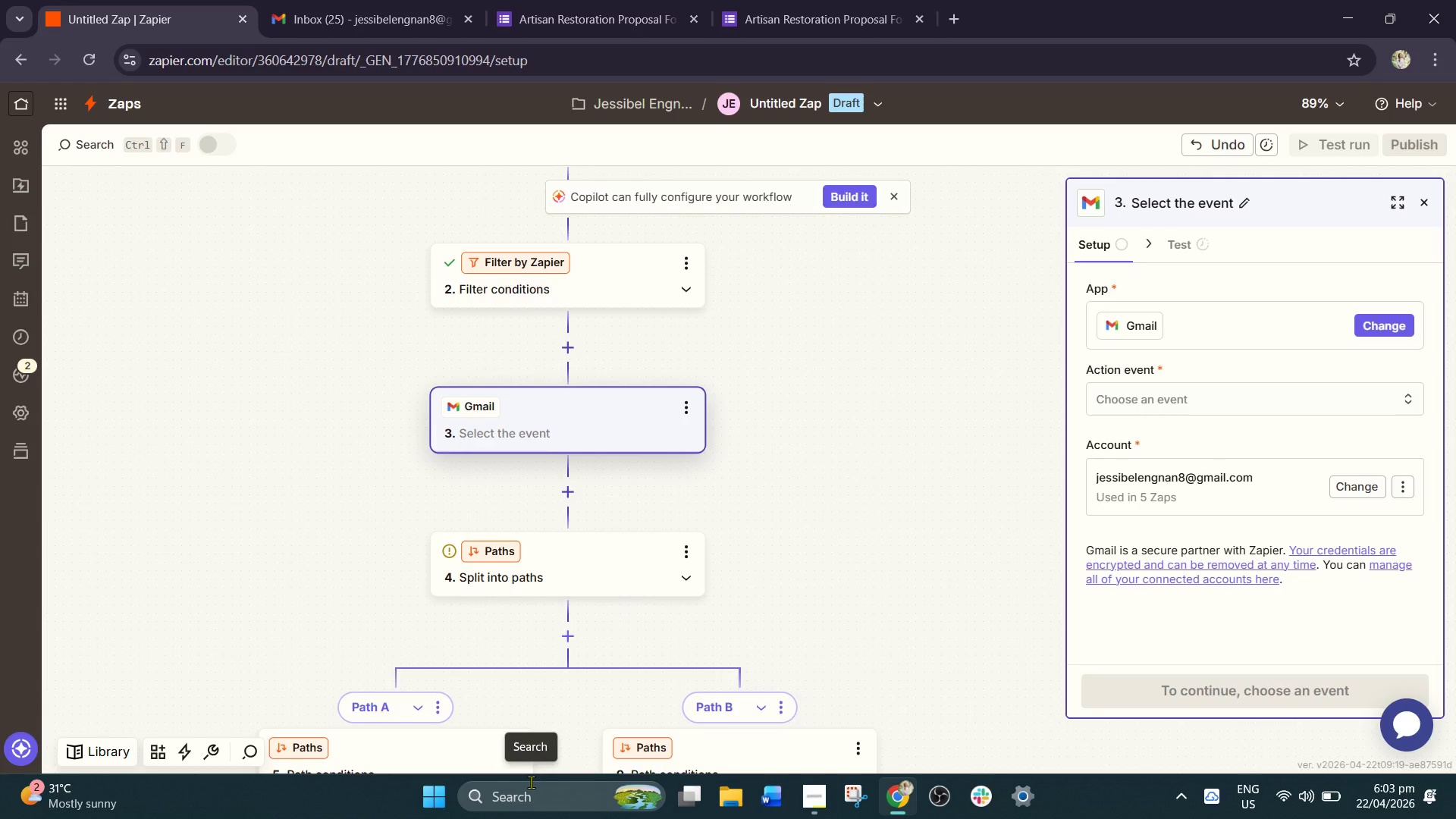 
wait(35.96)
 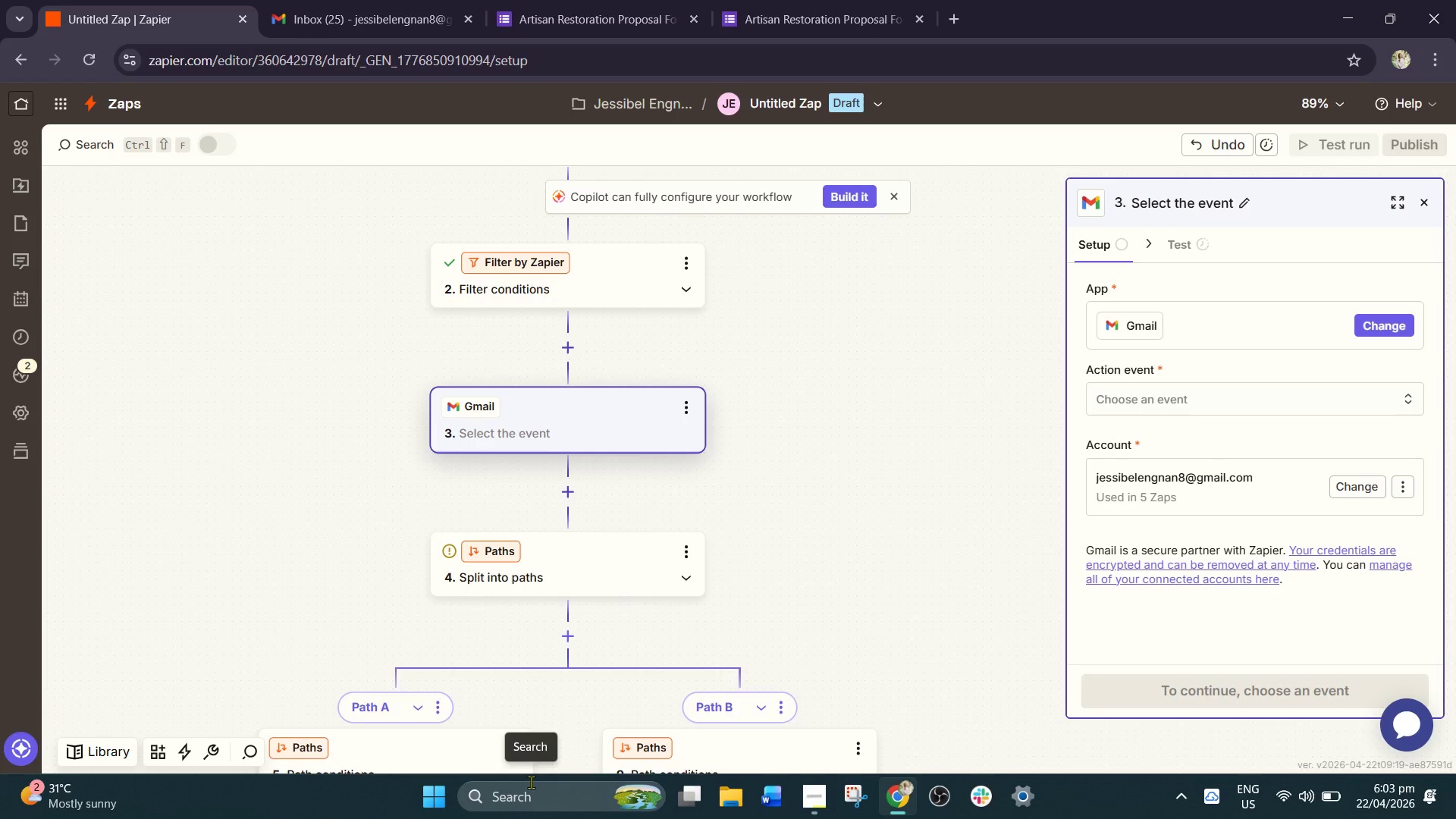 
scroll: coordinate [611, 406], scroll_direction: up, amount: 2.0
 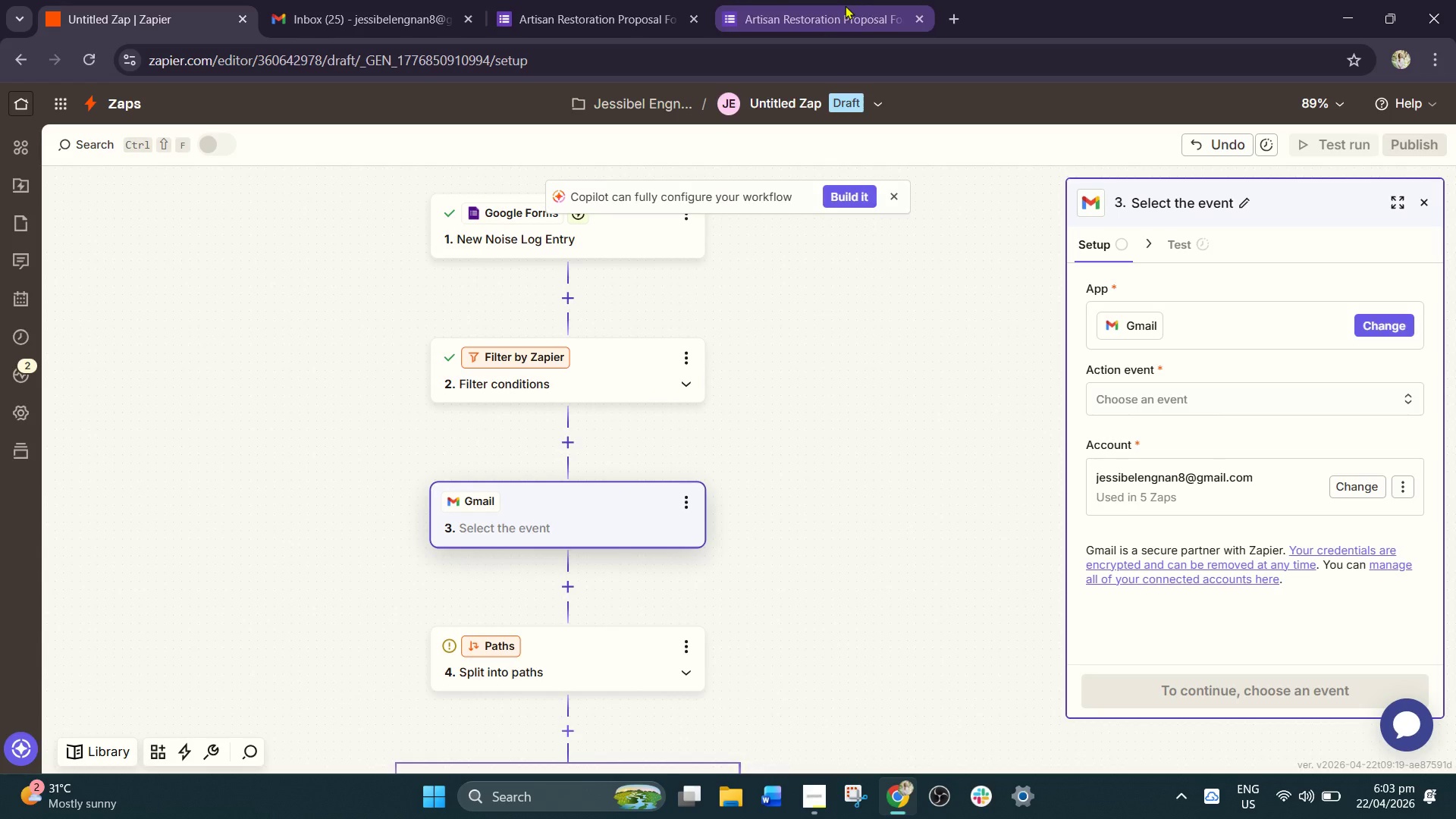 
left_click([844, 6])
 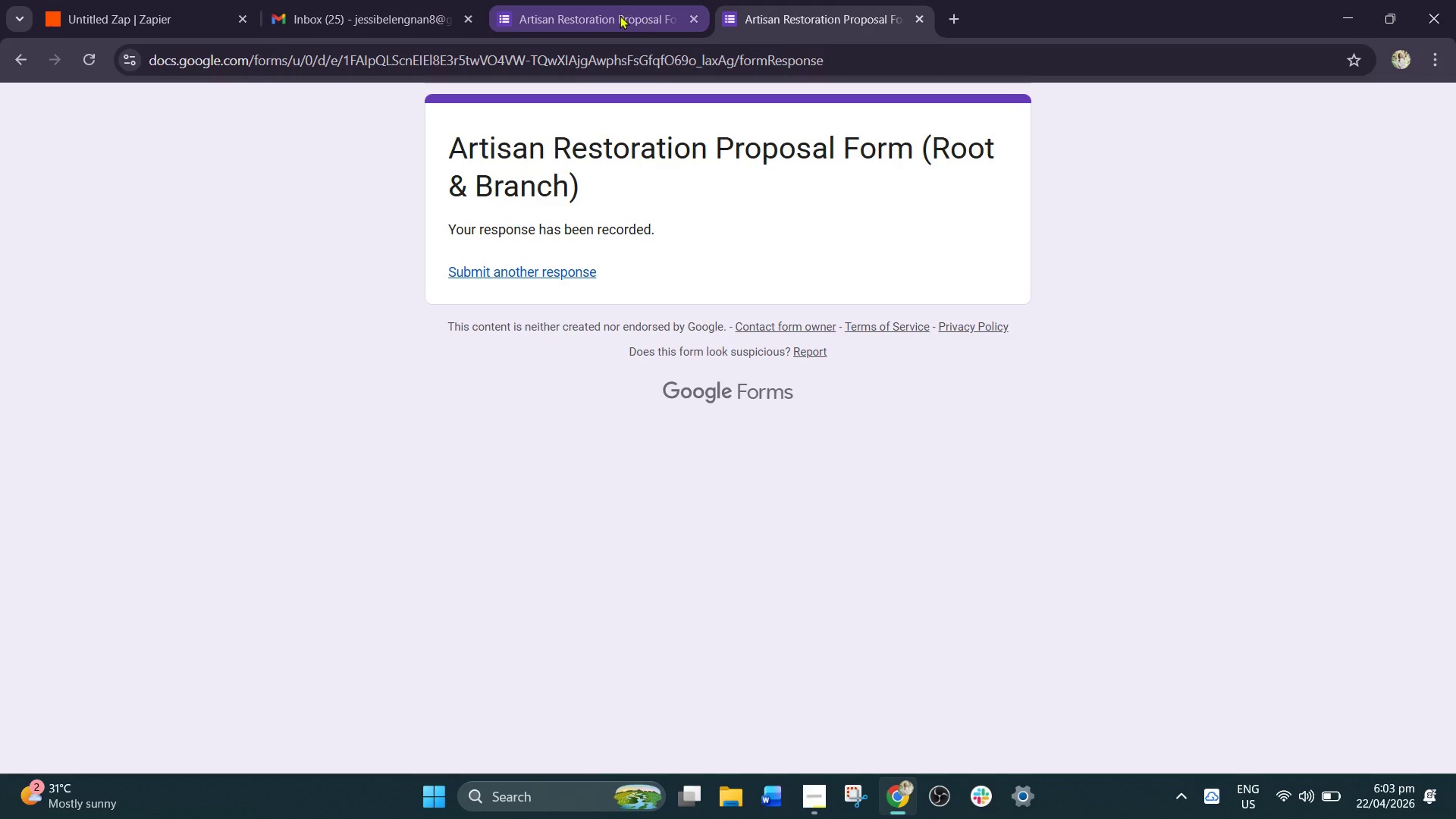 
left_click([613, 17])
 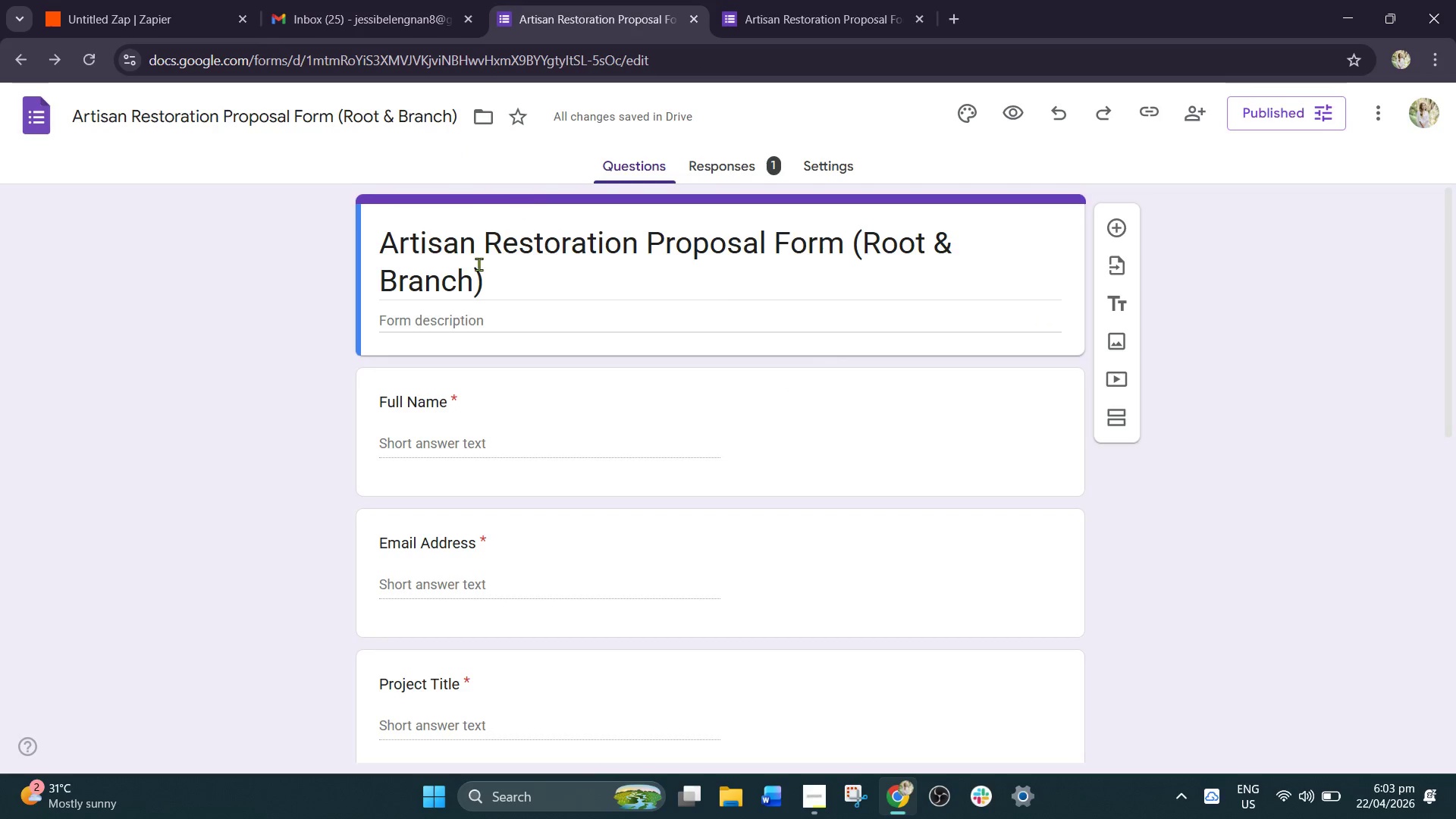 
scroll: coordinate [476, 264], scroll_direction: down, amount: 2.0
 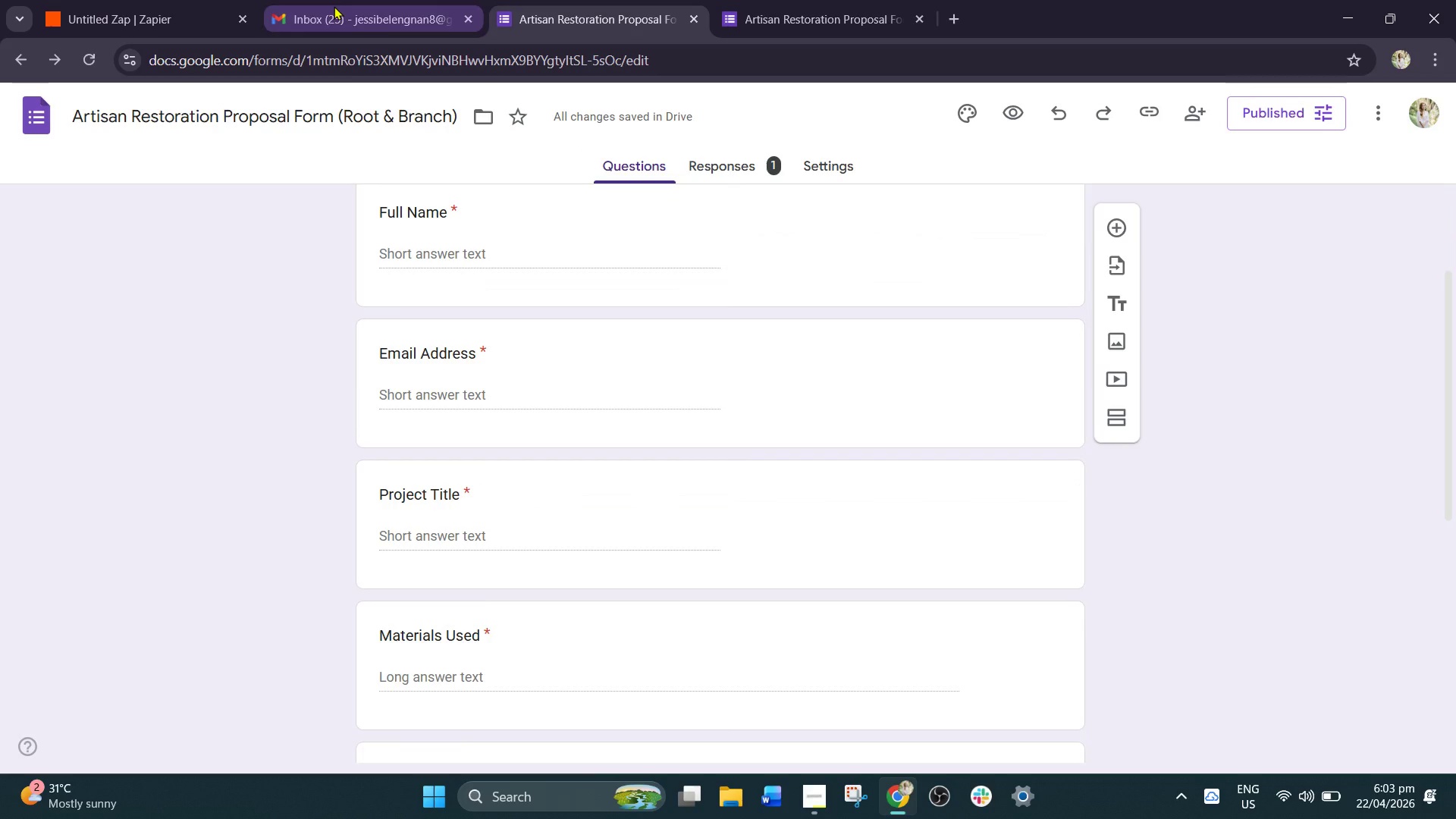 
left_click([334, 6])
 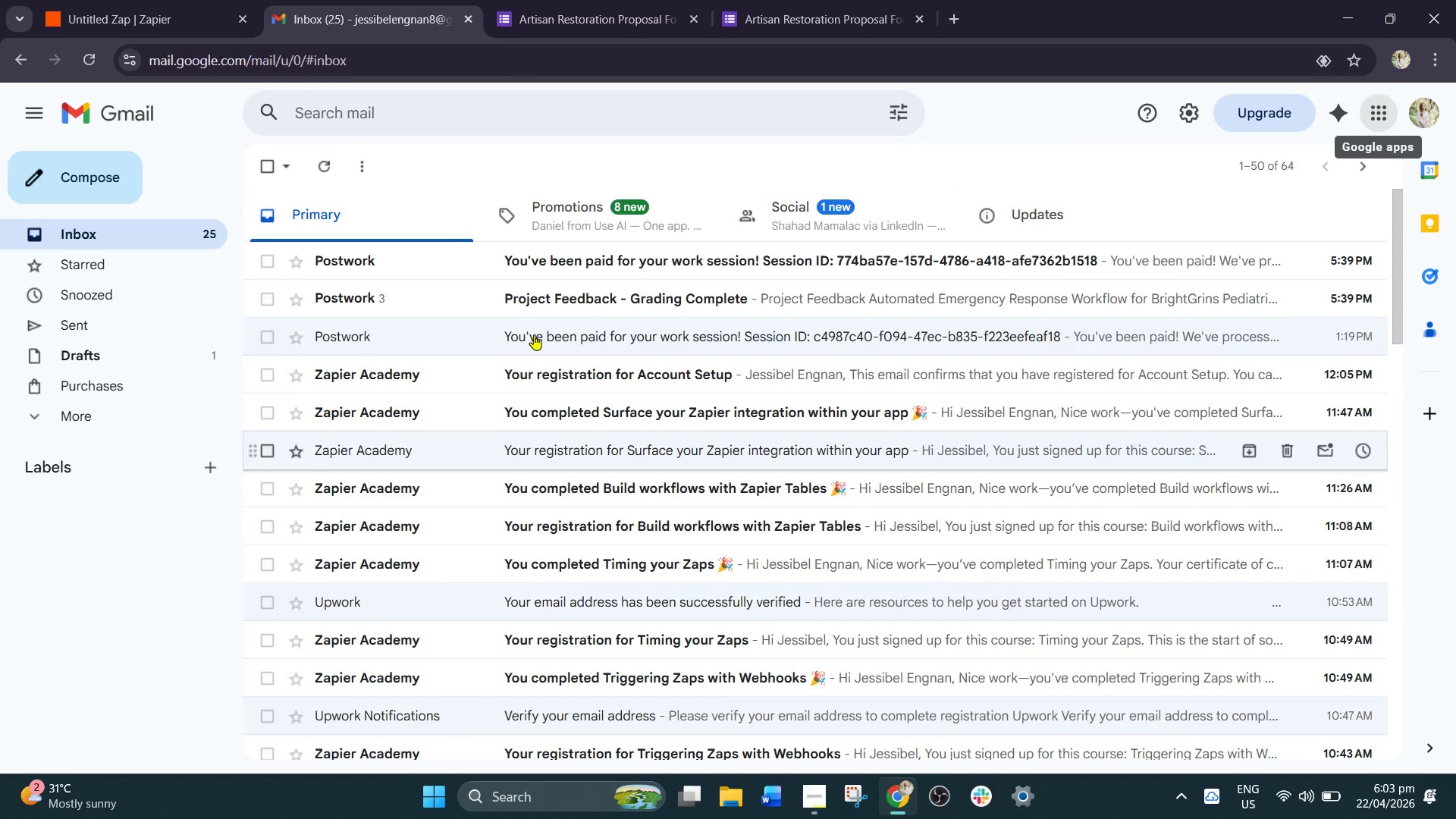 
left_click([579, 0])
 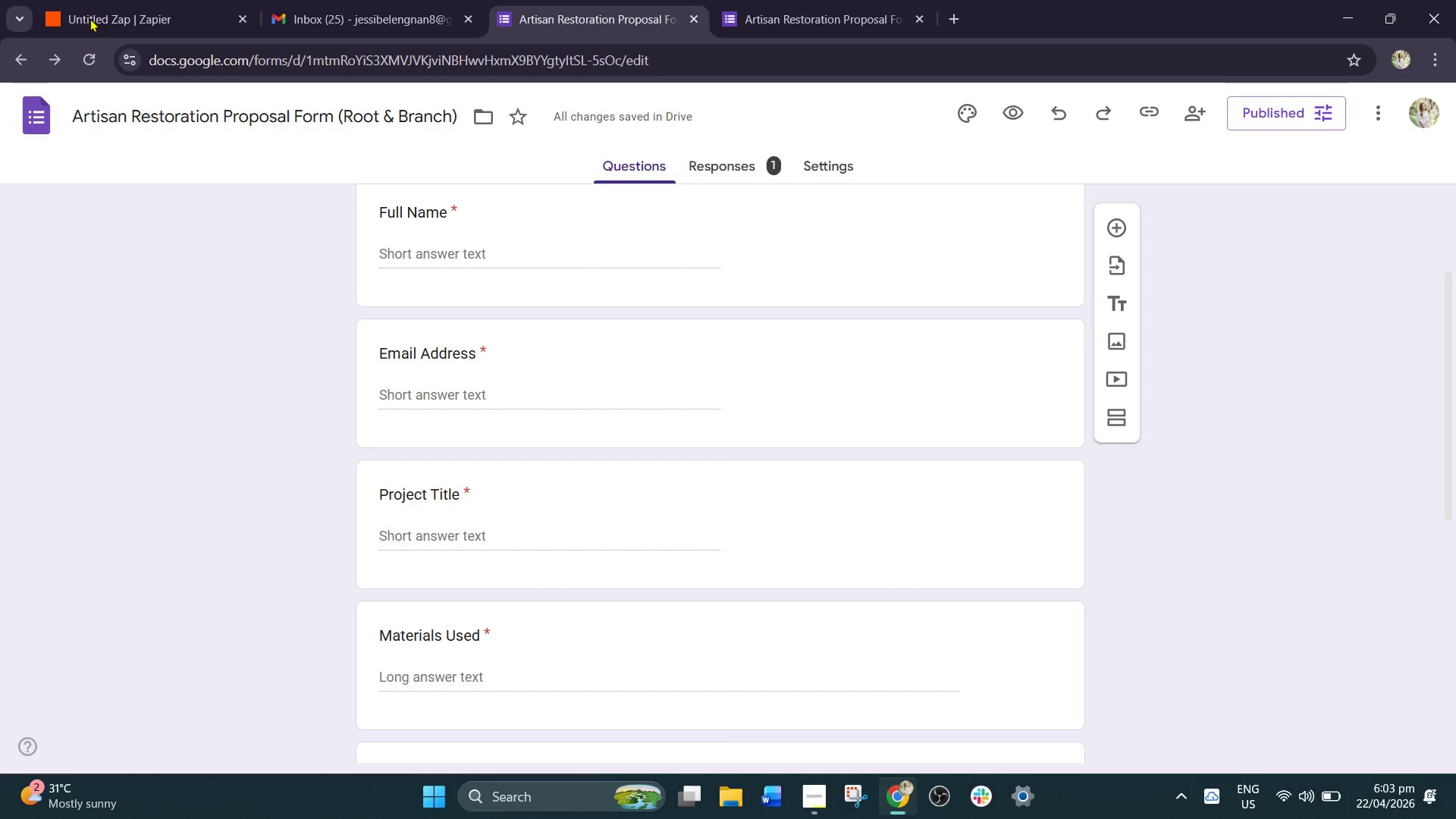 
left_click([99, 11])
 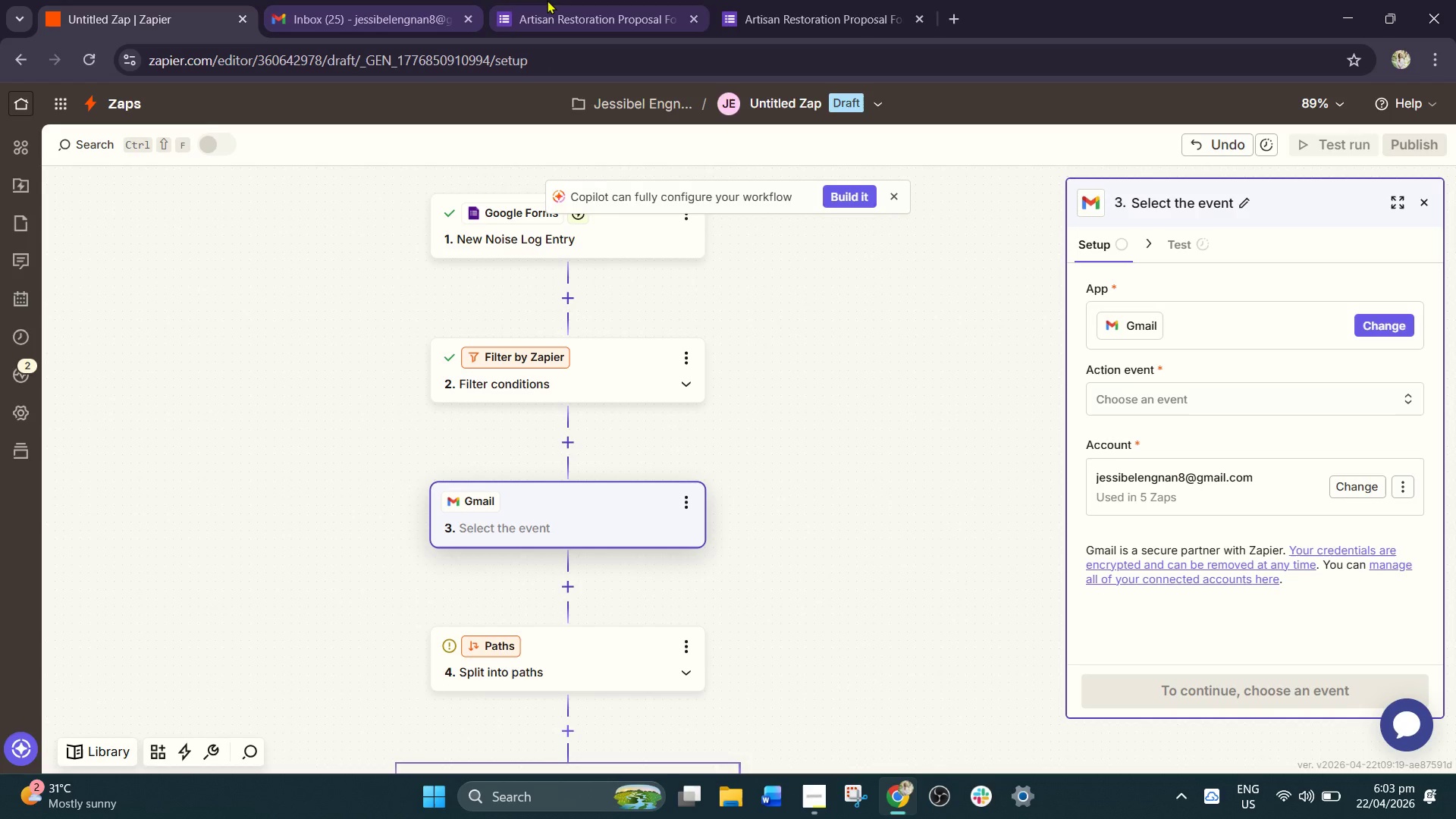 
left_click_drag(start_coordinate=[551, 1], to_coordinate=[554, 3])
 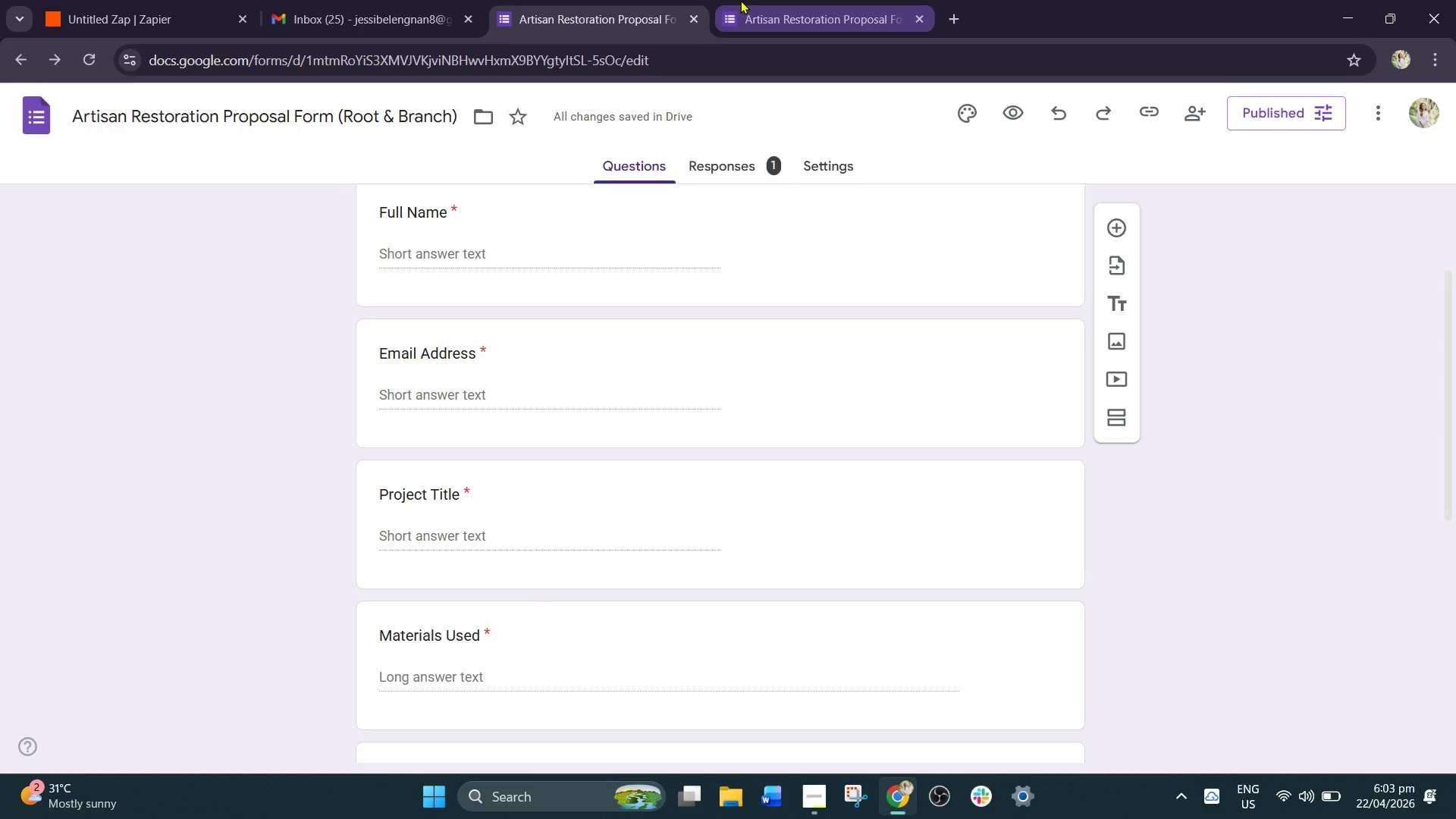 
left_click([740, 0])
 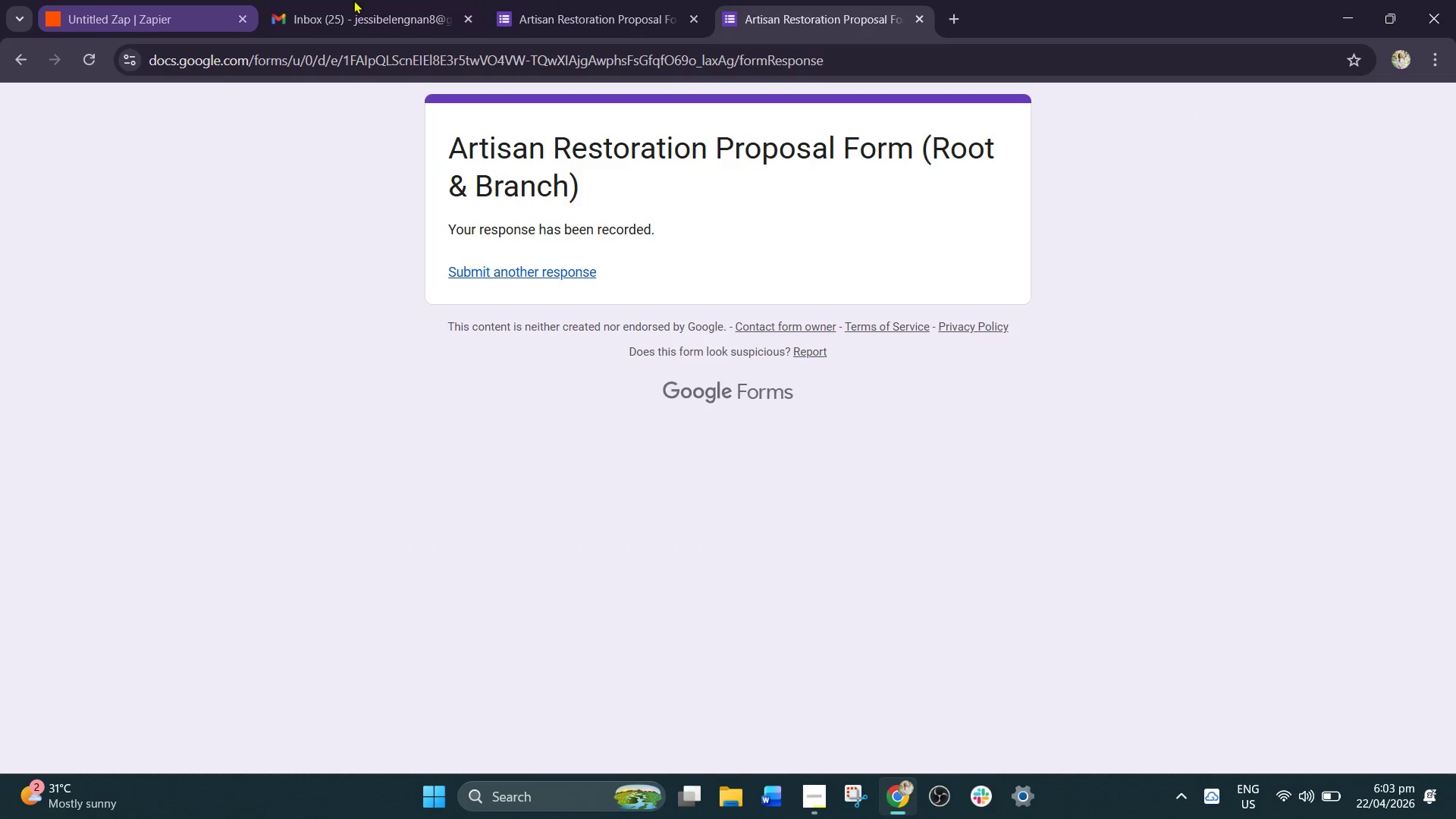 
left_click([364, 0])
 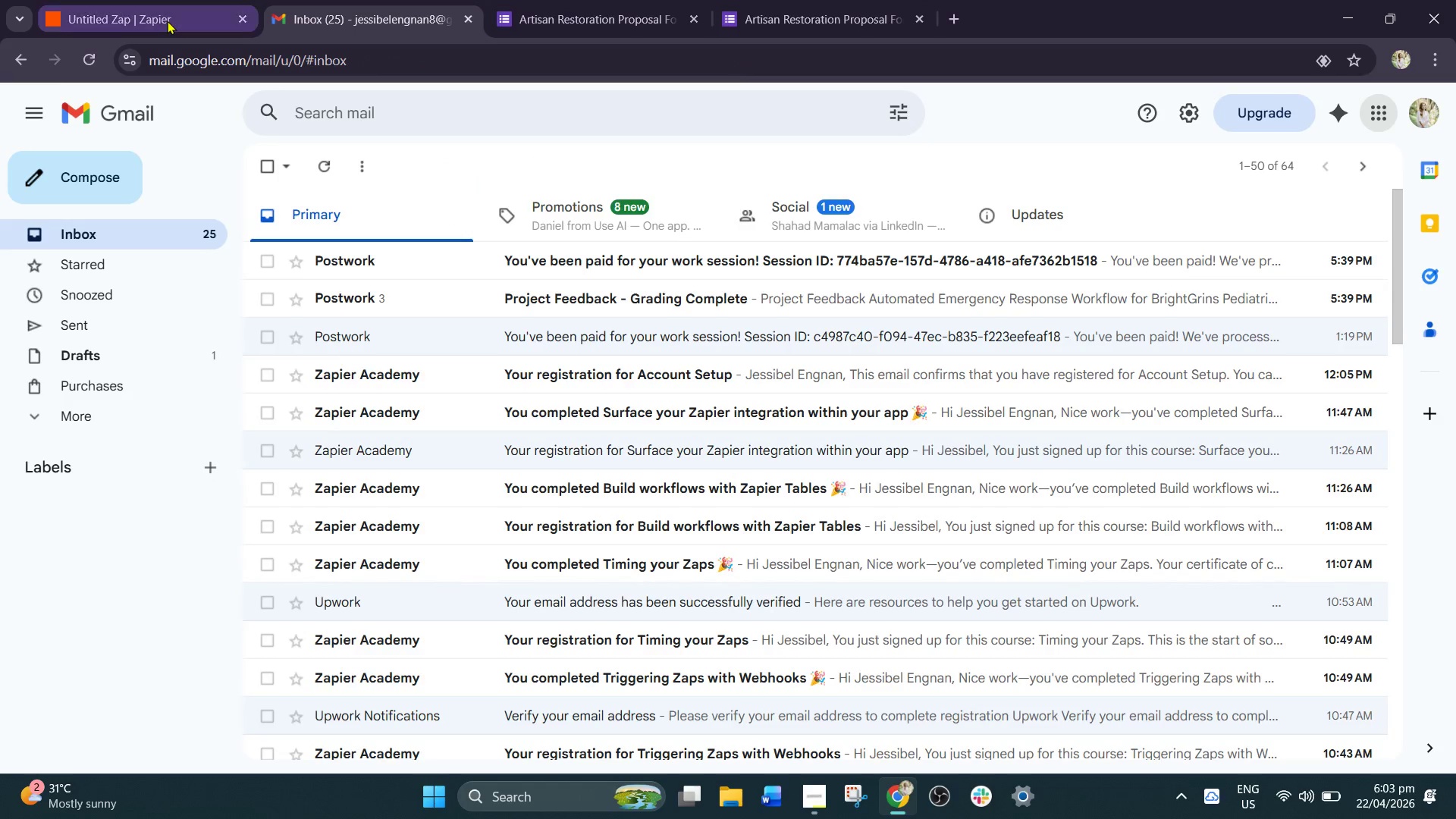 
left_click([167, 20])
 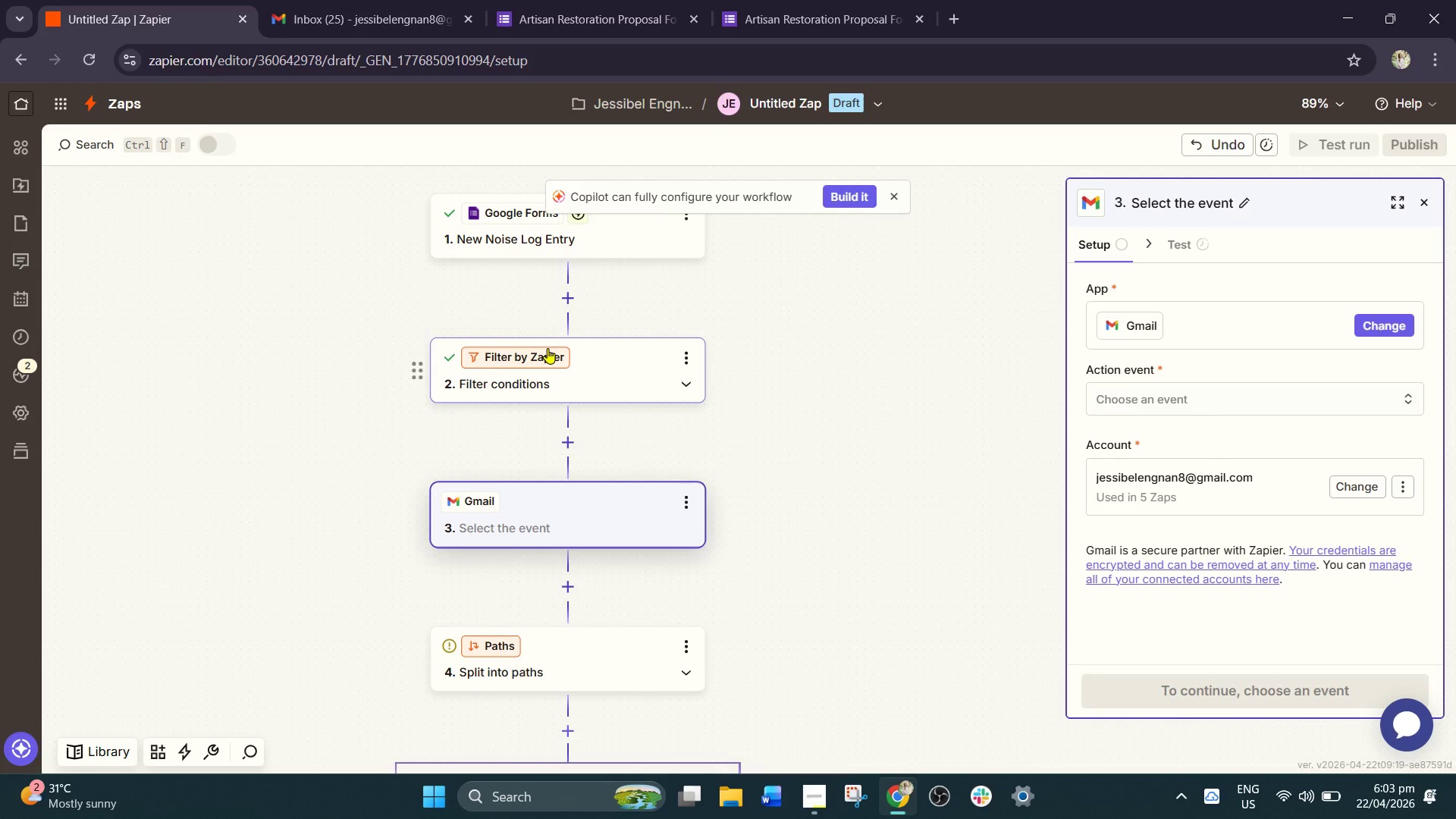 
wait(16.58)
 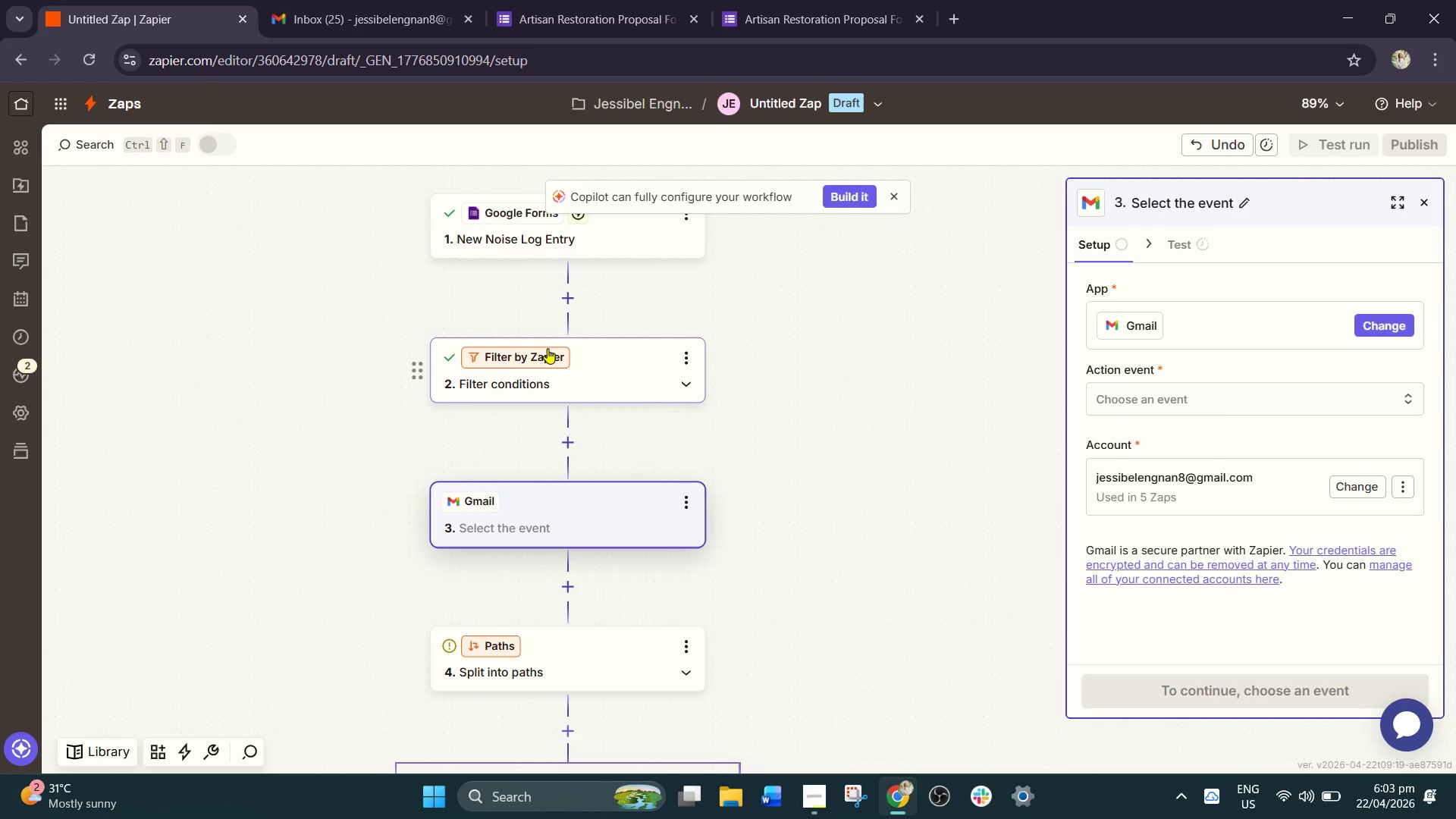 
scroll: coordinate [619, 466], scroll_direction: down, amount: 6.0
 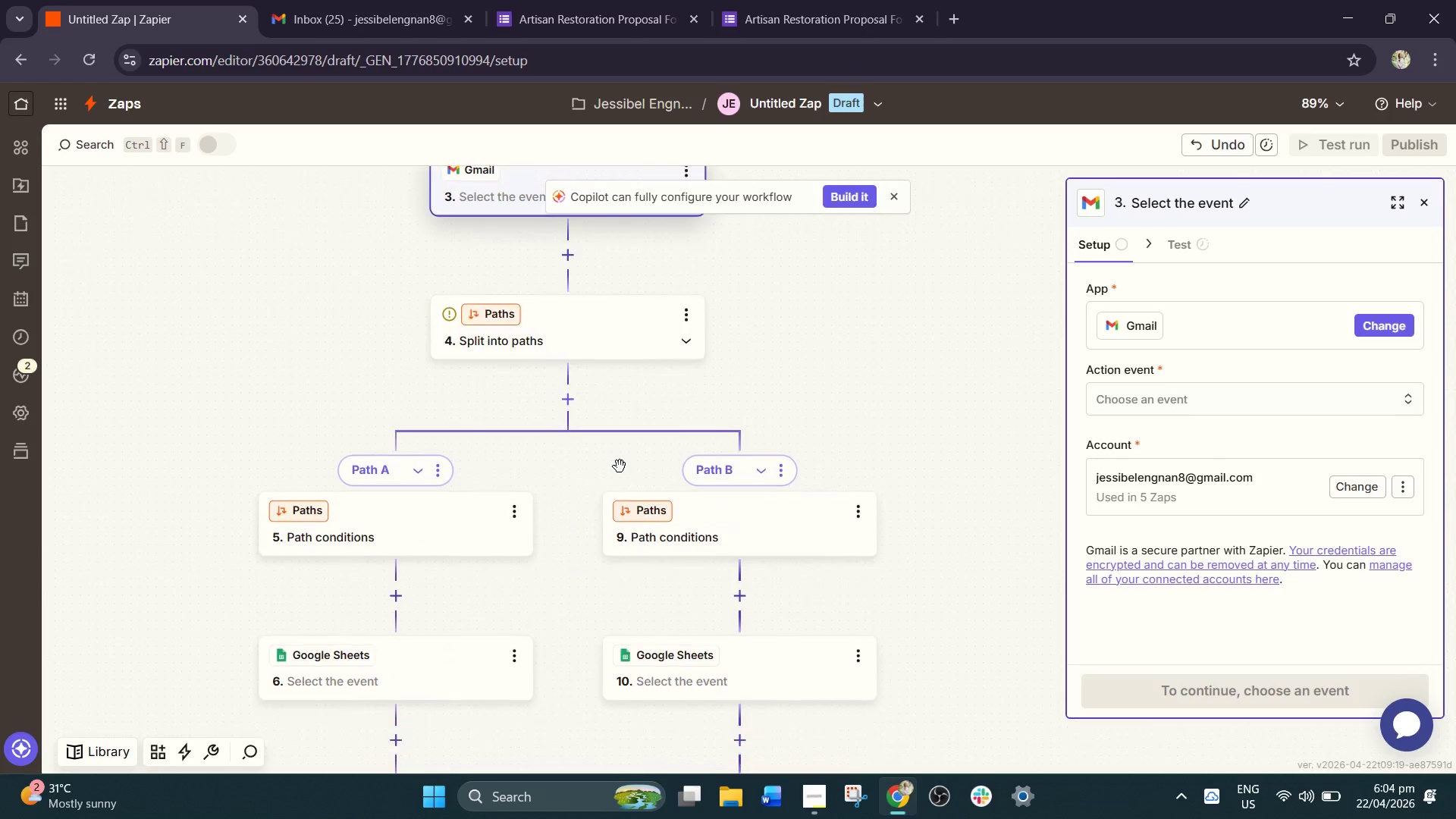 
scroll: coordinate [255, 335], scroll_direction: up, amount: 6.0
 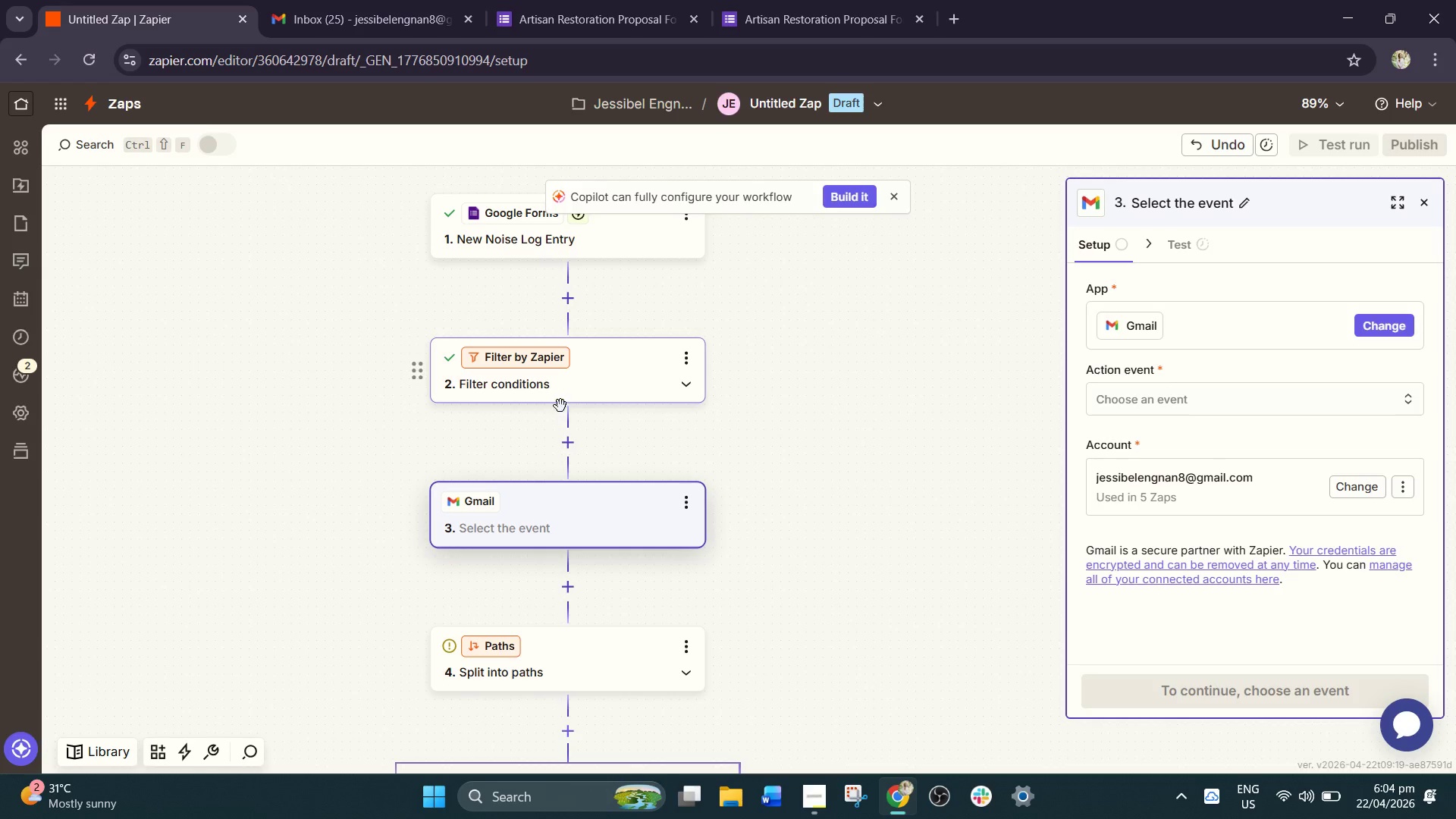 
left_click([507, 529])
 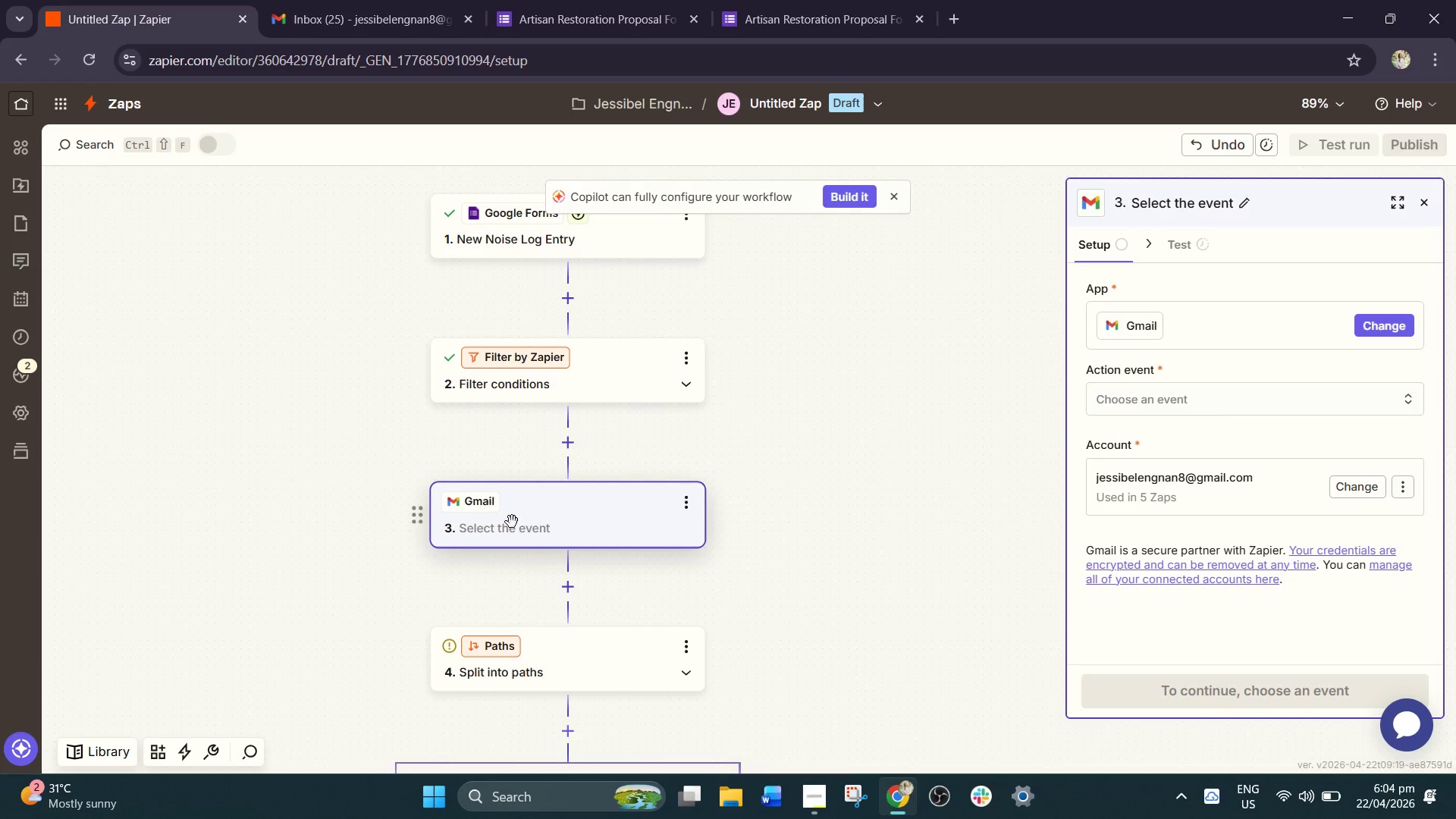 
left_click([556, 545])
 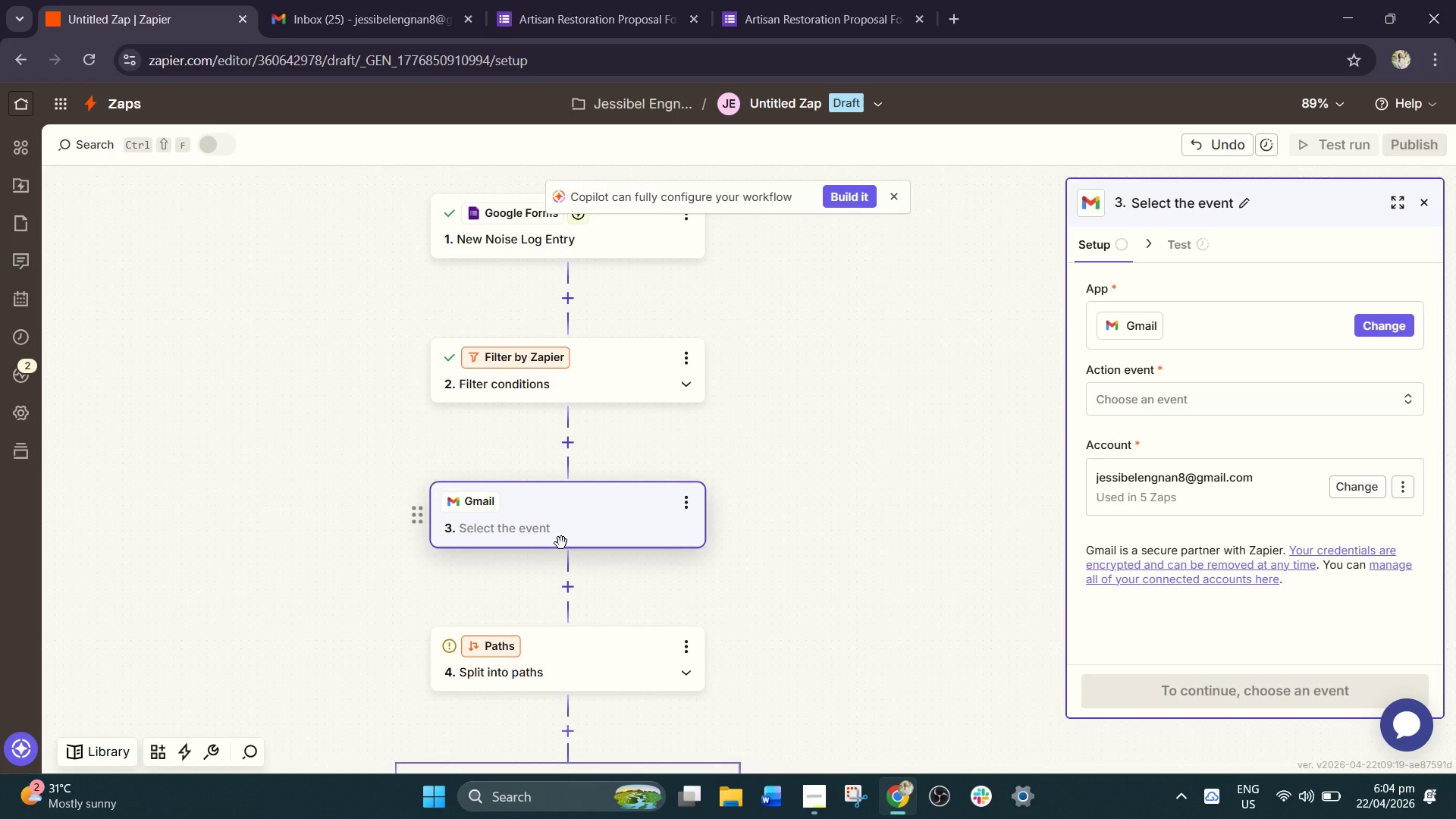 
wait(10.28)
 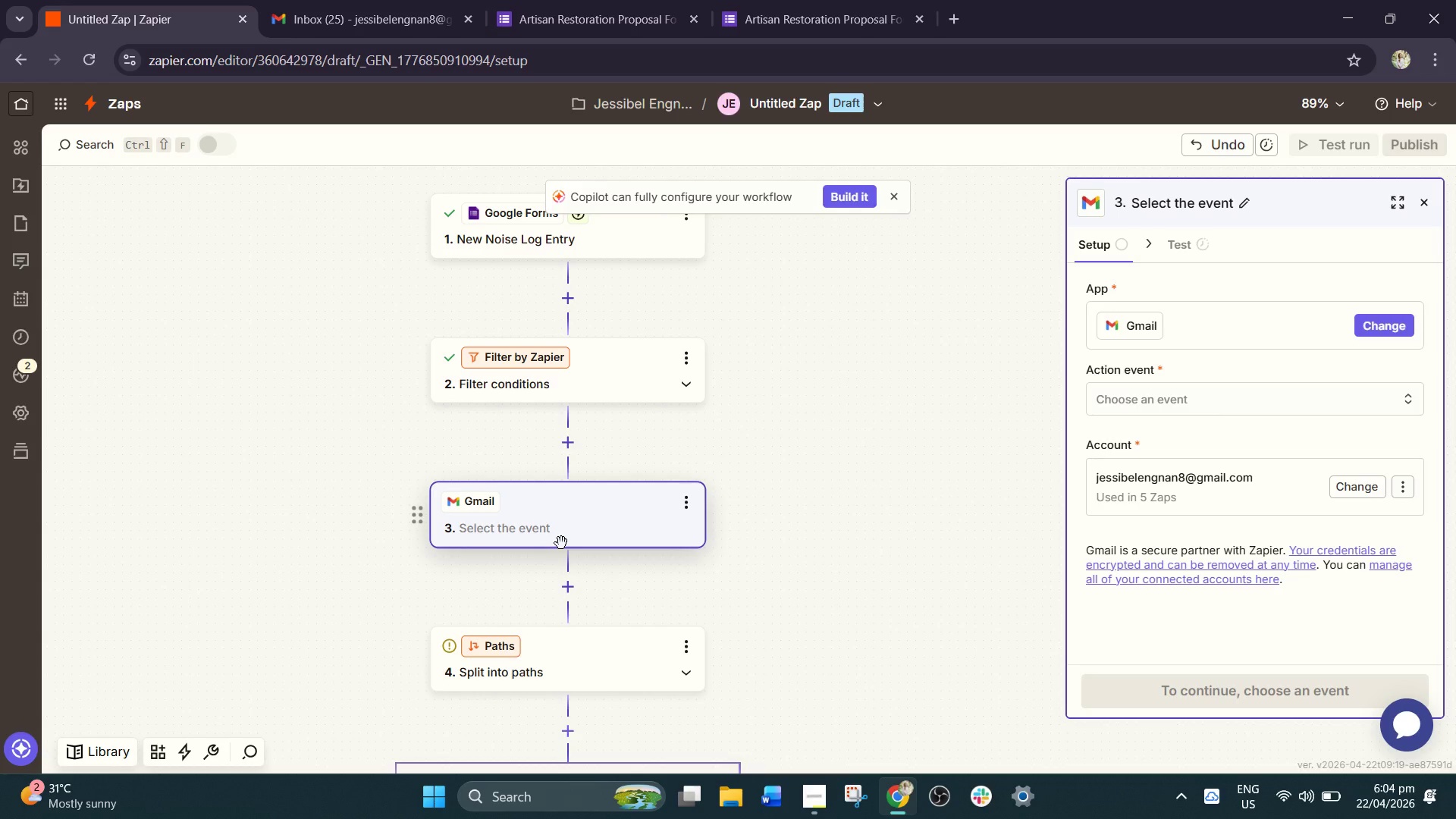 
left_click([690, 504])
 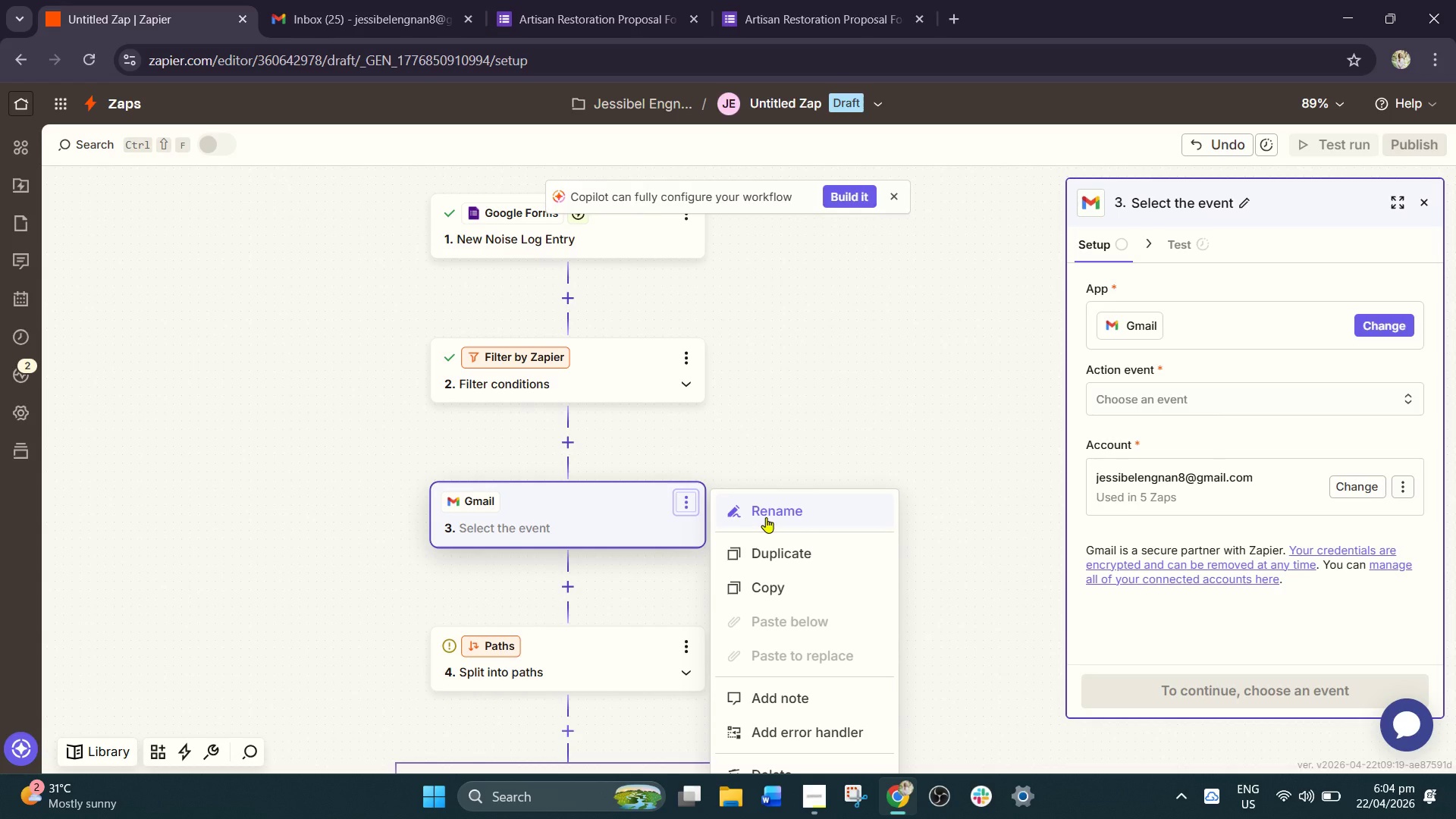 
left_click([766, 517])
 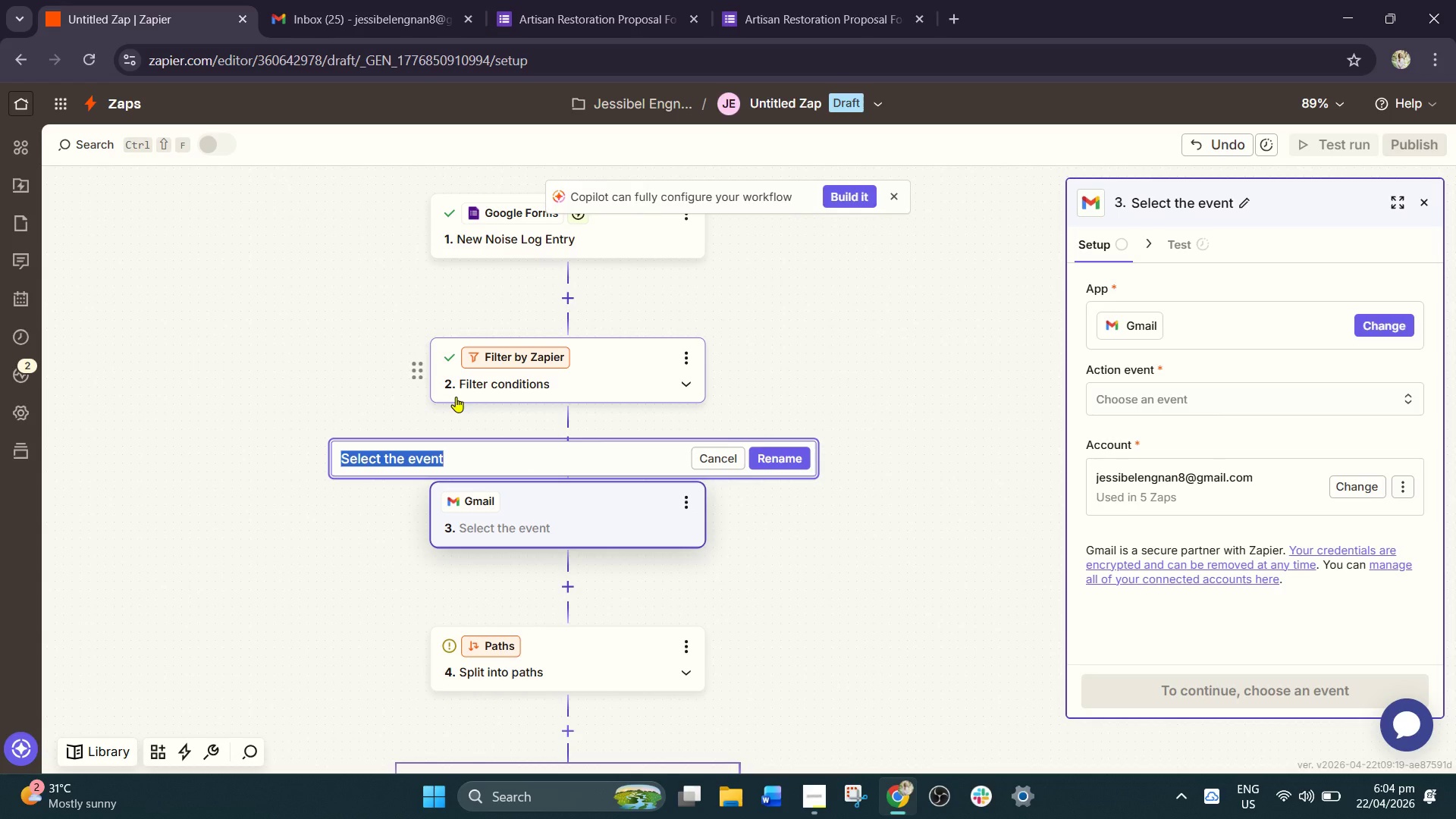 
hold_key(key=ShiftLeft, duration=0.64)
 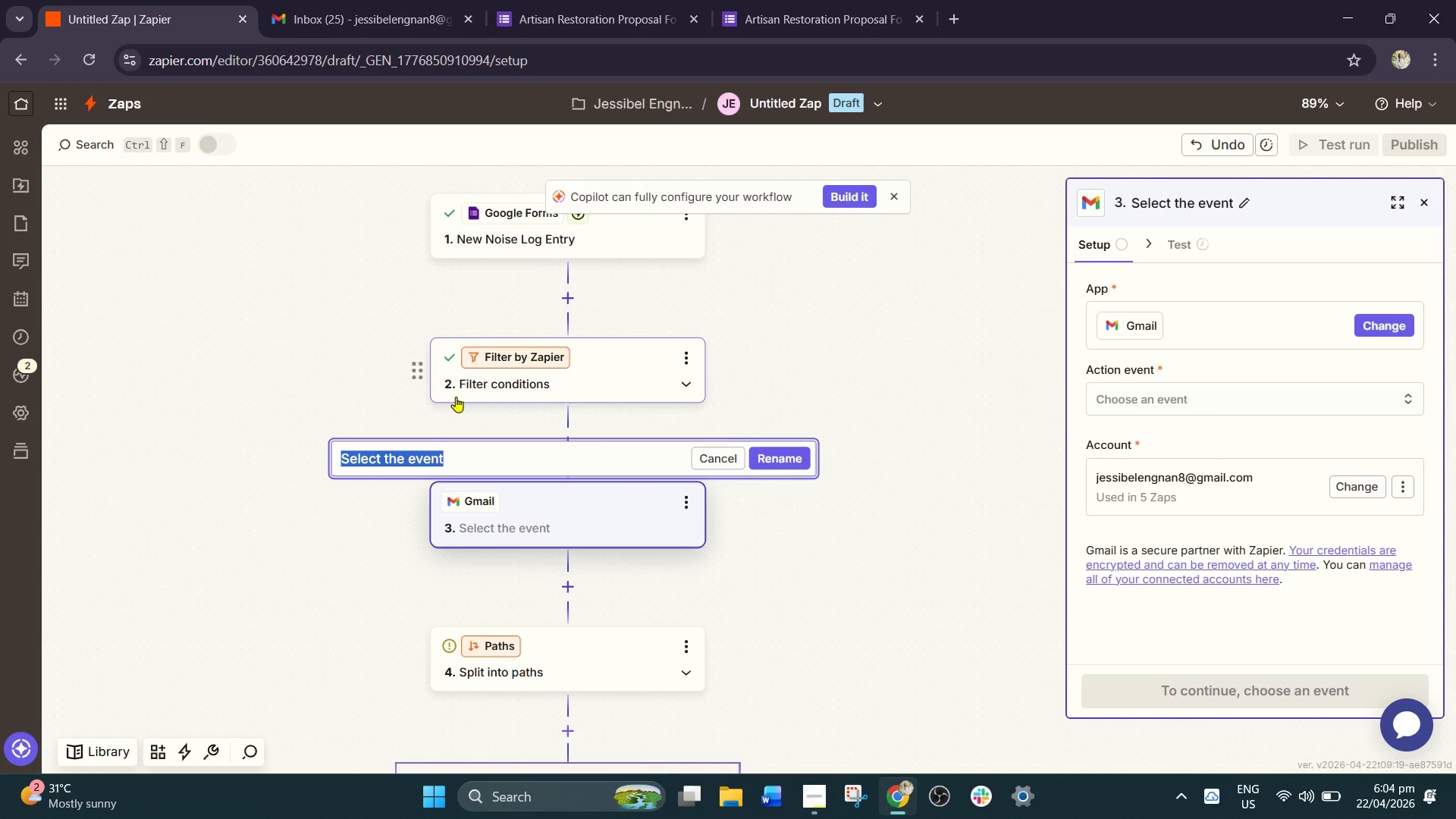 
type(A)
key(Backspace)
type(Send Polite )
 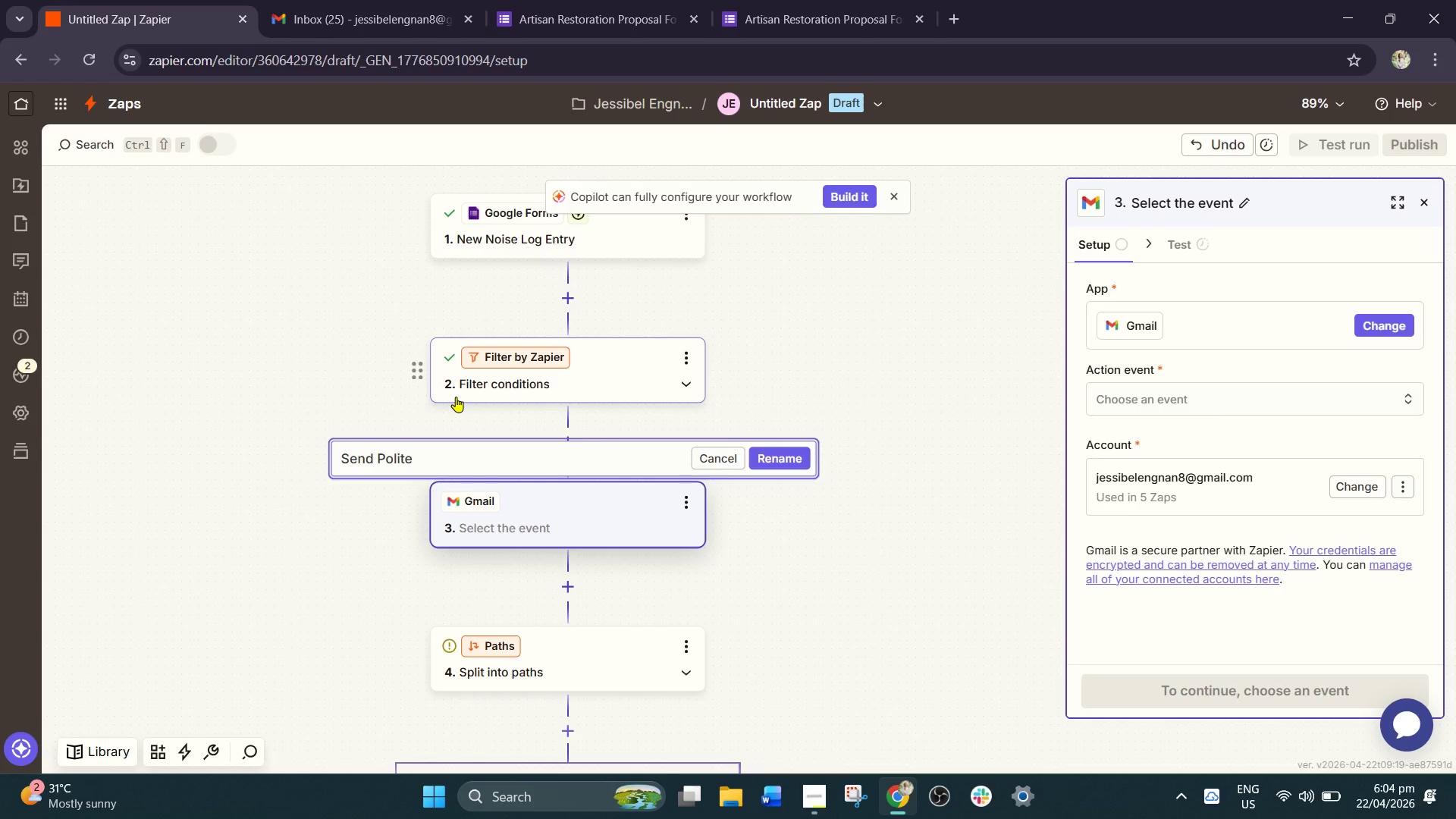 
hold_key(key=ShiftRight, duration=0.8)
 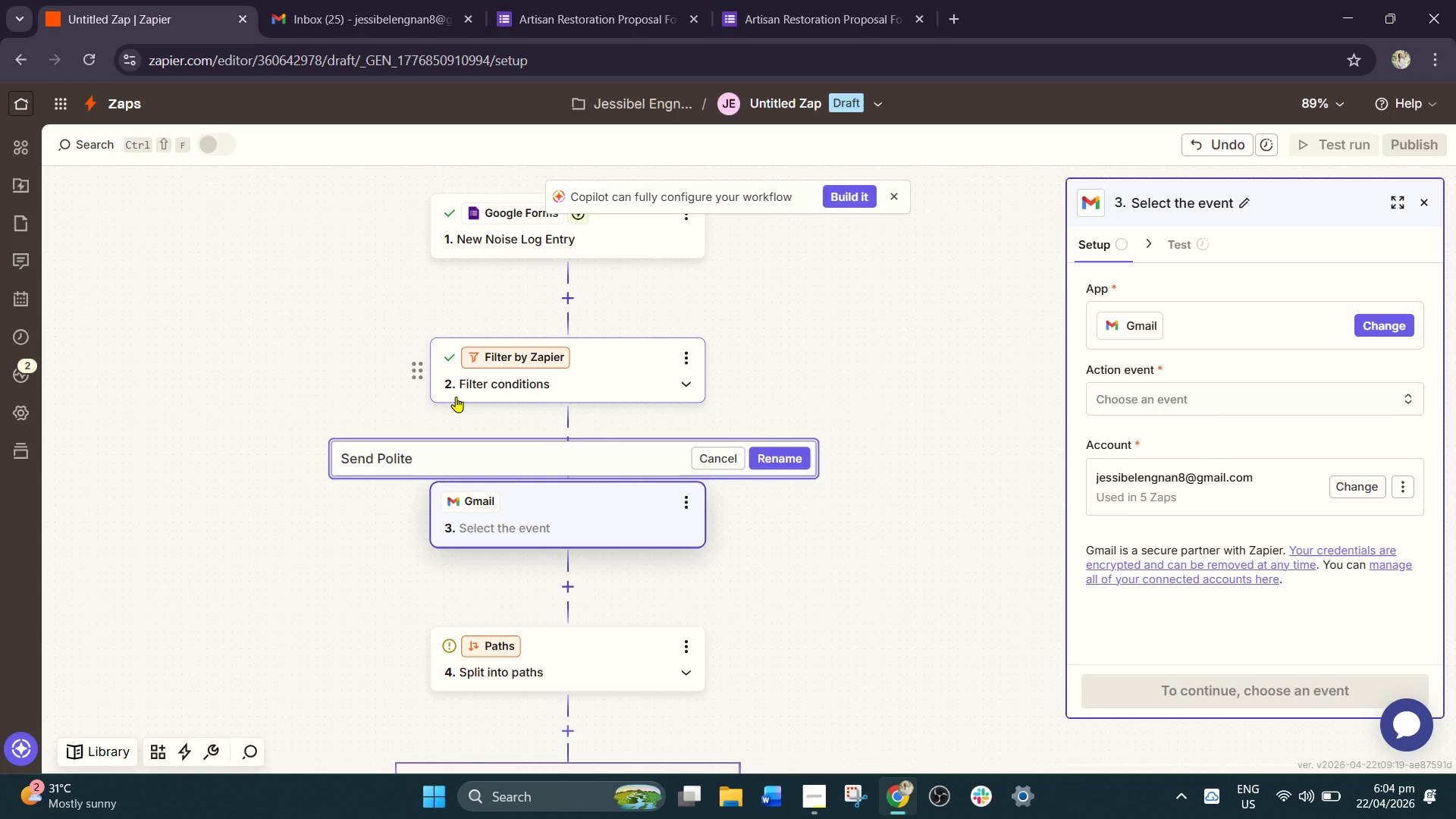 
type(Rejection )
 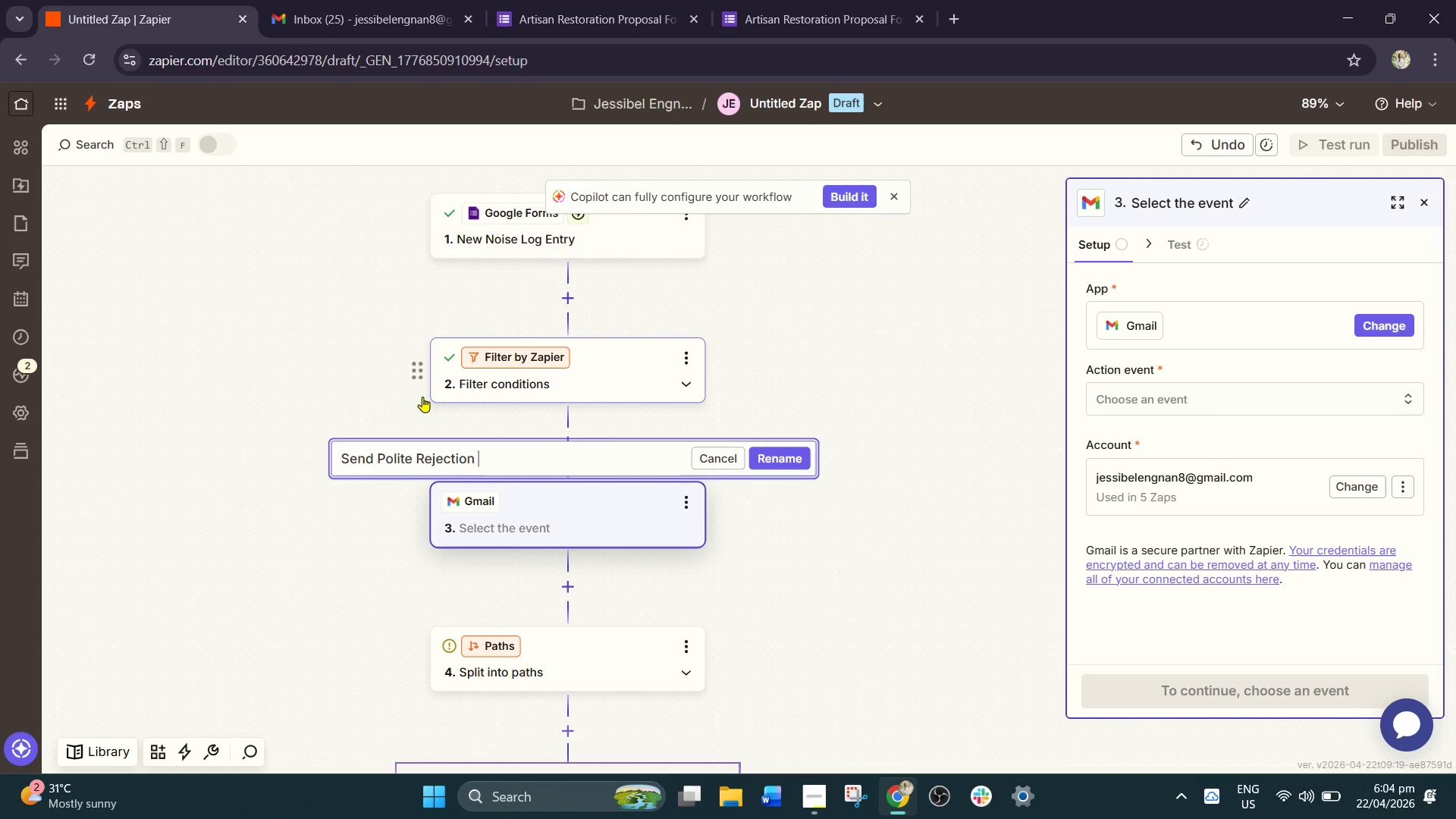 
type(Email)
 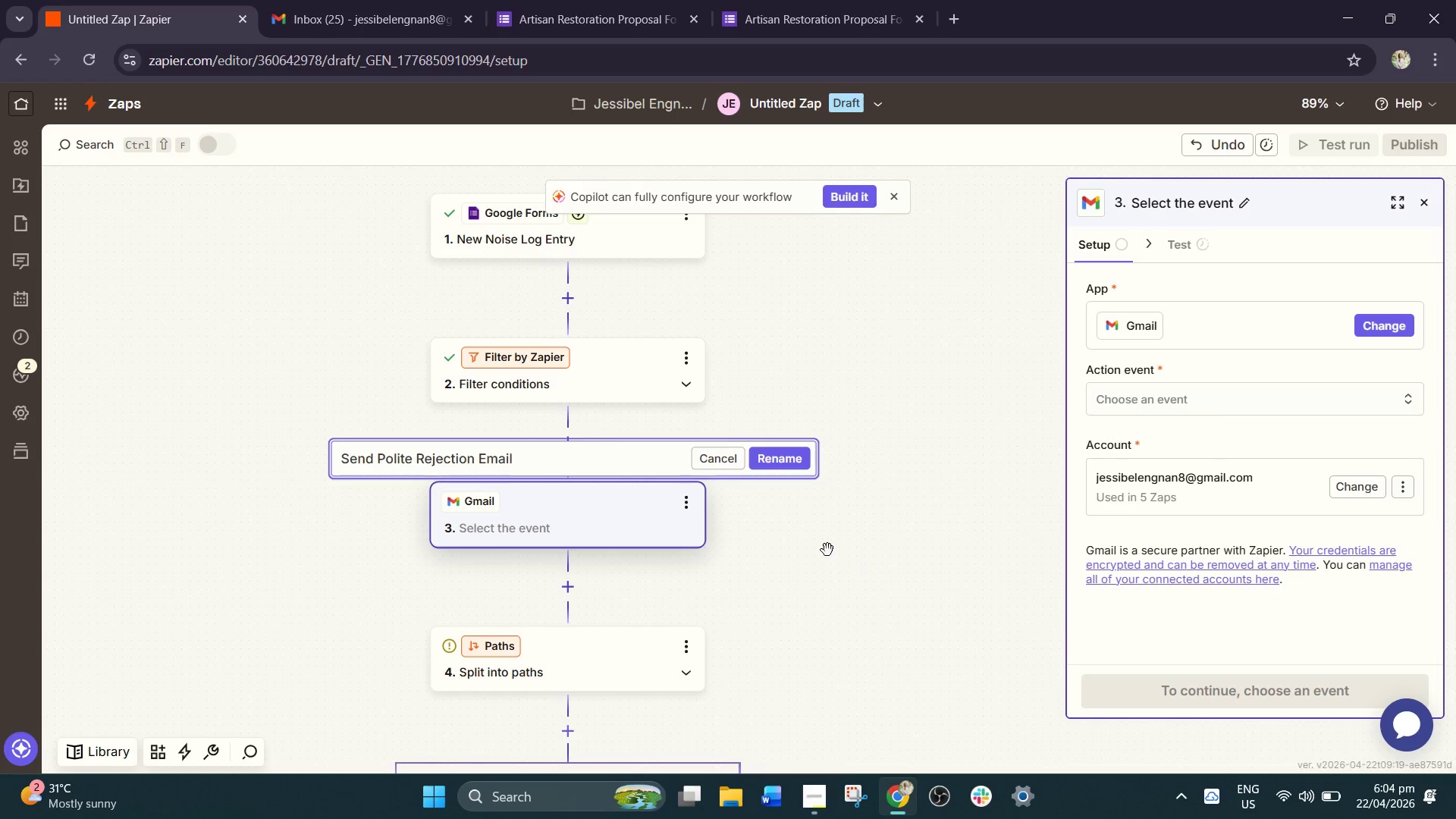 
left_click([805, 463])
 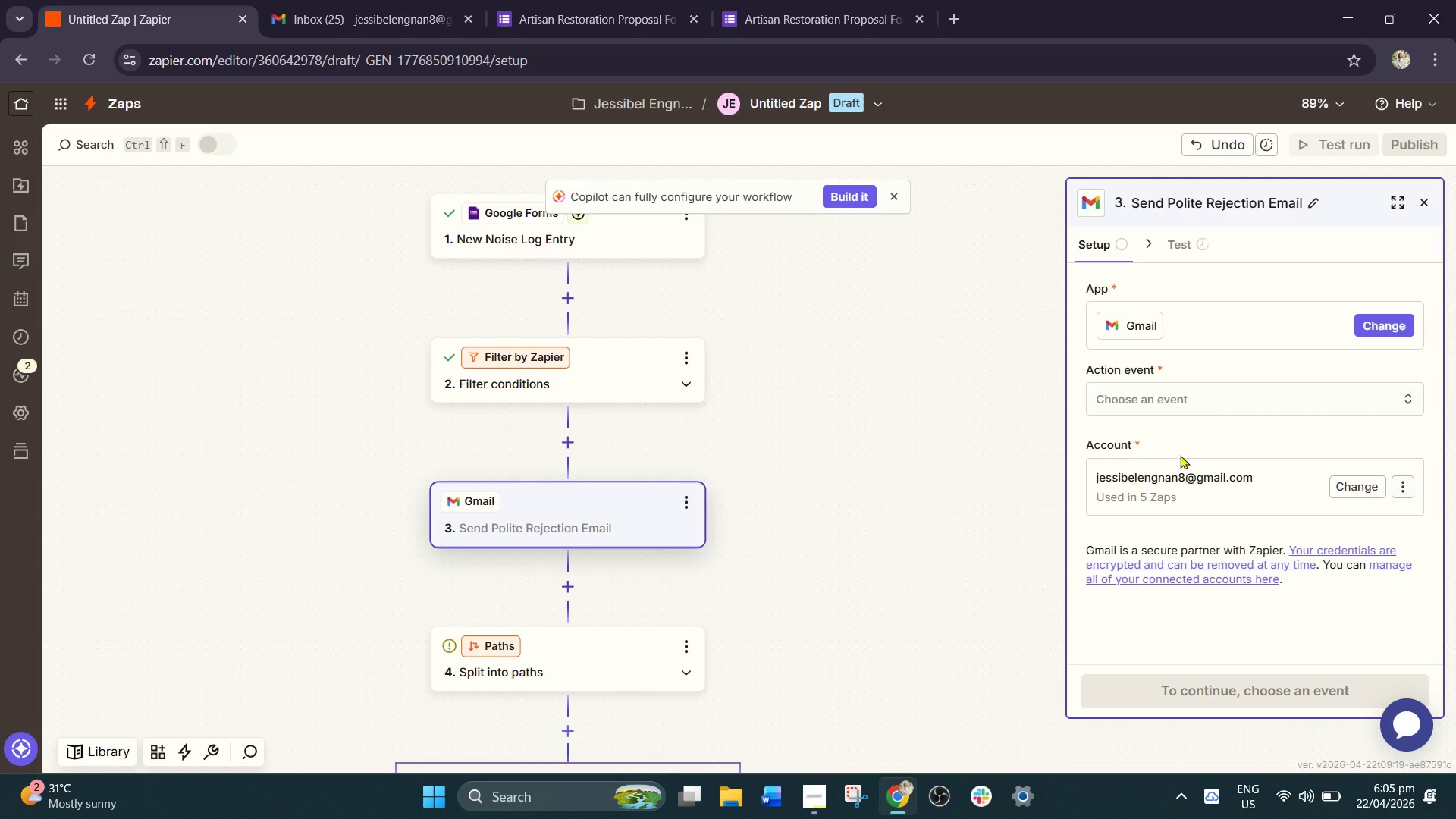 
wait(9.92)
 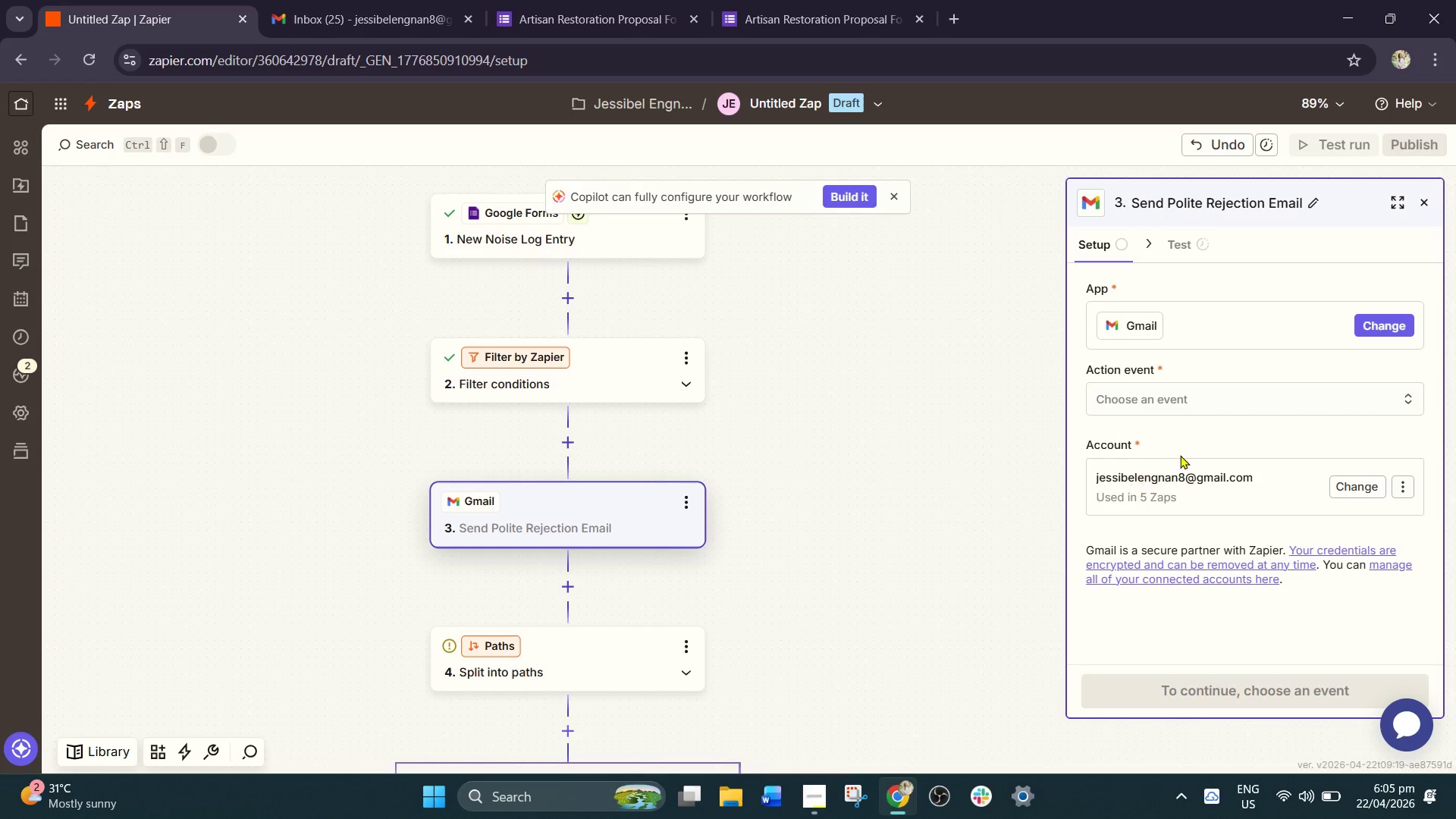 
left_click([1207, 380])
 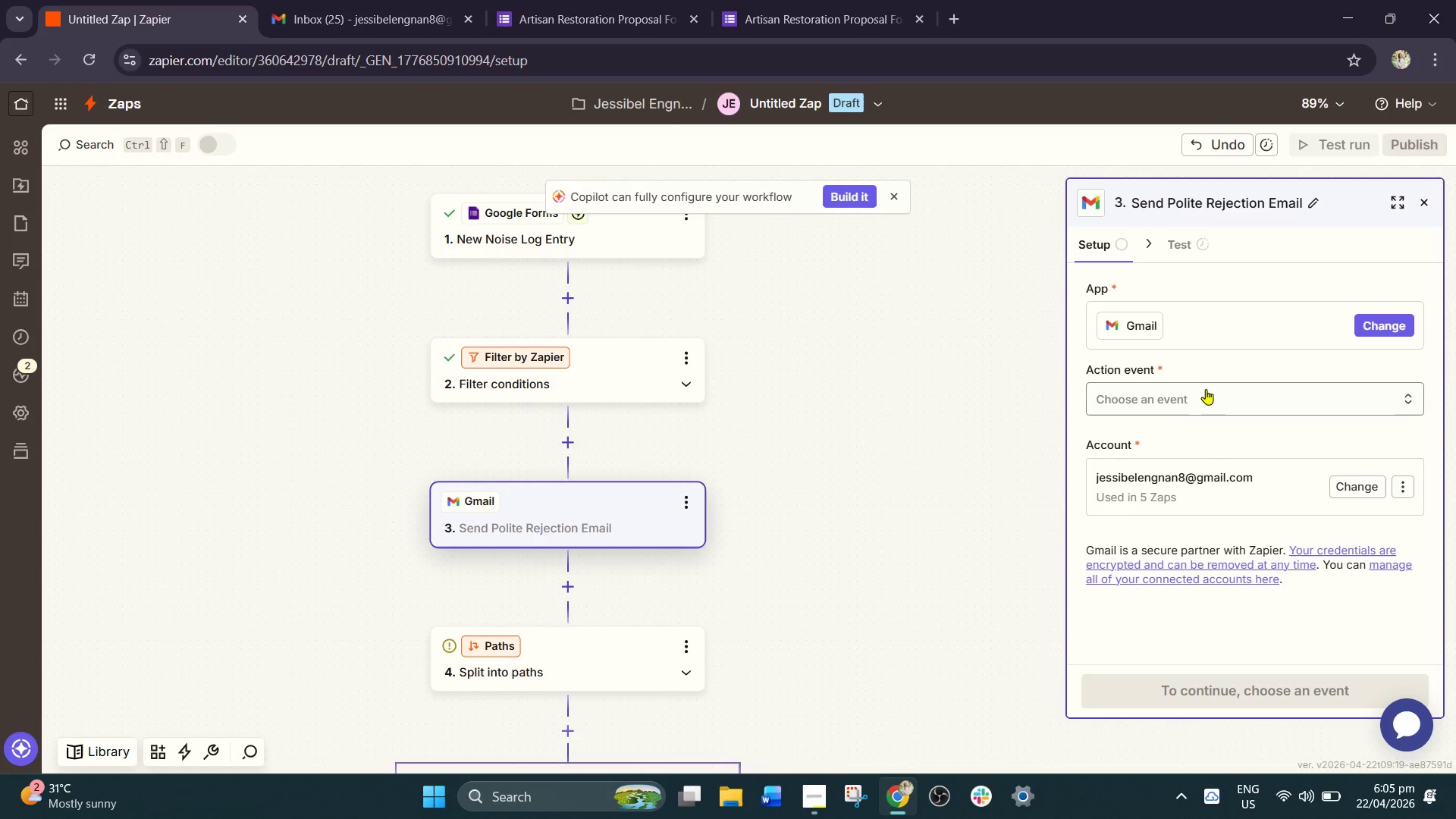 
left_click([1205, 390])
 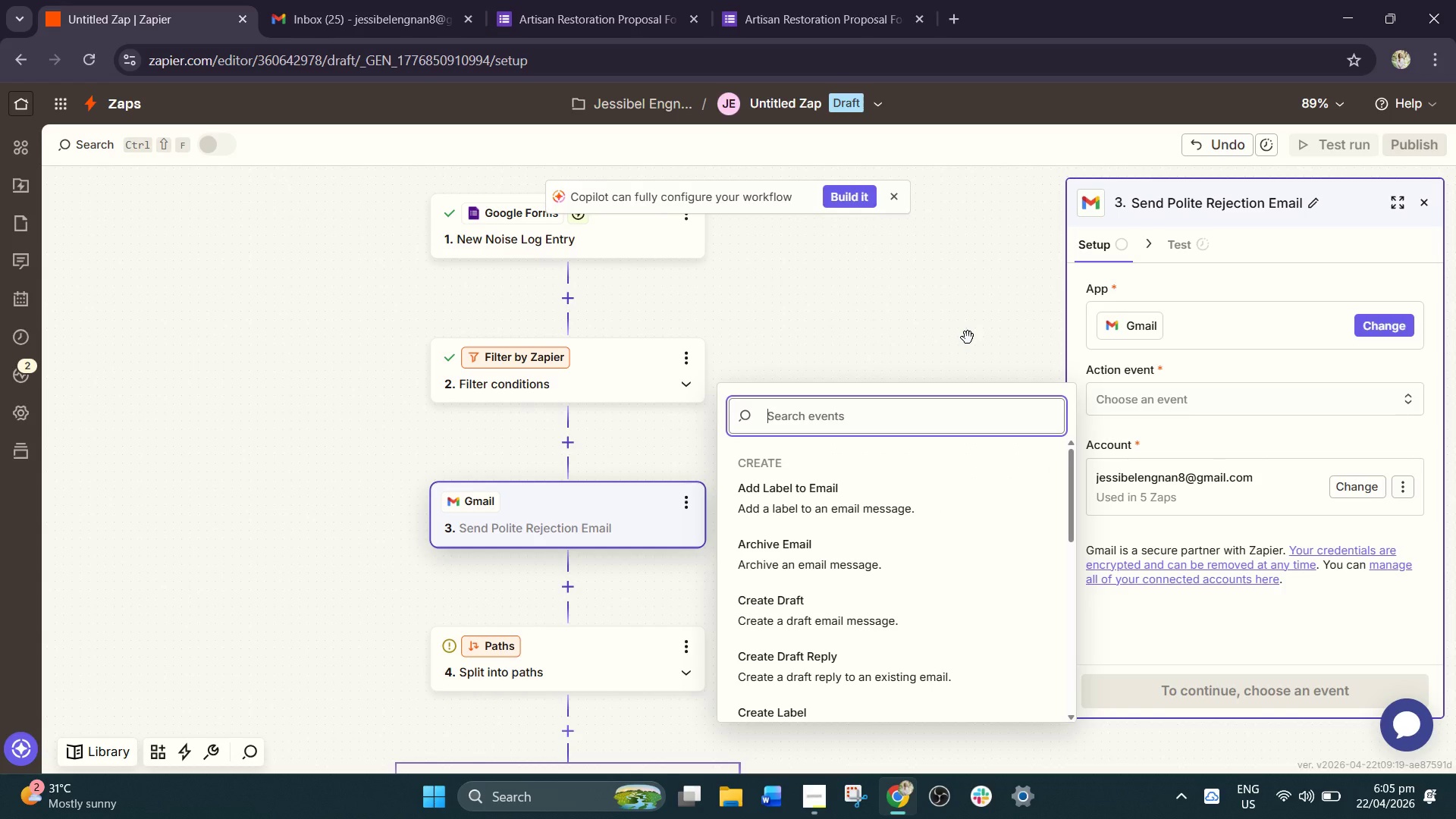 
wait(10.7)
 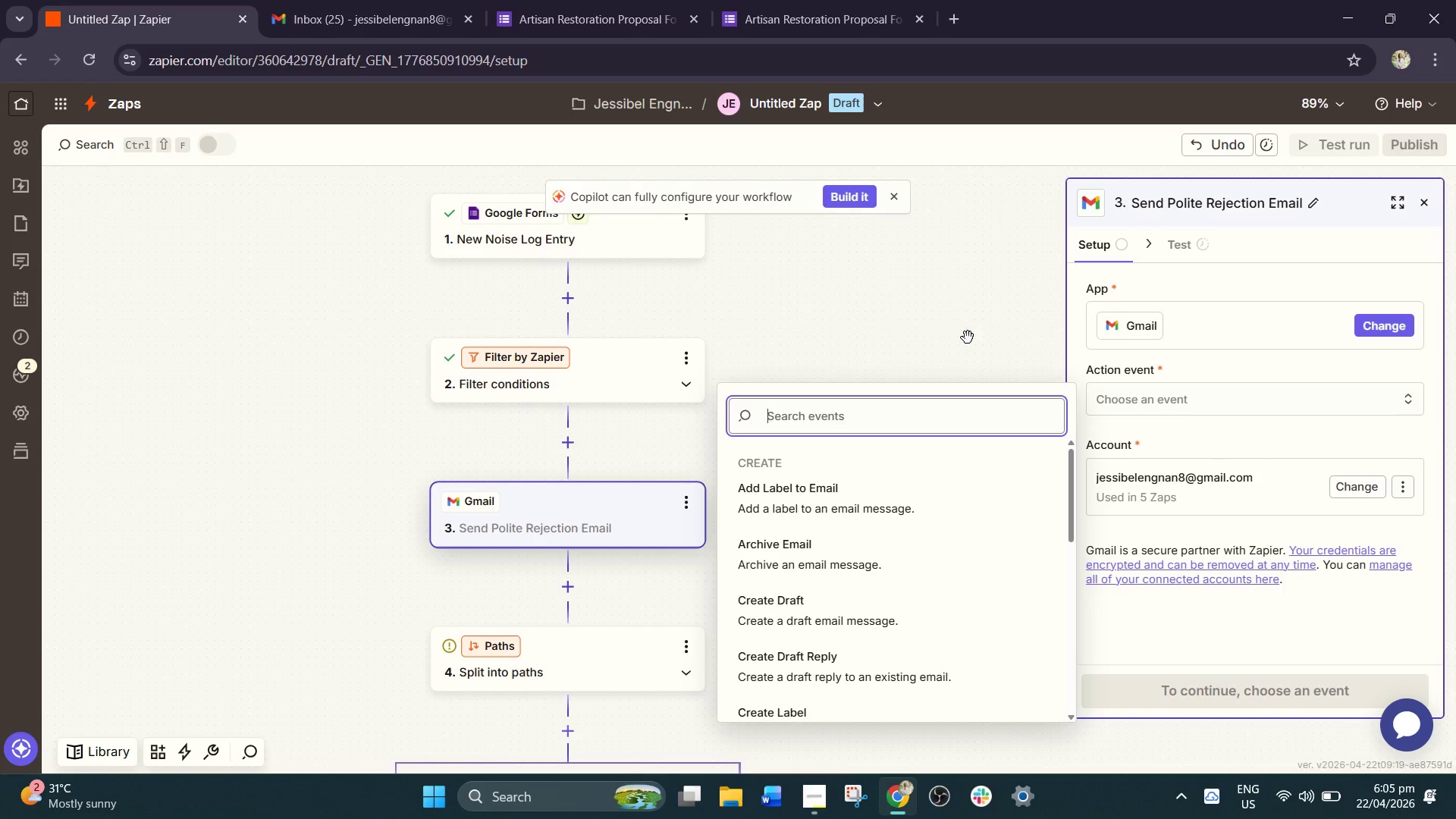 
scroll: coordinate [554, 535], scroll_direction: down, amount: 1.0
 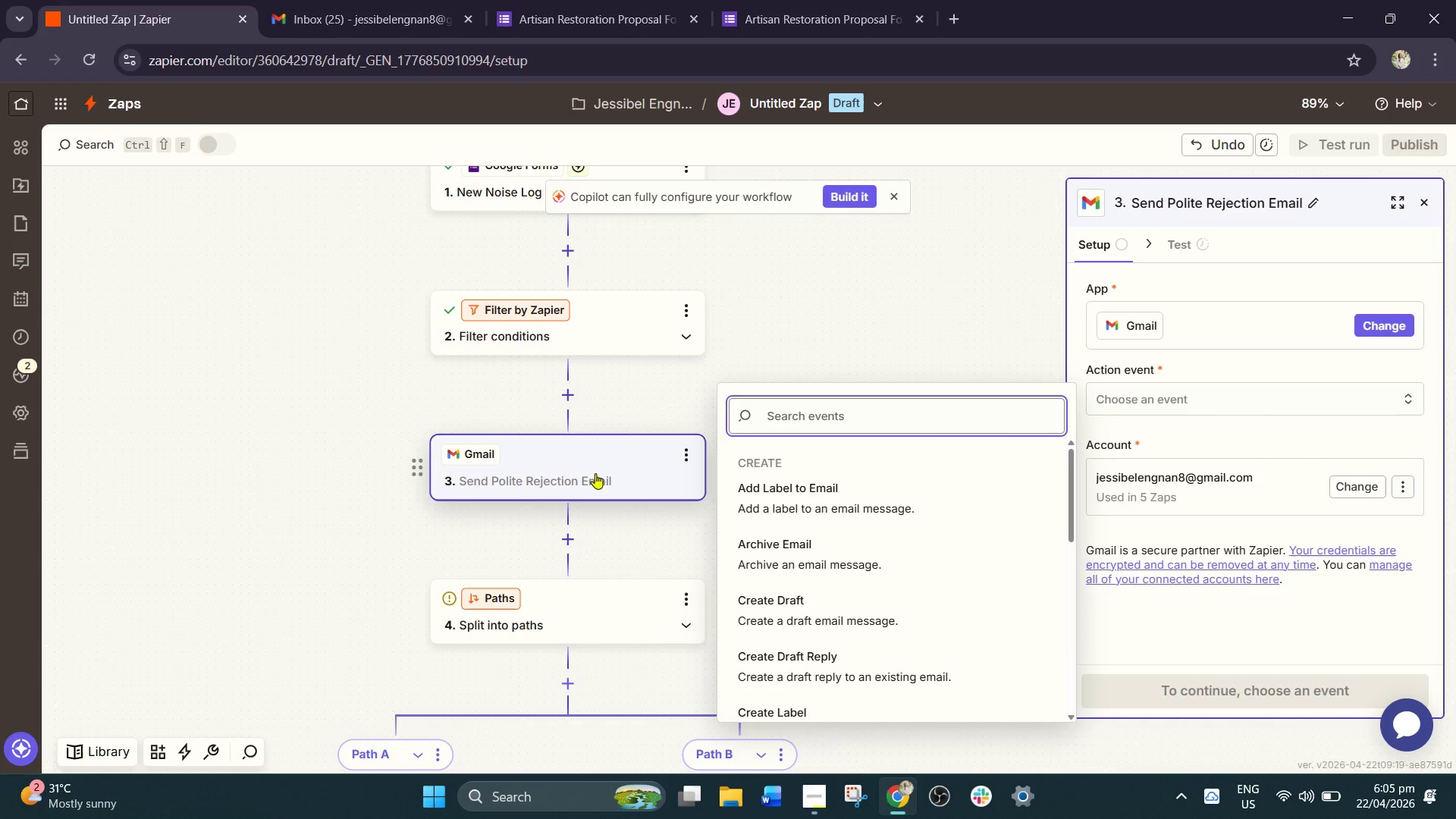 
left_click([917, 284])
 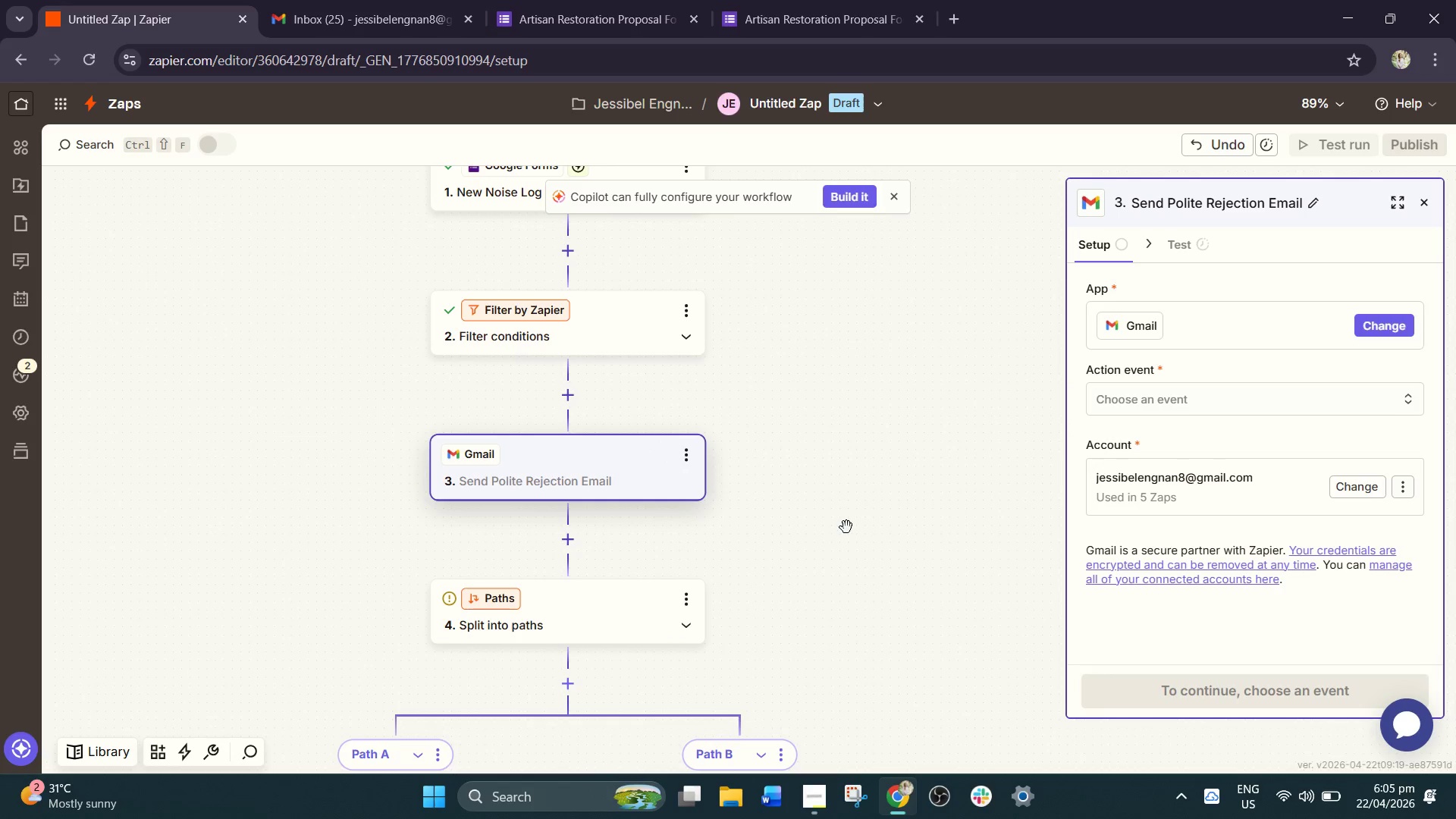 
left_click([1224, 397])
 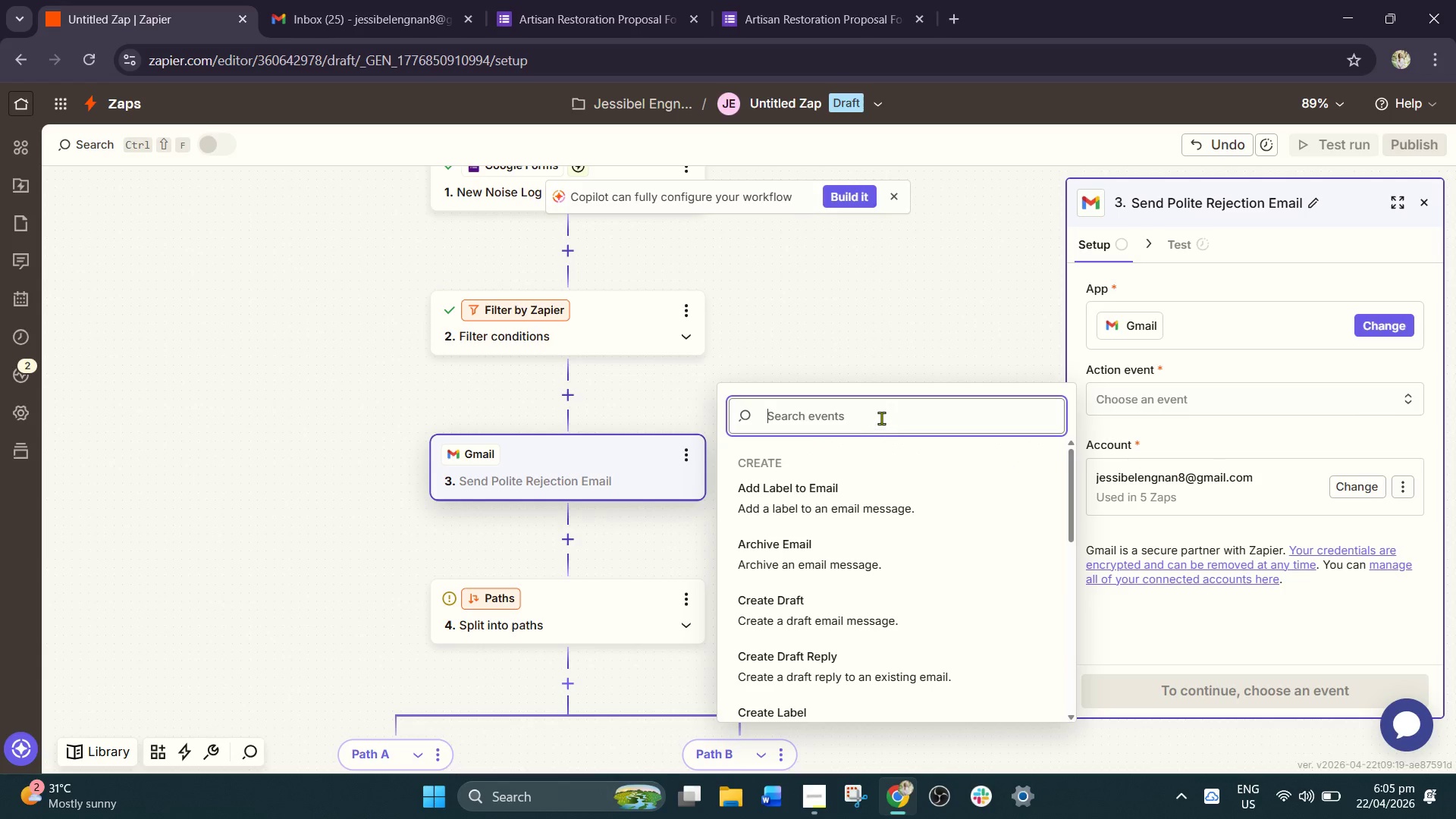 
left_click([883, 416])
 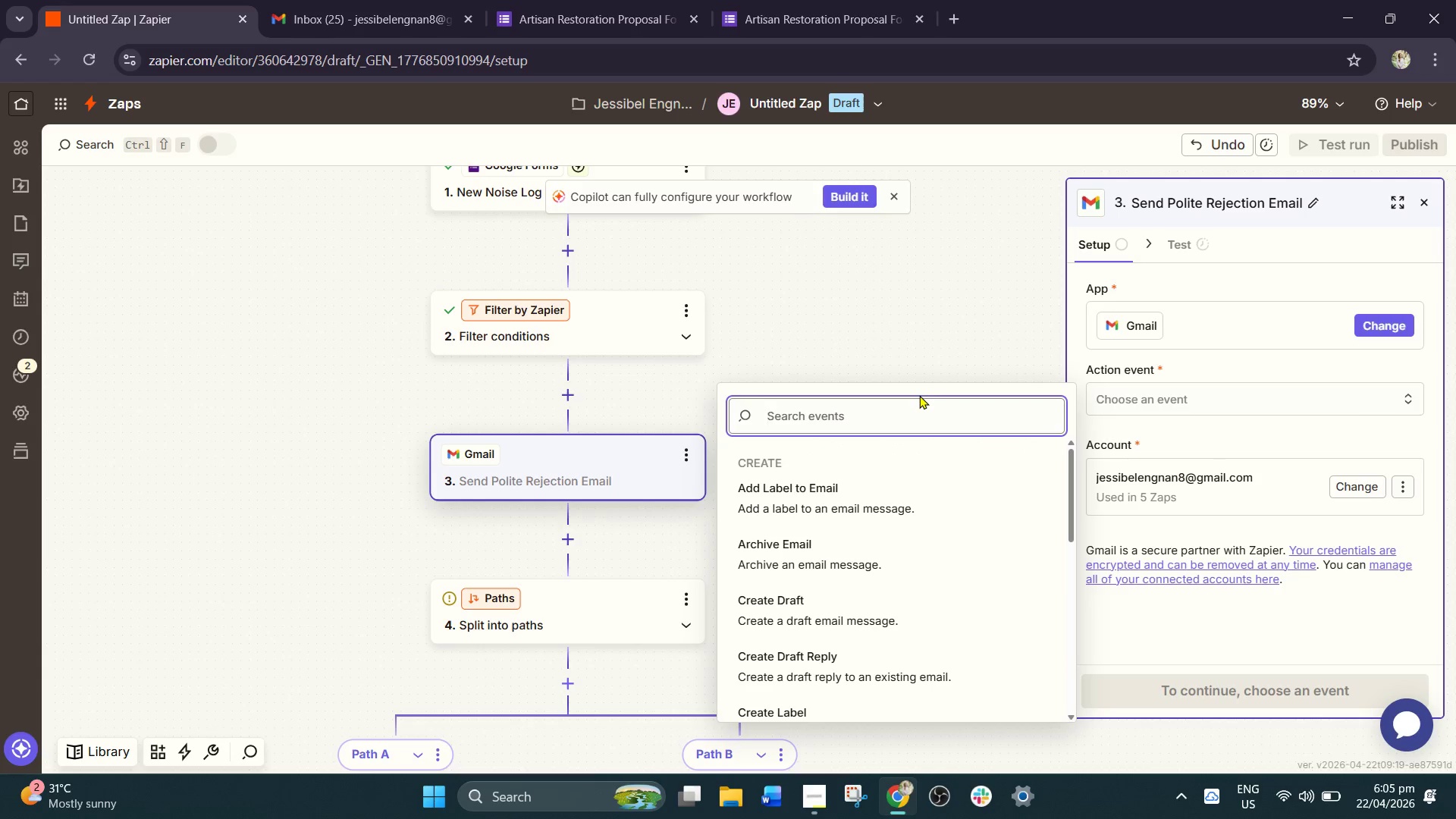 
type(se)
 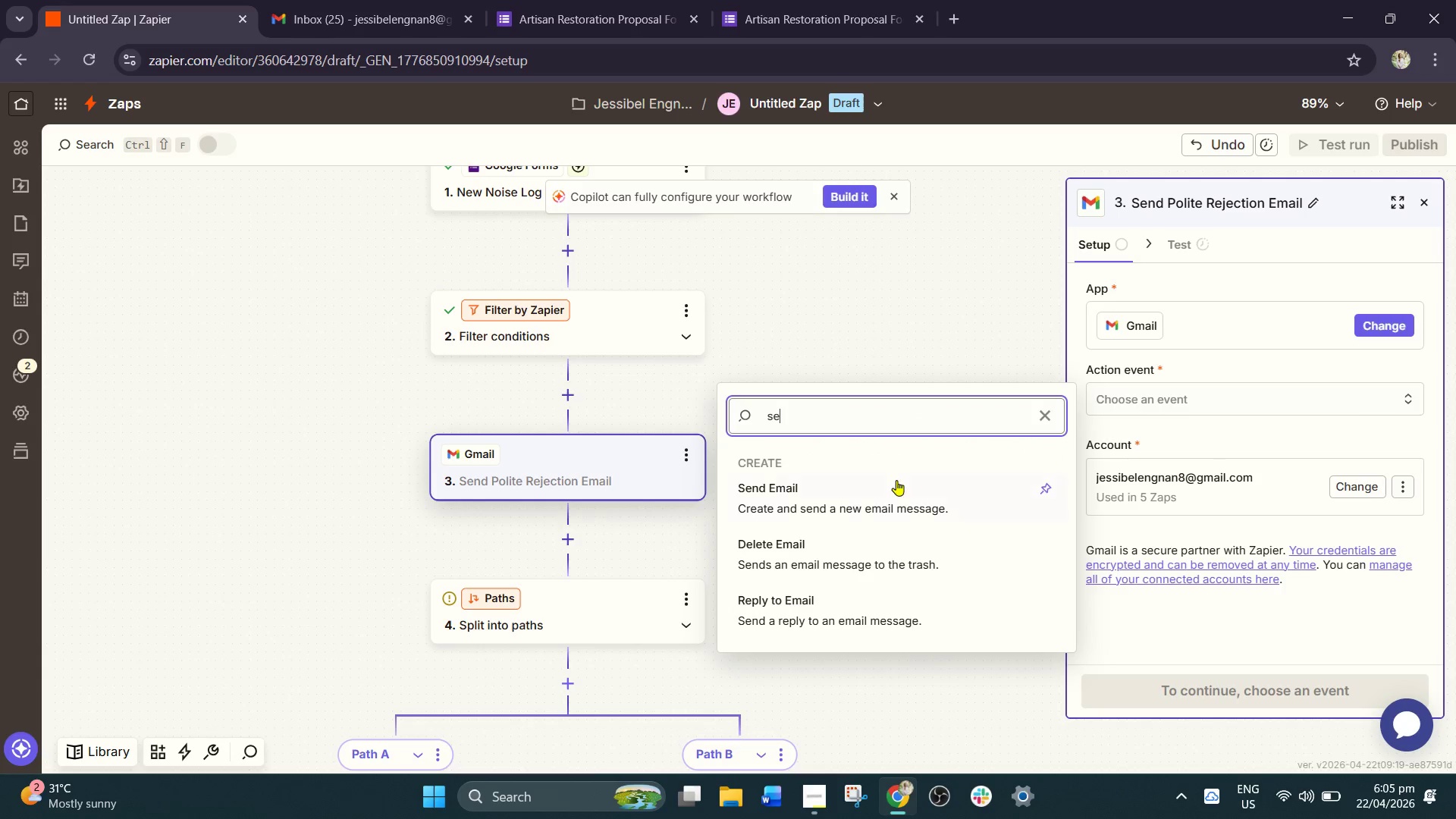 
left_click([891, 500])
 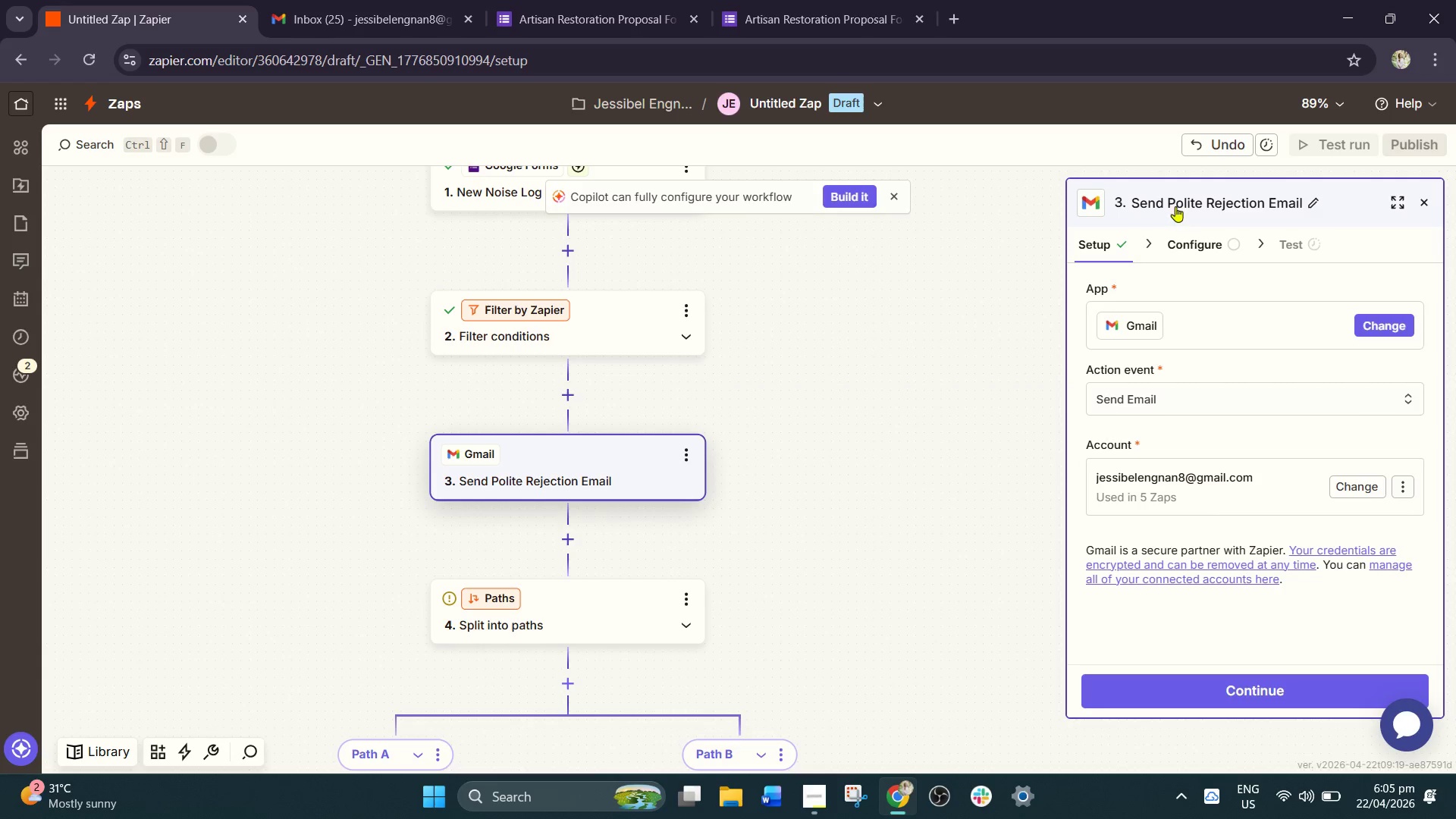 
left_click([1191, 235])
 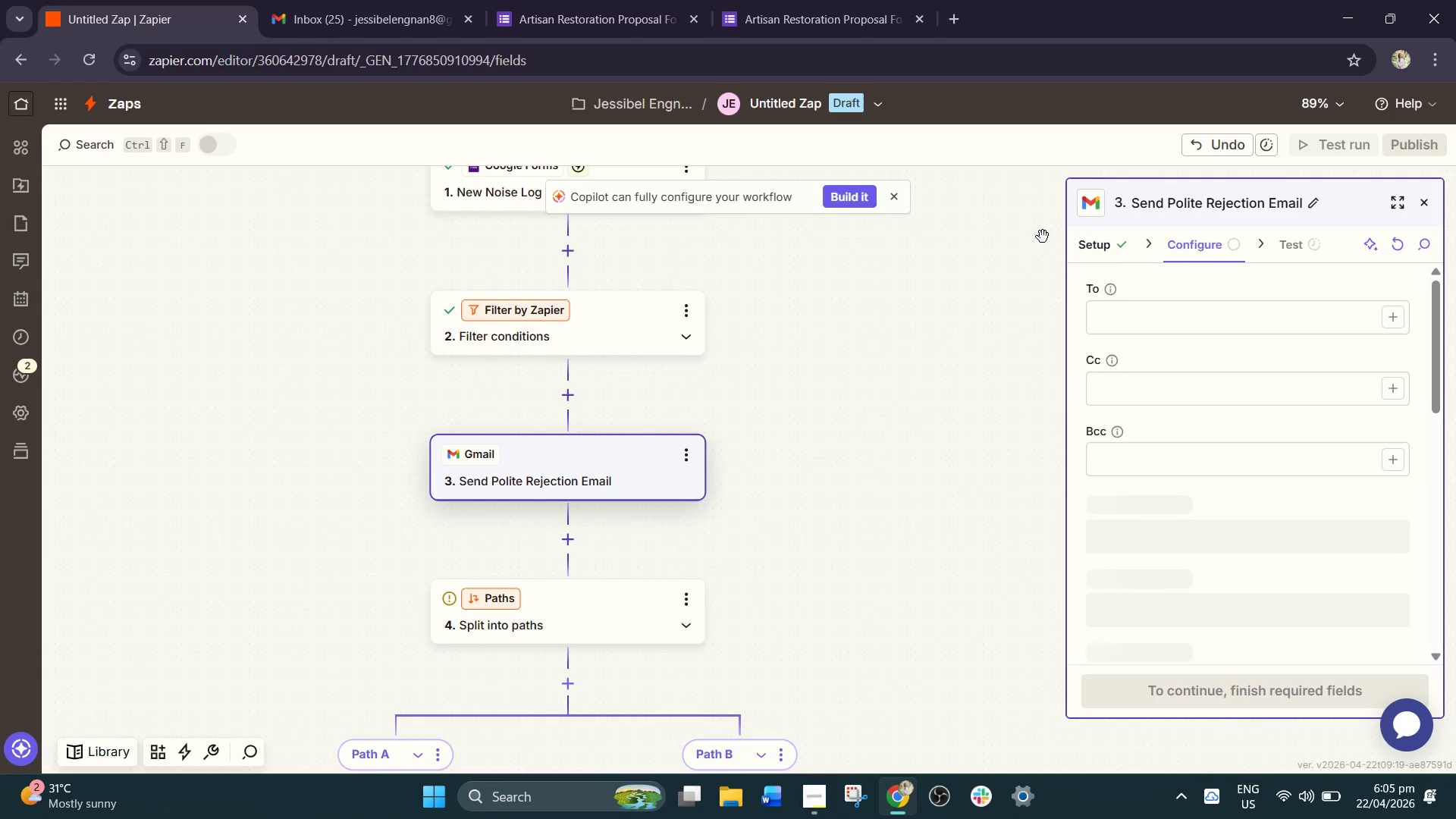 
left_click([1113, 256])
 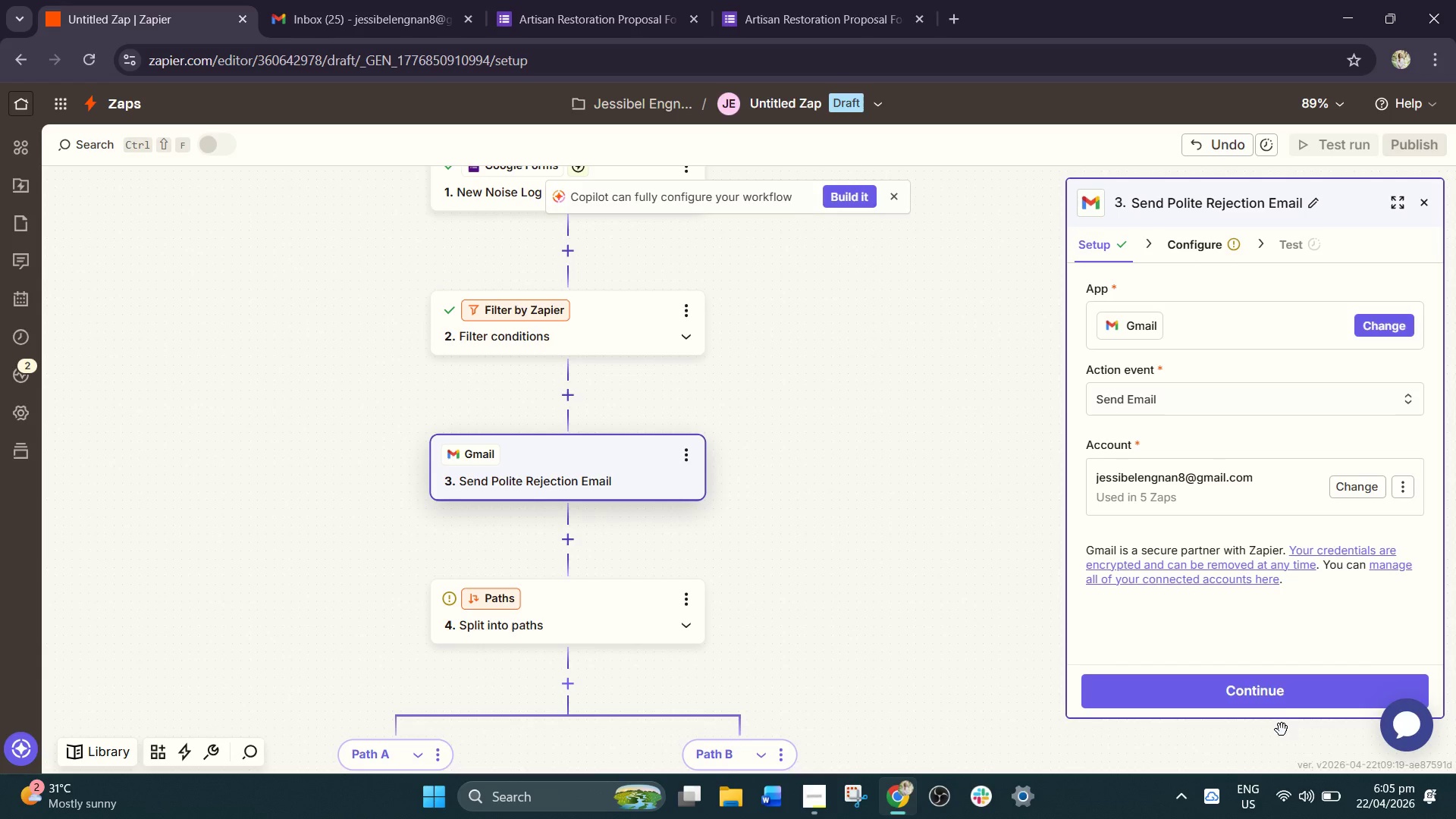 
left_click([1288, 707])
 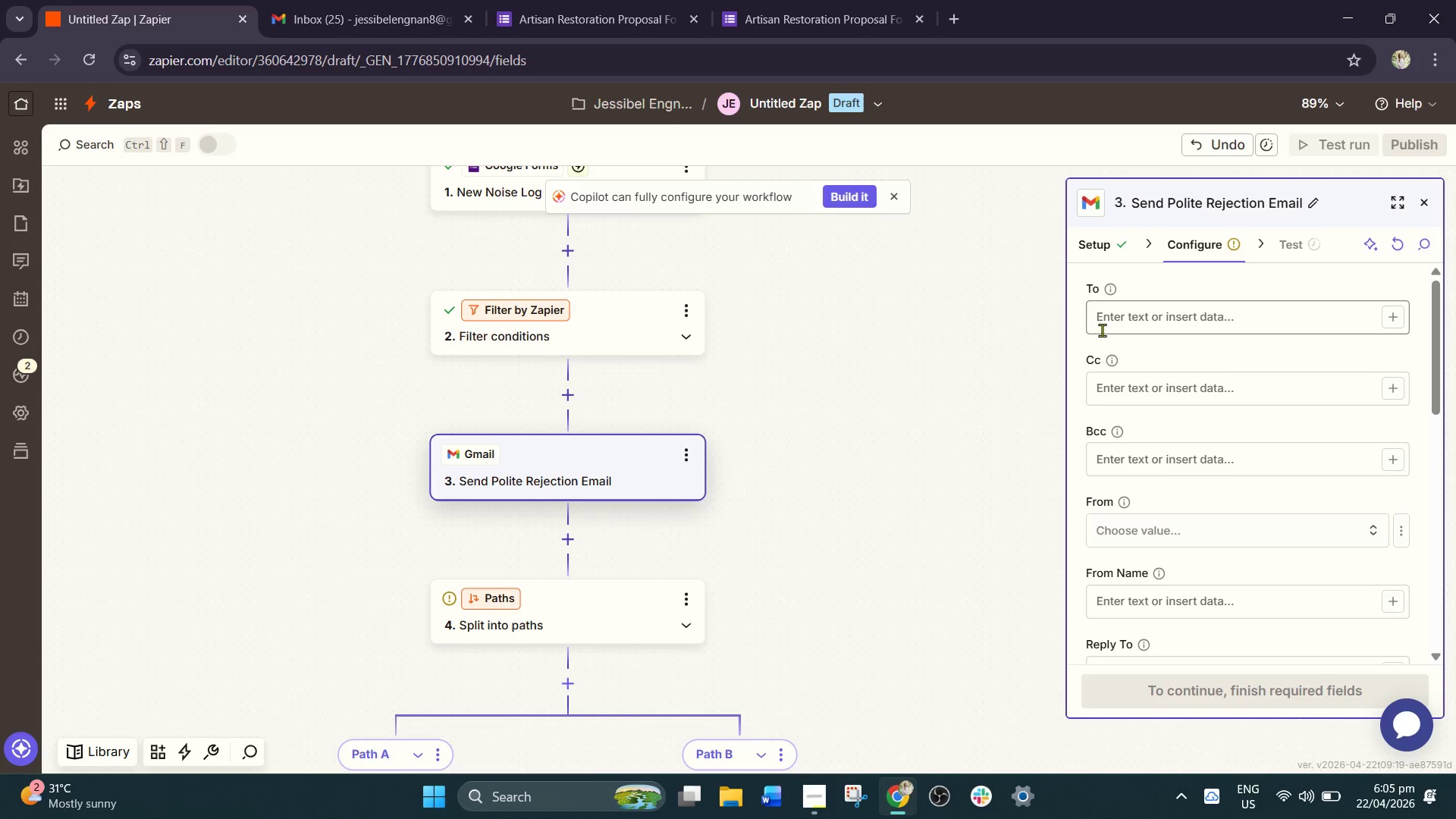 
scroll: coordinate [1134, 401], scroll_direction: up, amount: 2.0
 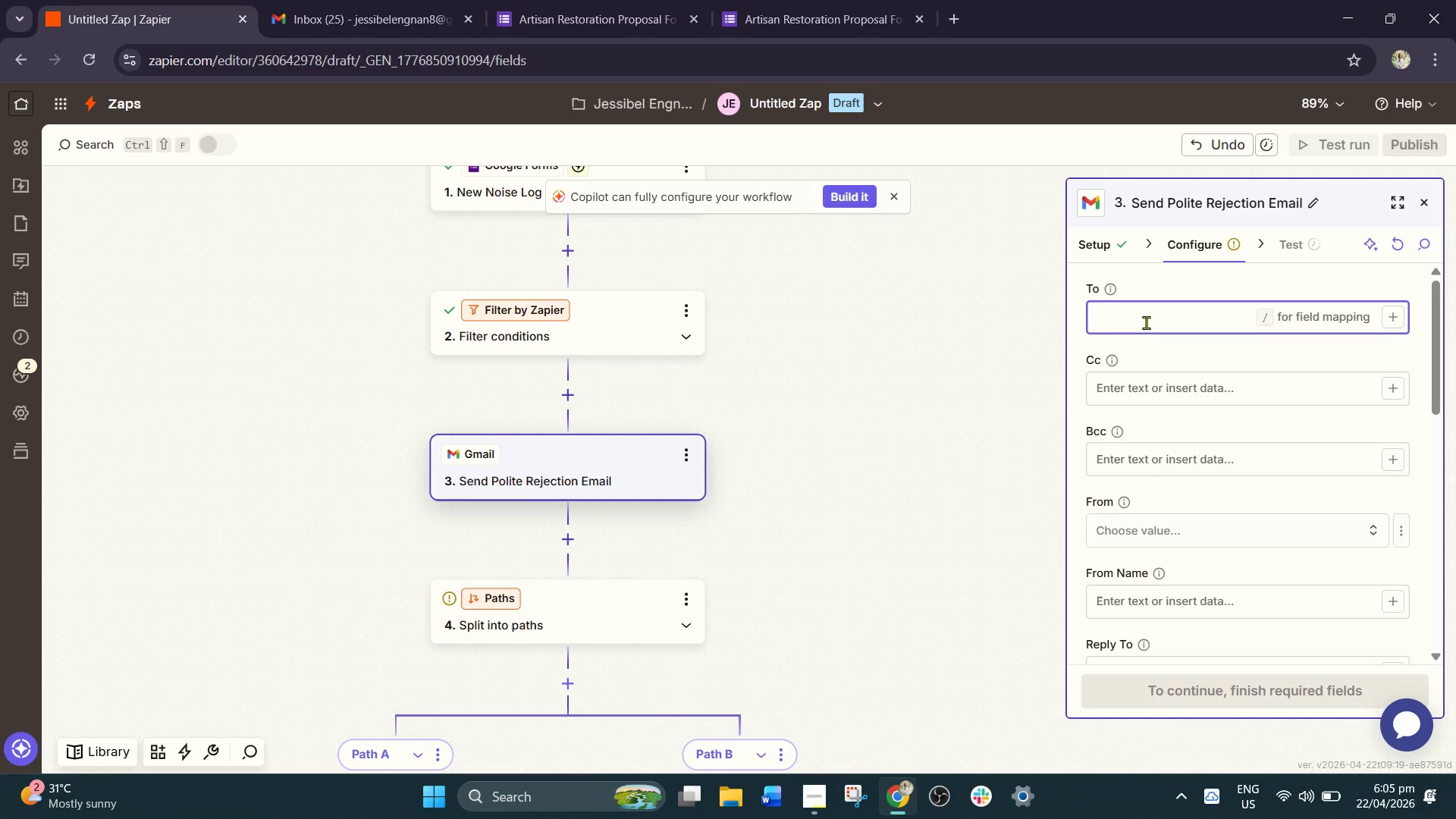 
type(/em)
 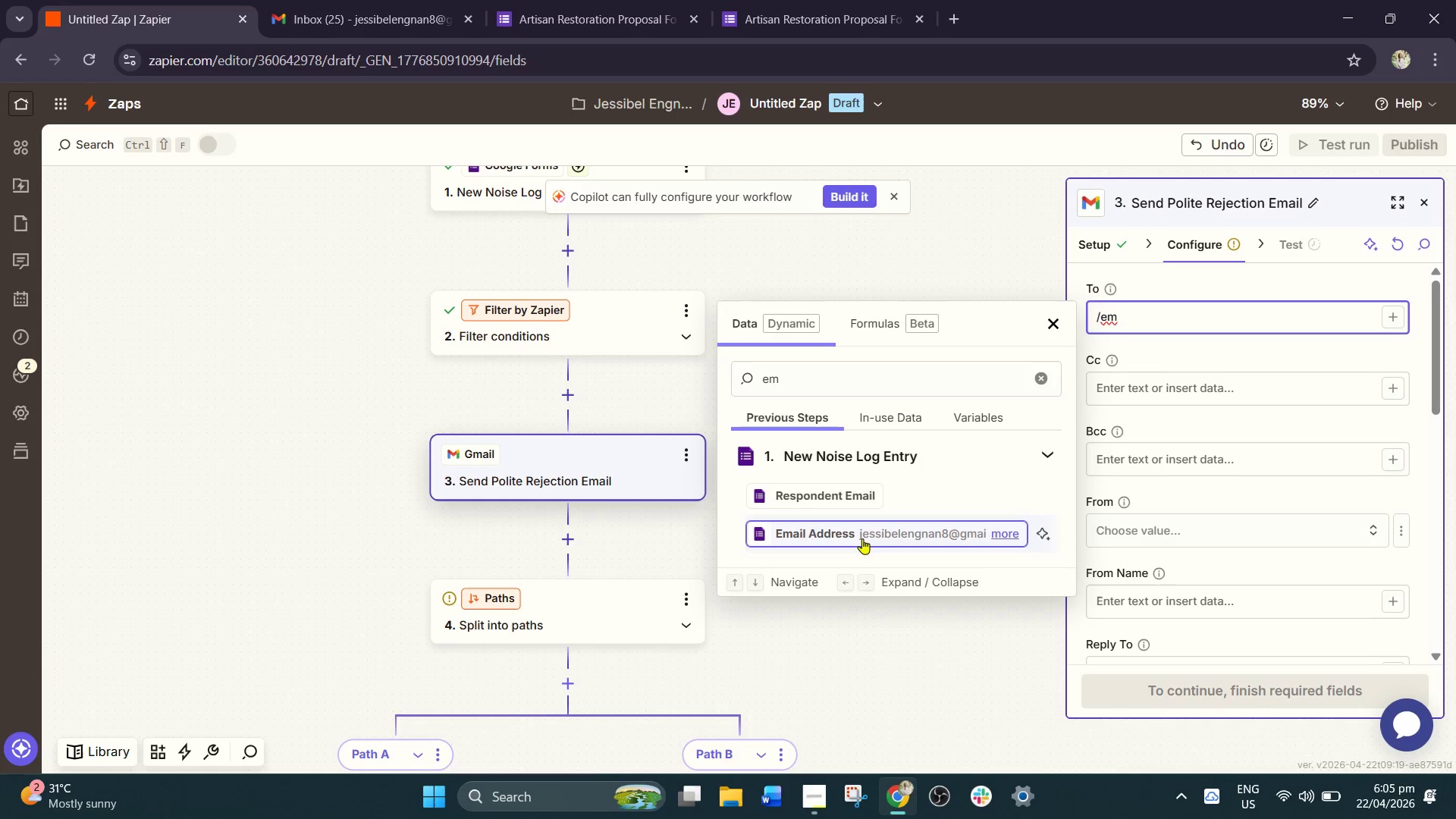 
left_click([886, 538])
 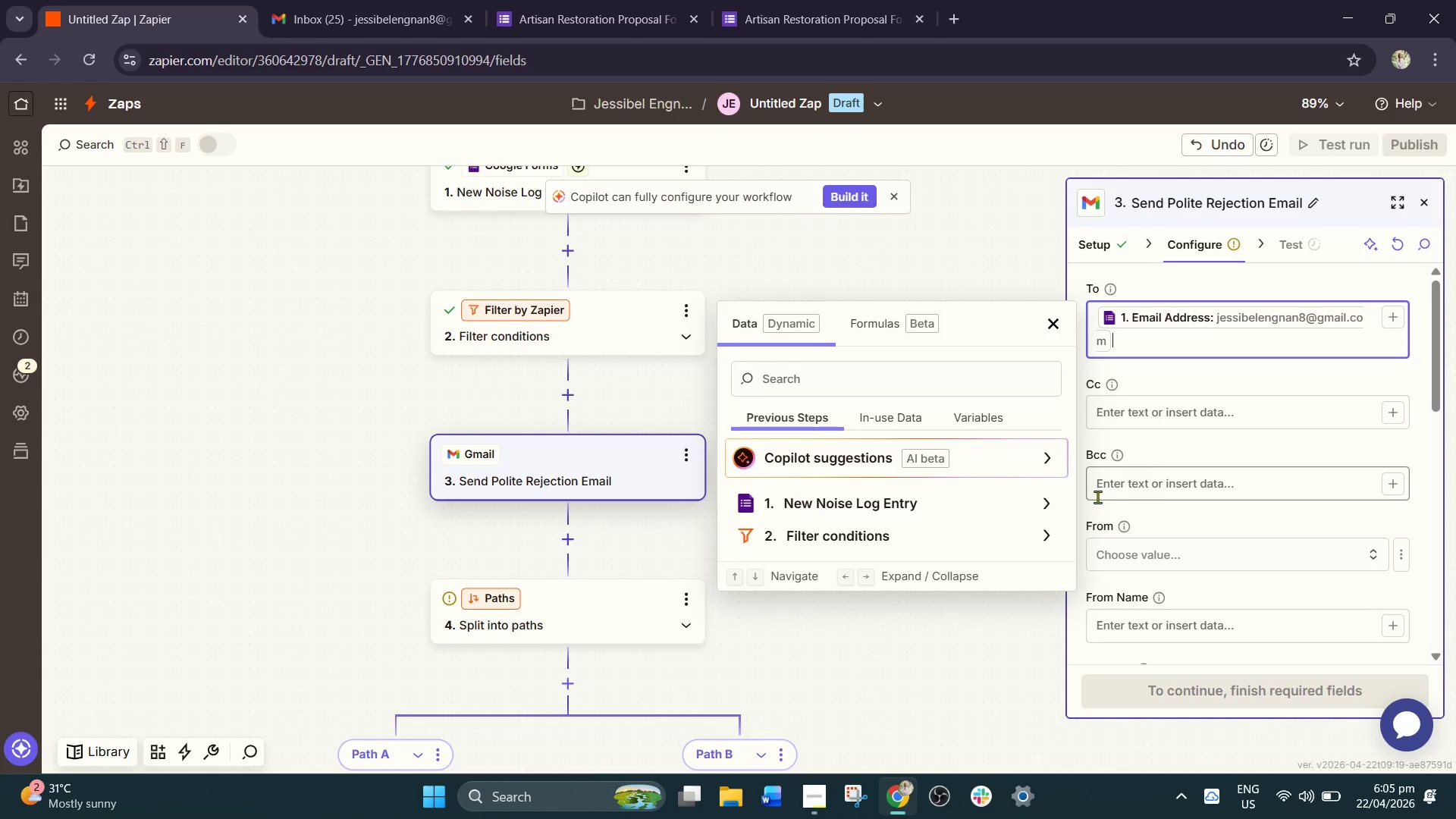 
scroll: coordinate [1097, 507], scroll_direction: down, amount: 2.0
 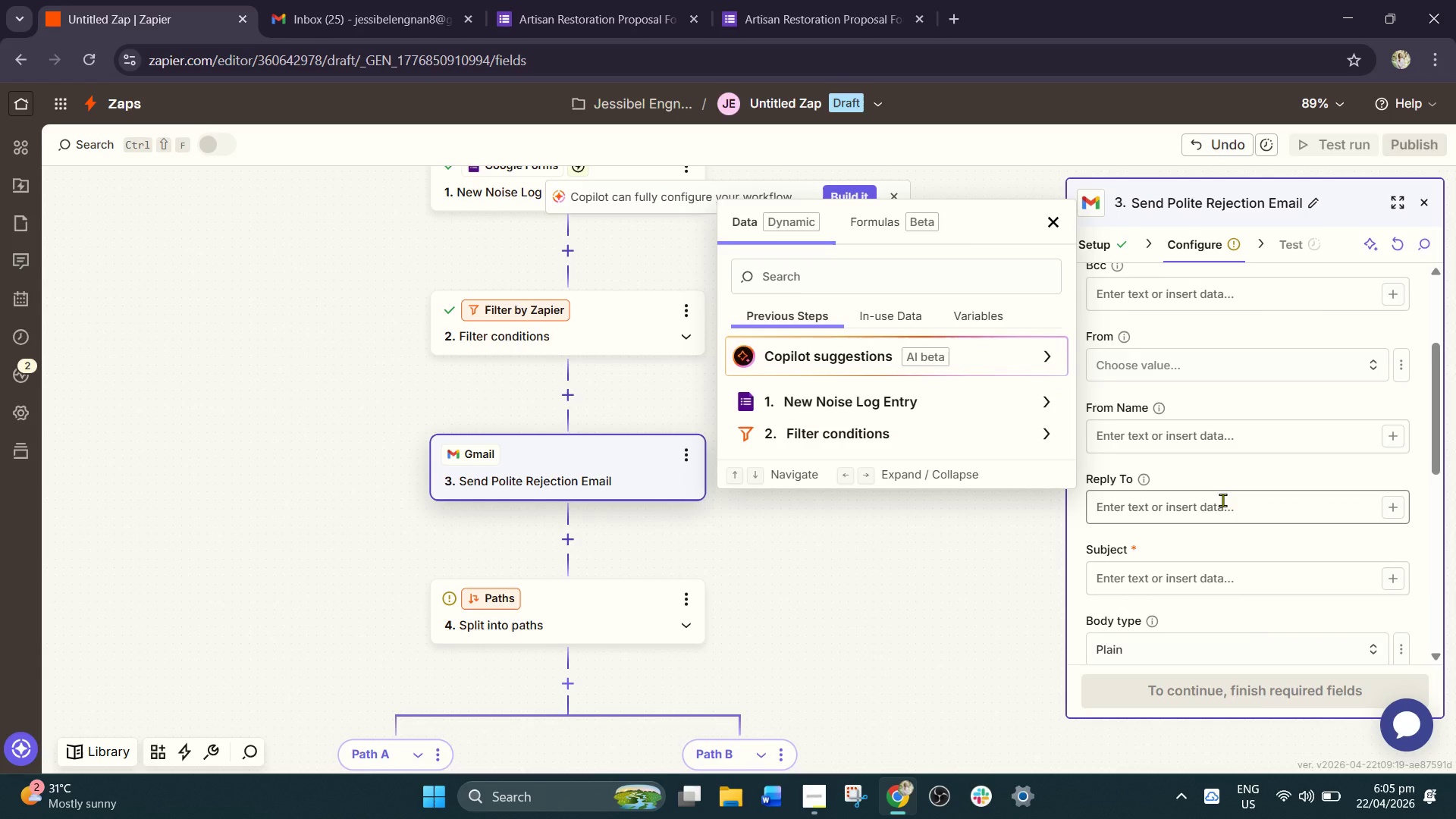 
wait(6.83)
 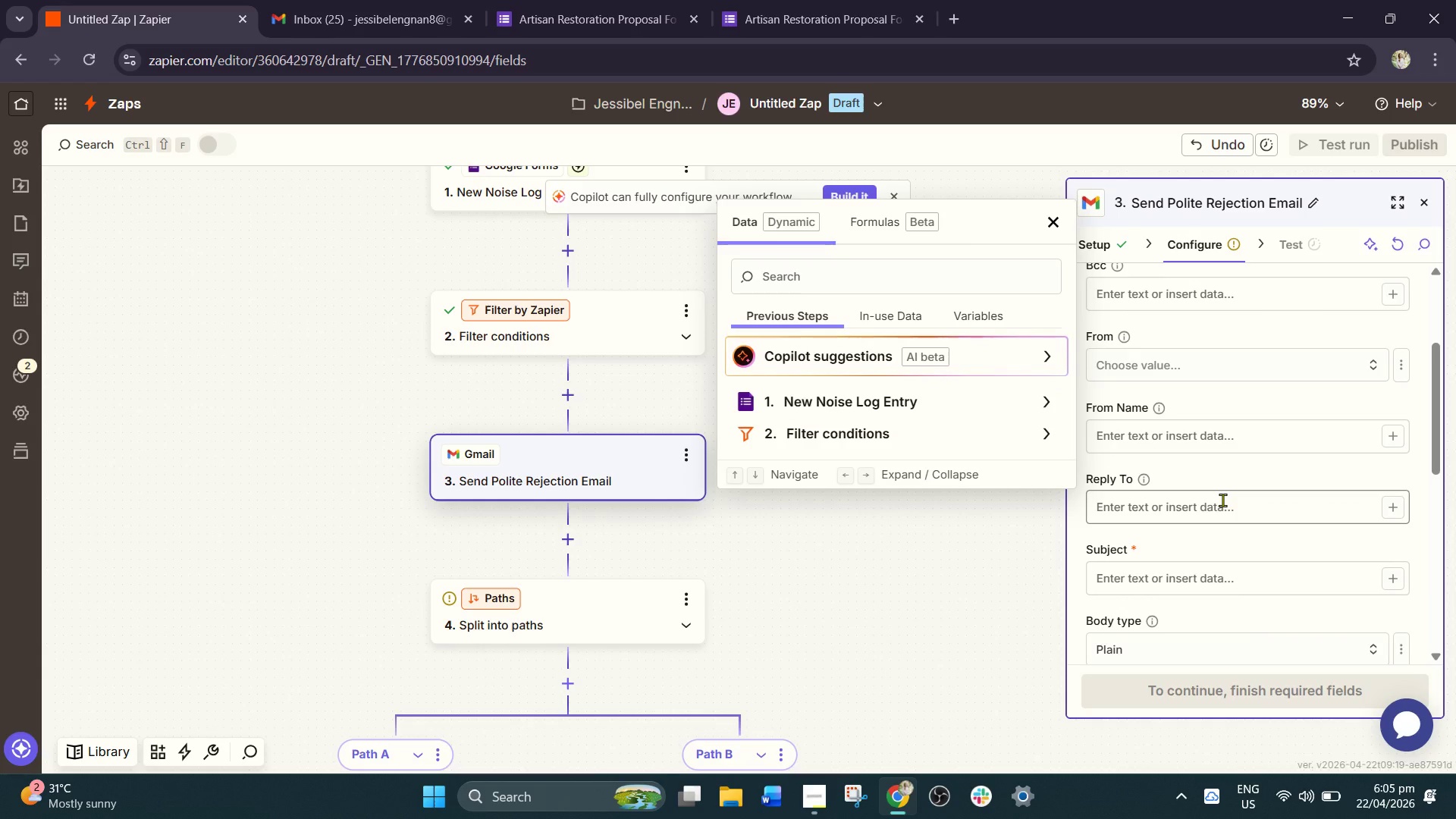 
scroll: coordinate [1197, 491], scroll_direction: down, amount: 1.0
 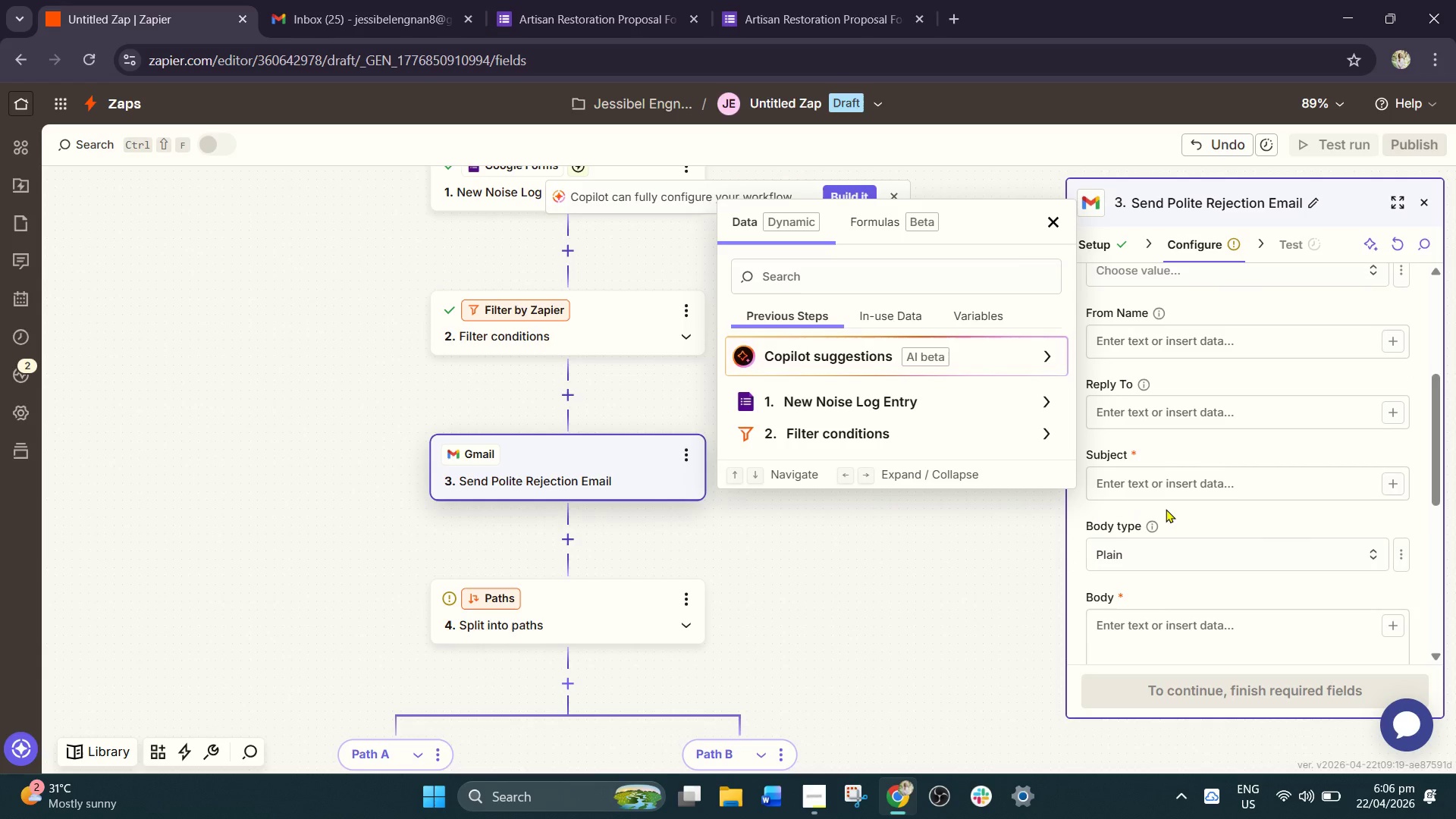 
left_click([1173, 482])
 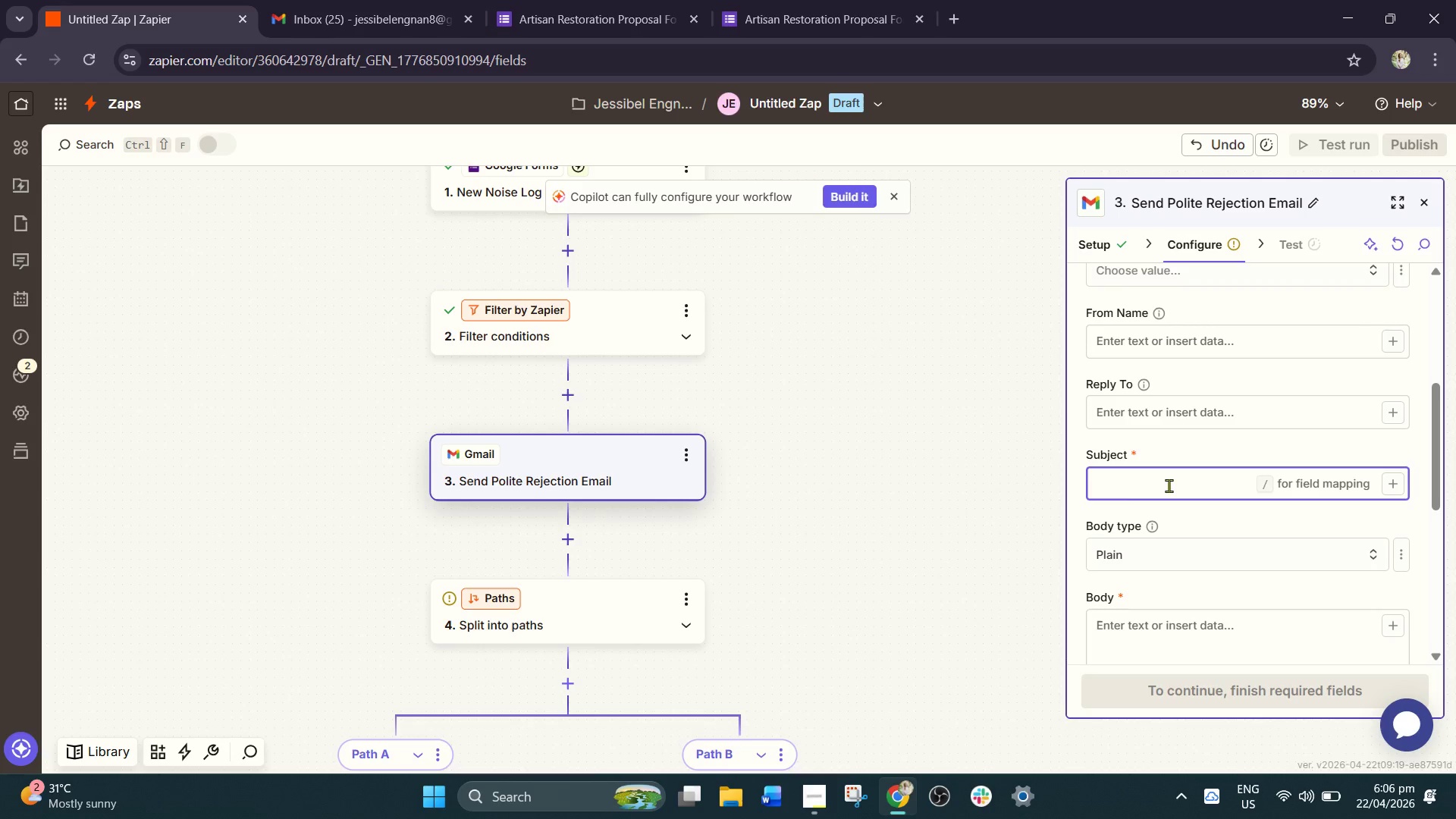 
wait(5.77)
 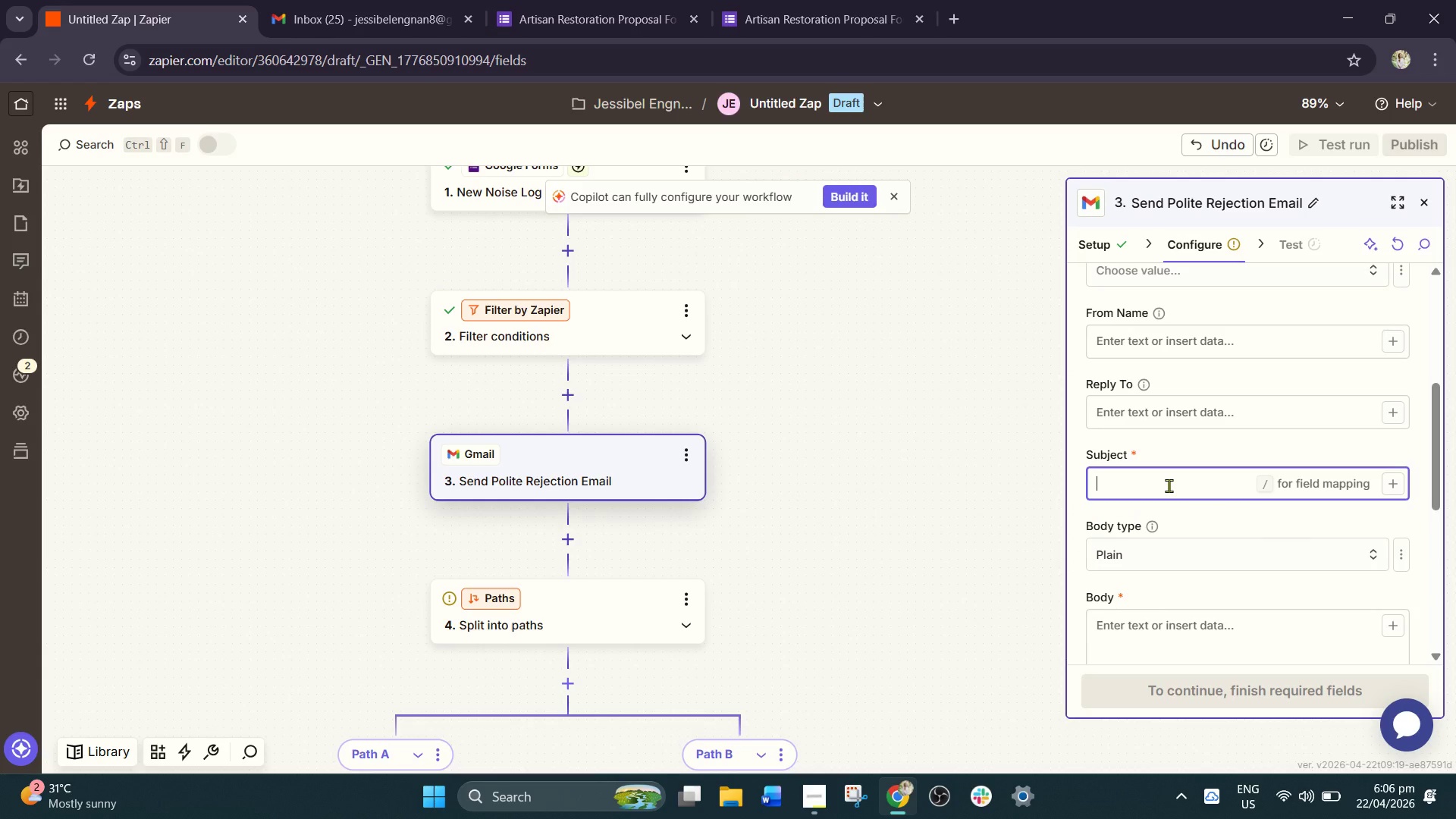 
type(Your Restoration Proposal - Update from Root )
 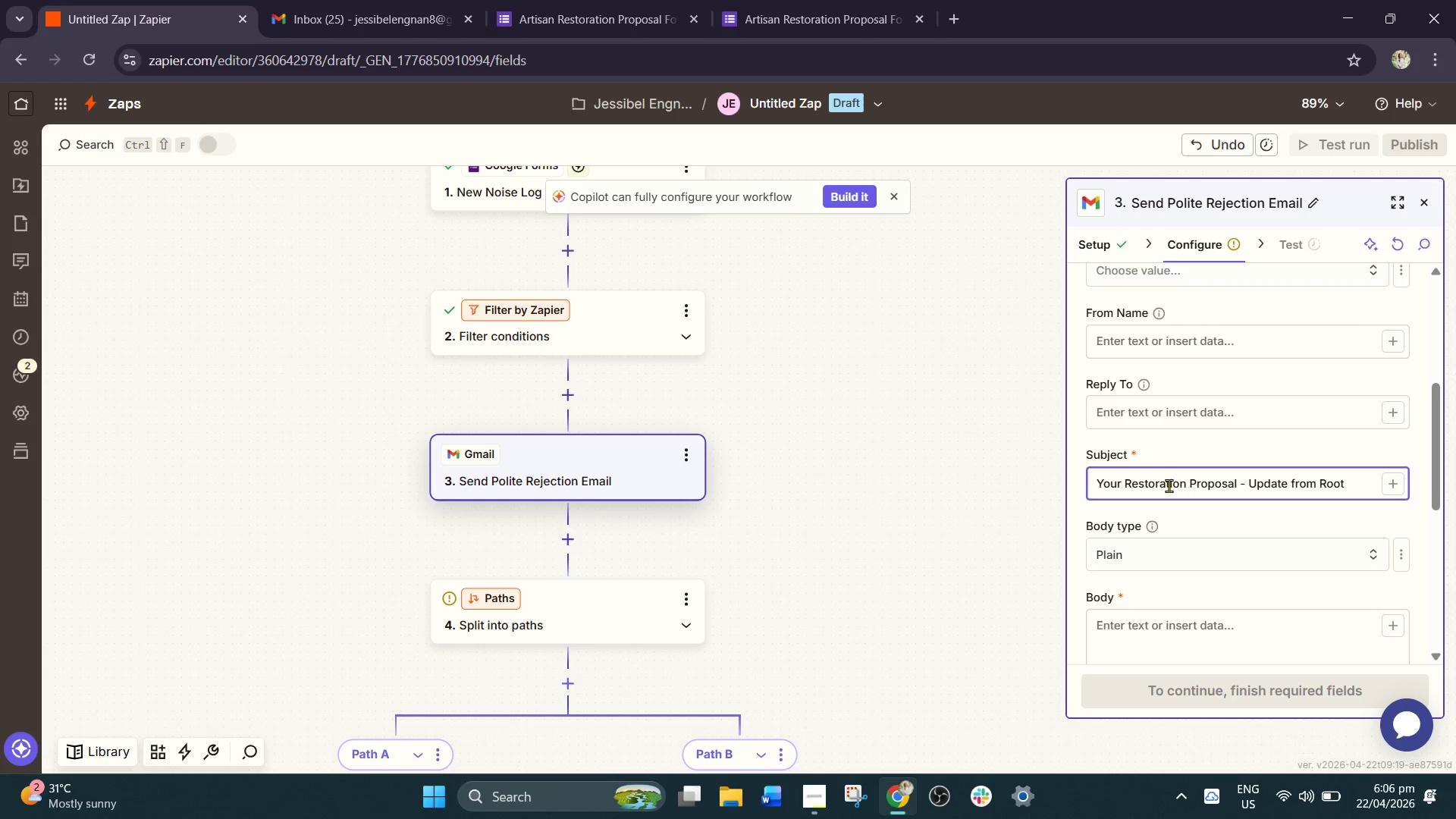 
key(Shift+7)
 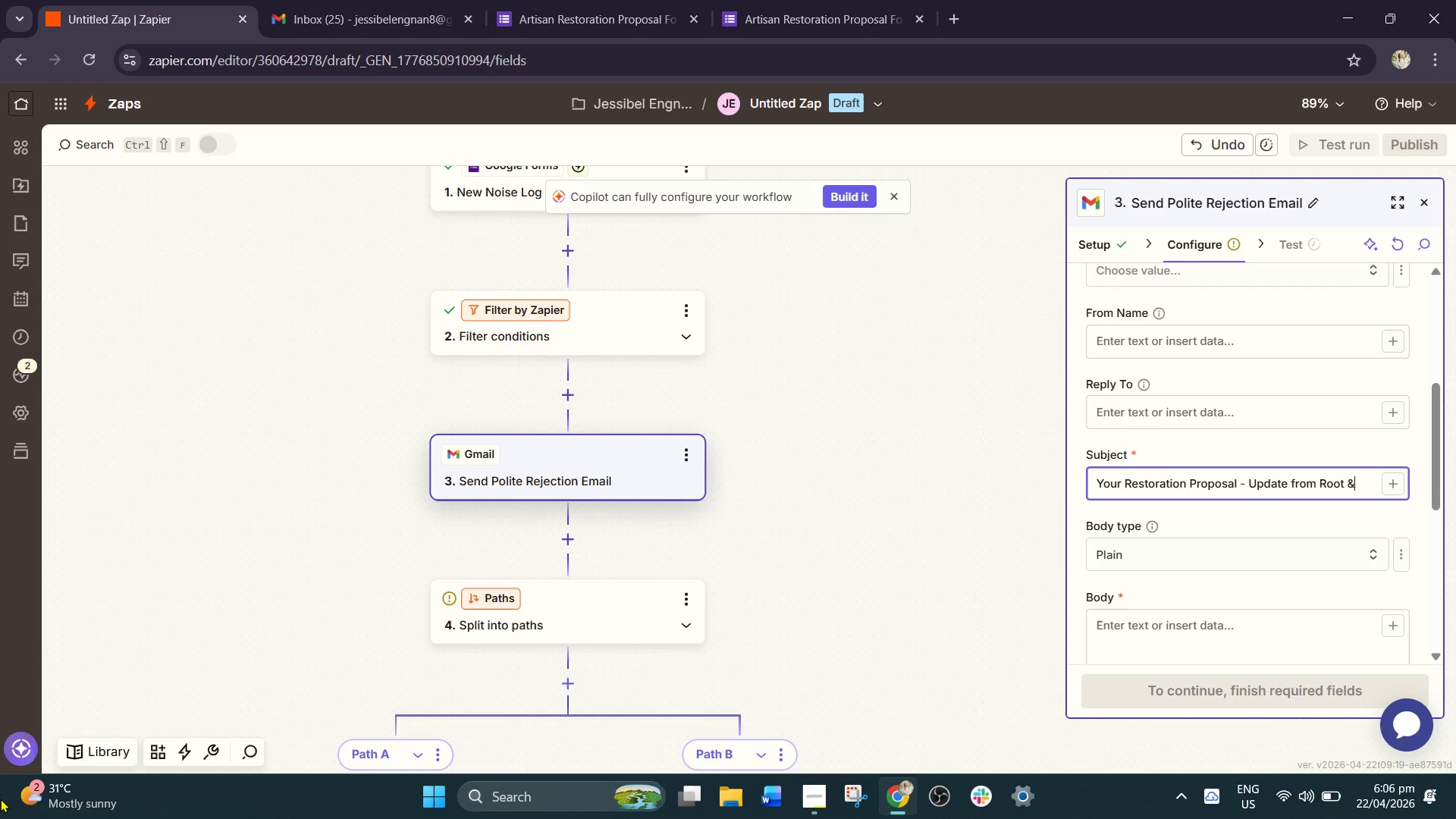 
key(Space)
 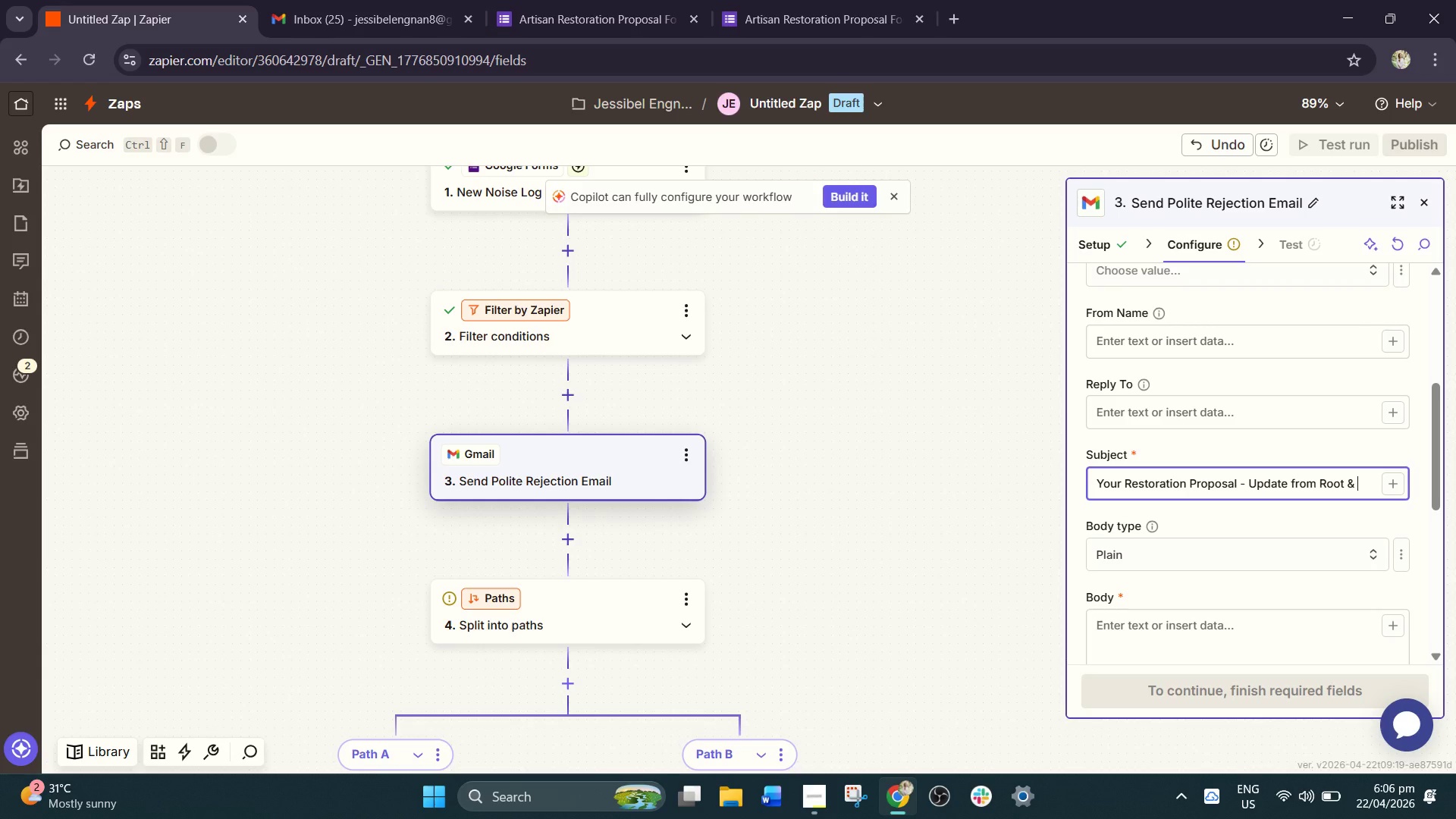 
hold_key(key=ShiftRight, duration=0.44)
 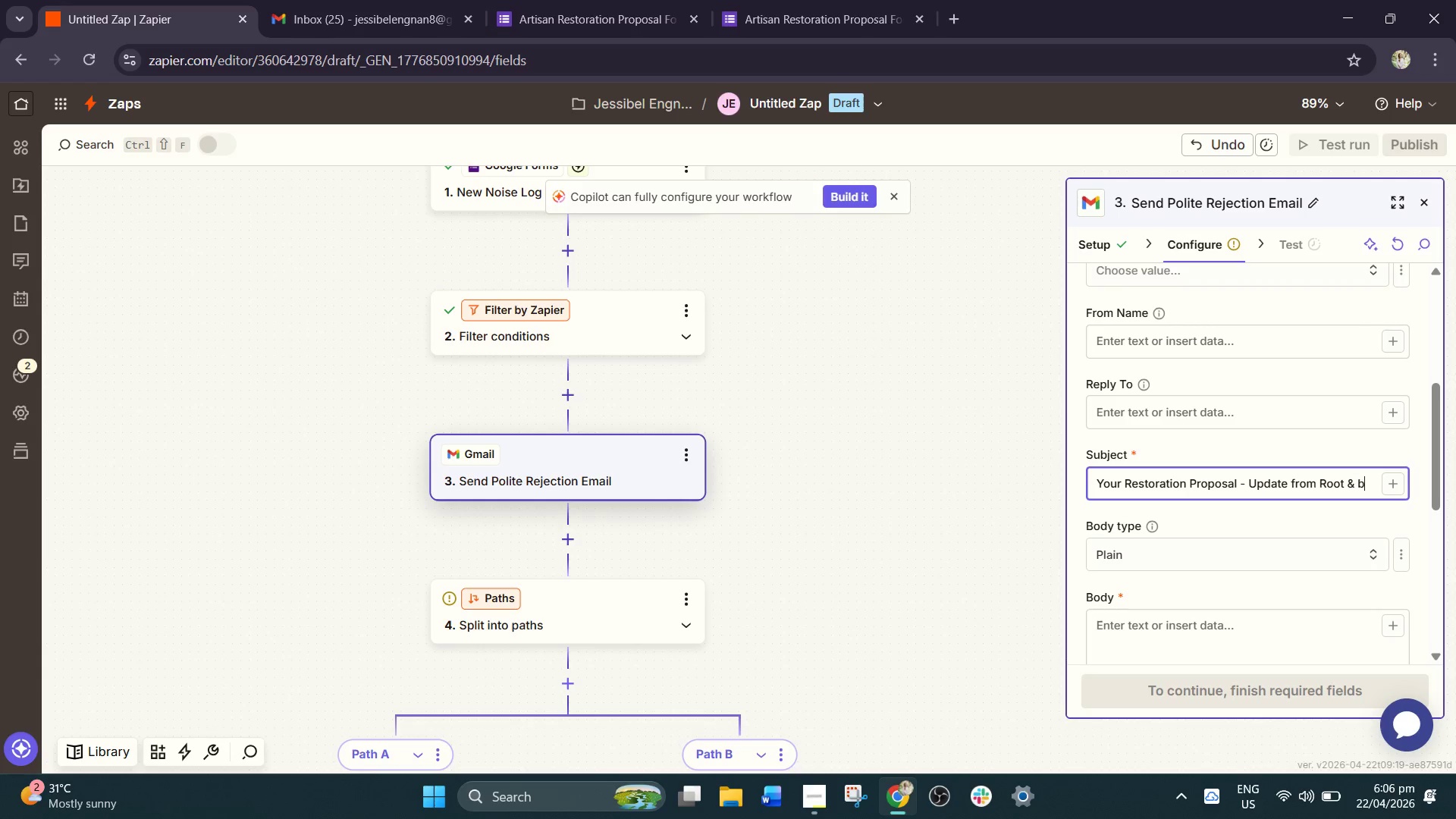 
type(b)
key(Backspace)
type(Branch)
 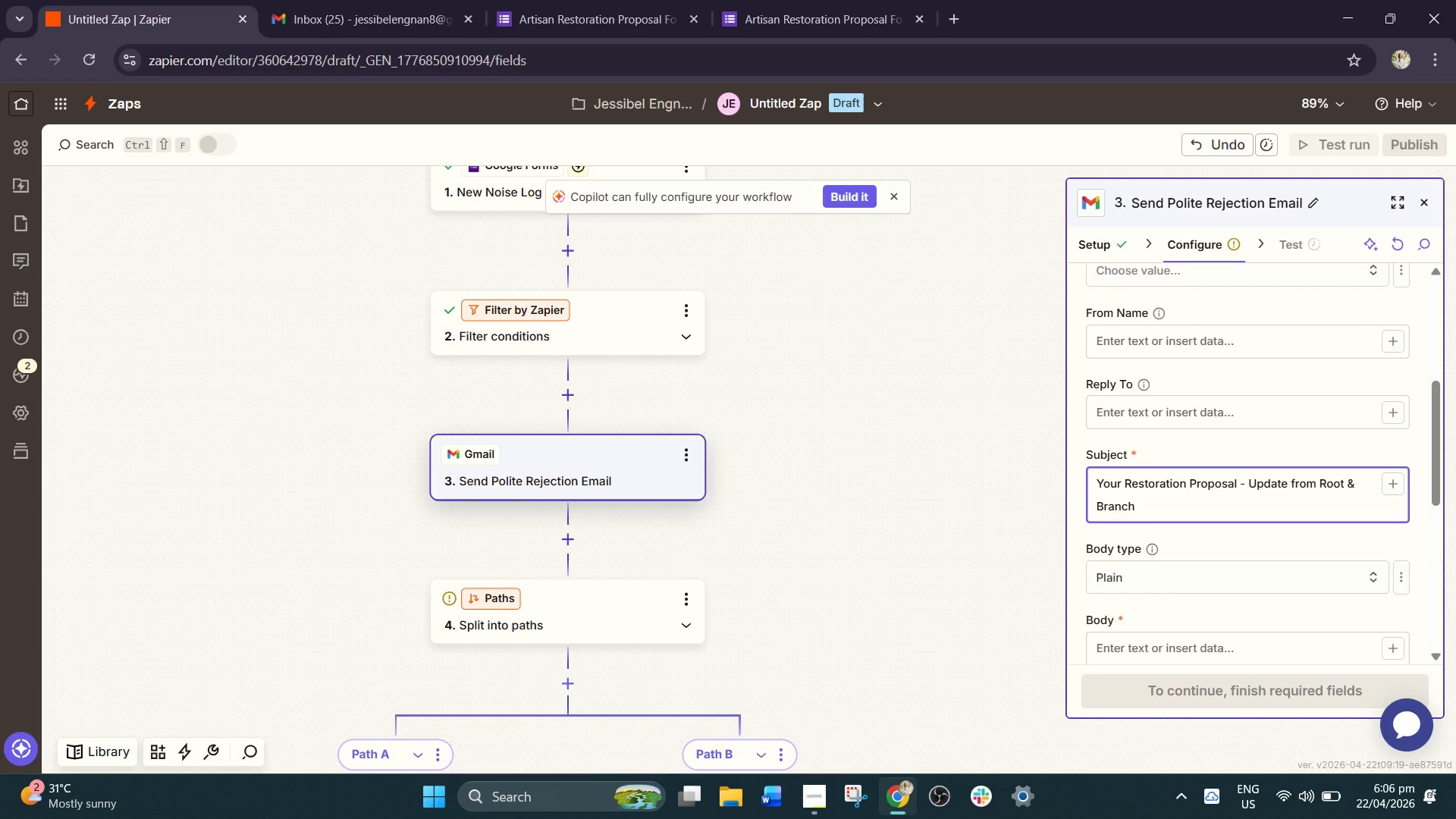 
wait(6.25)
 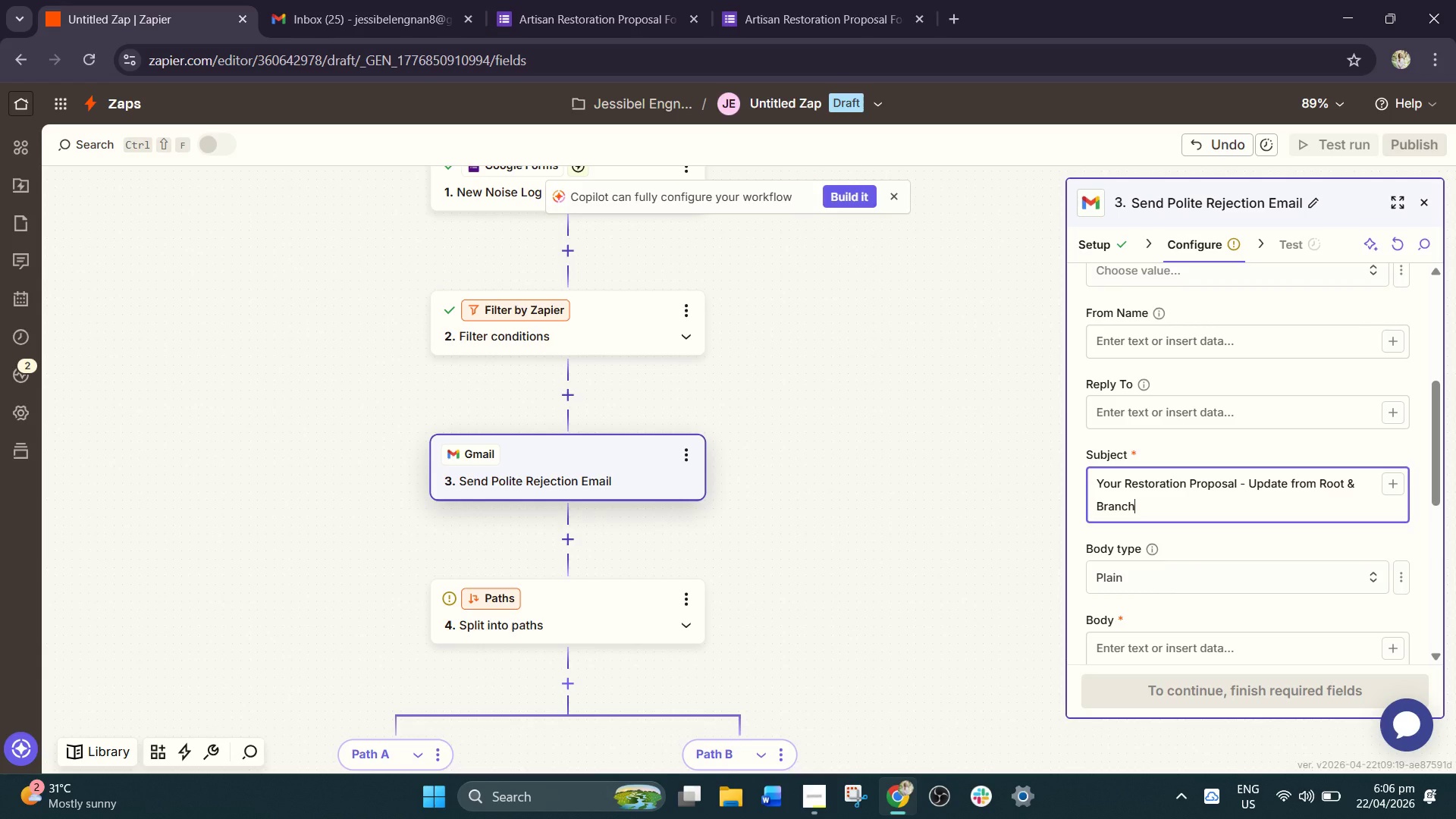 
scroll: coordinate [1164, 599], scroll_direction: down, amount: 1.0
 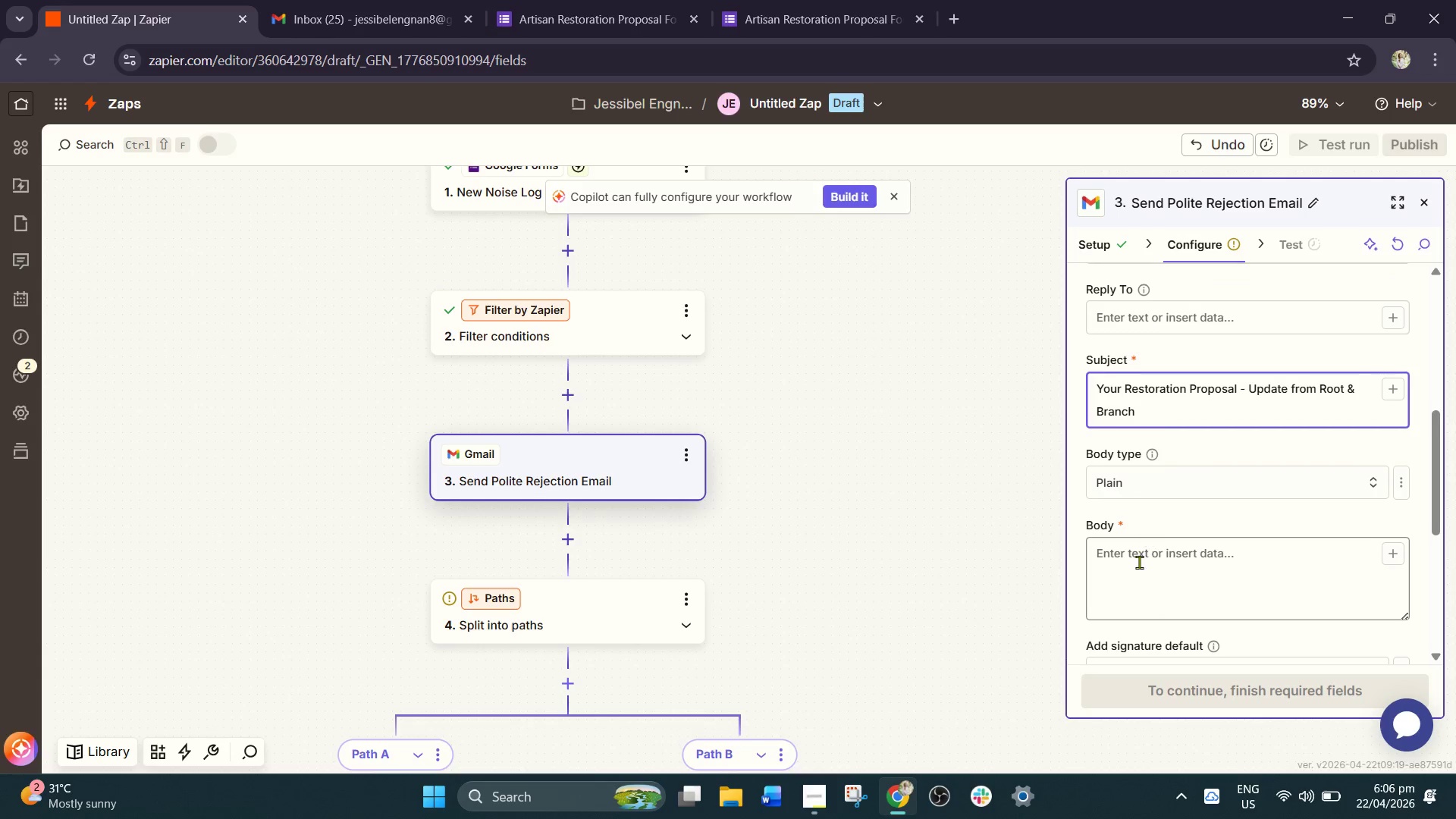 
left_click([1136, 571])
 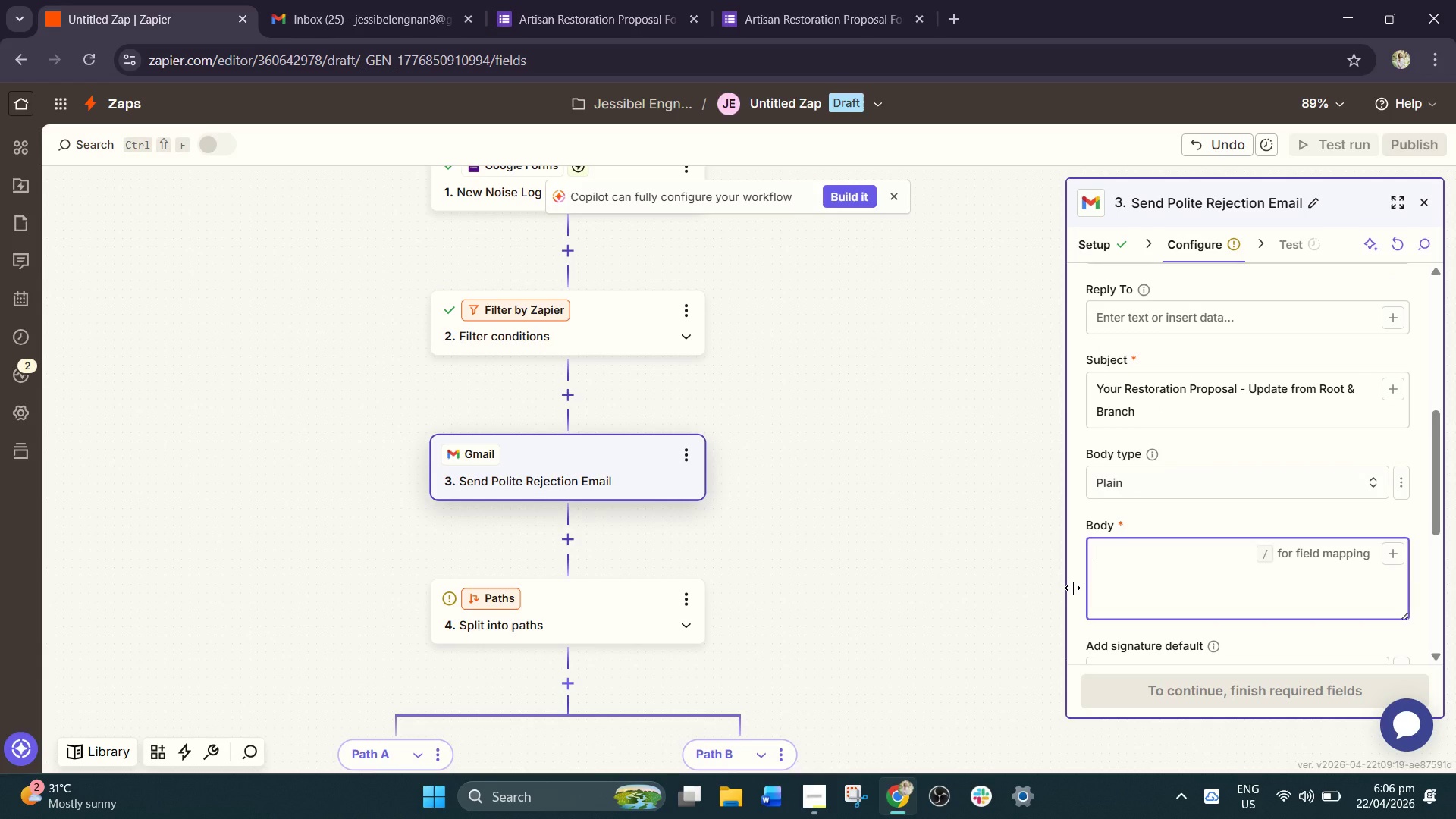 
type(HI )
key(Backspace)
key(Backspace)
type(i)
key(Backspace)
key(Backspace)
 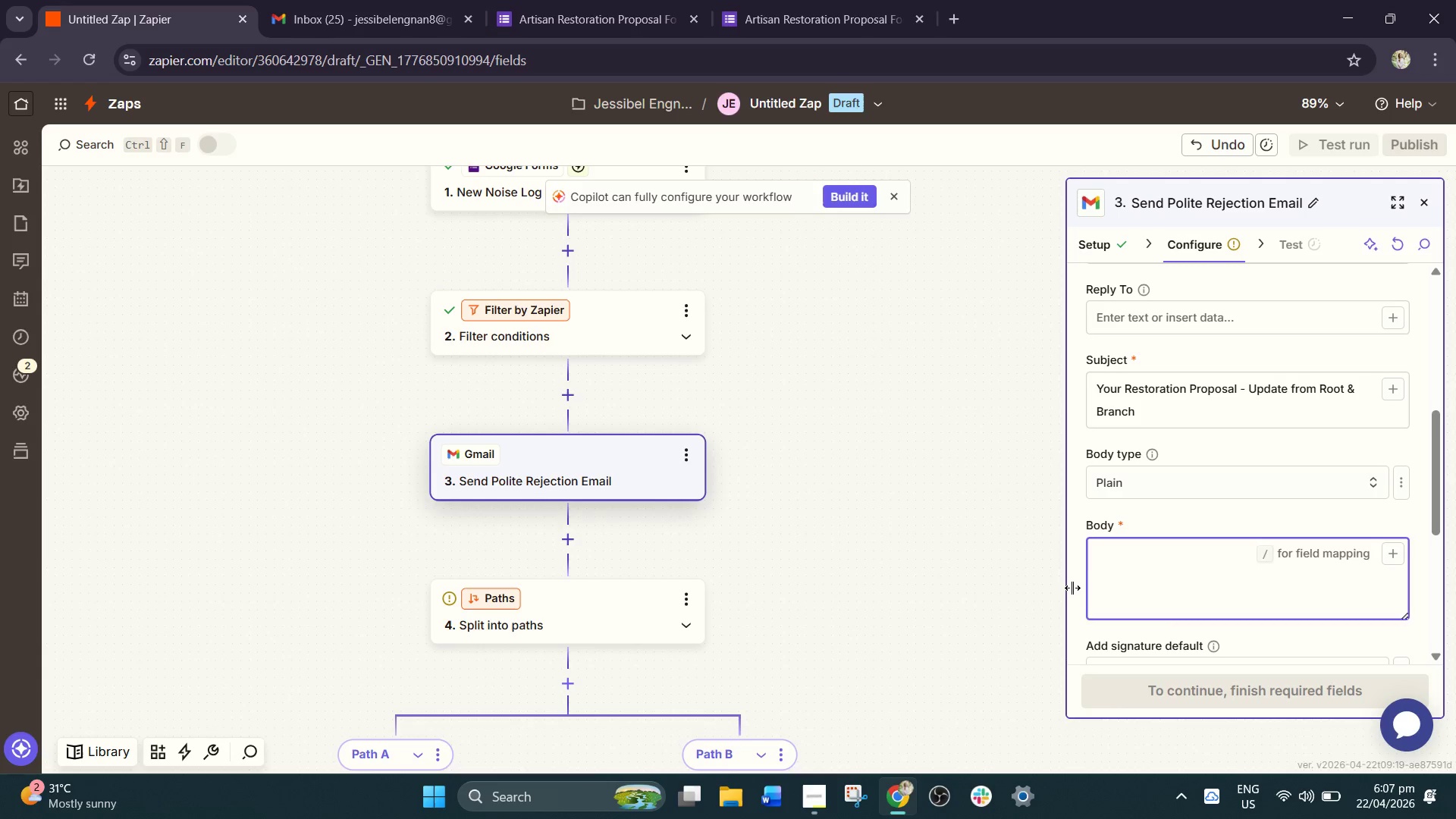 
key(Enter)
 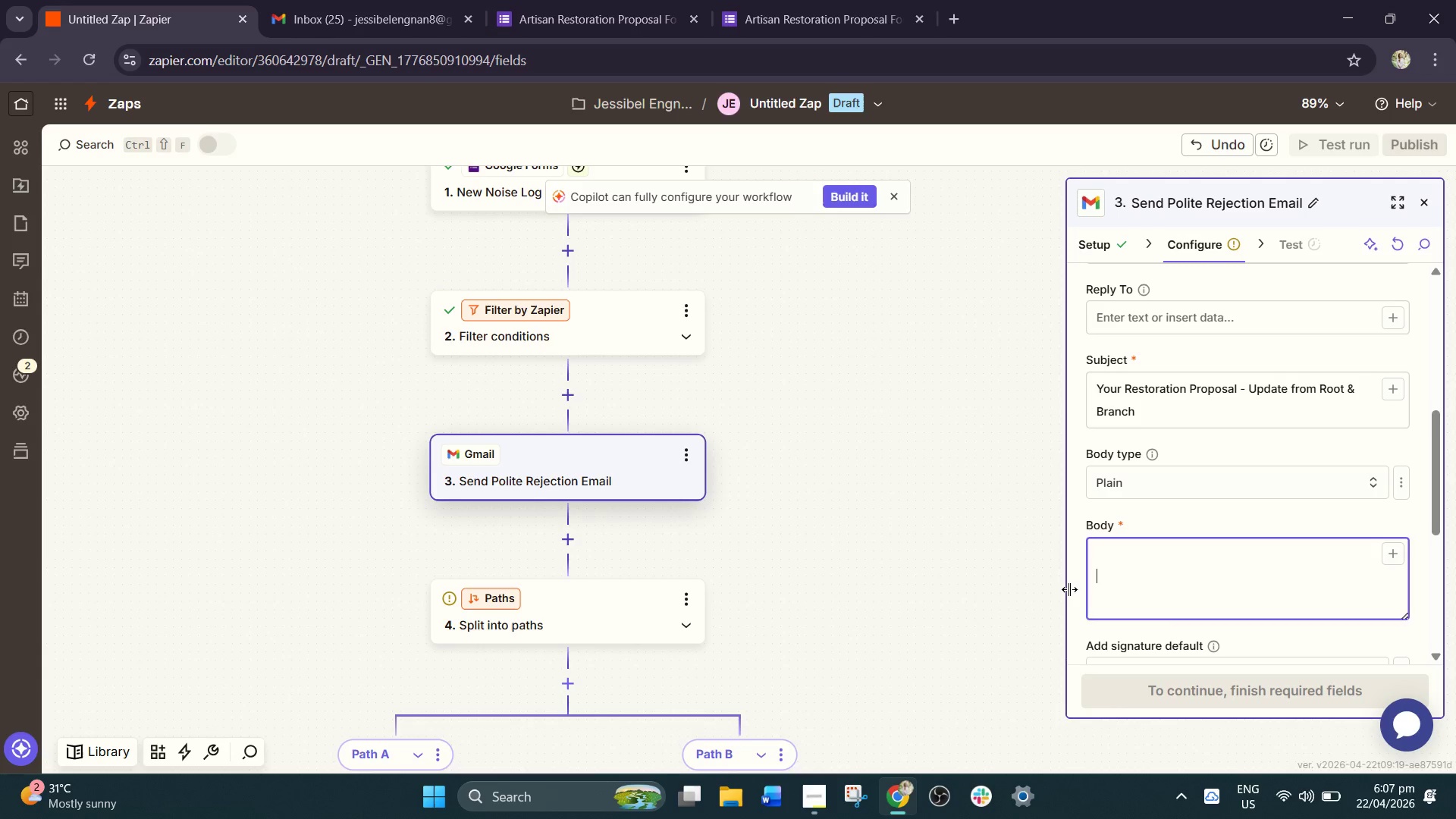 
type(Hi /)
 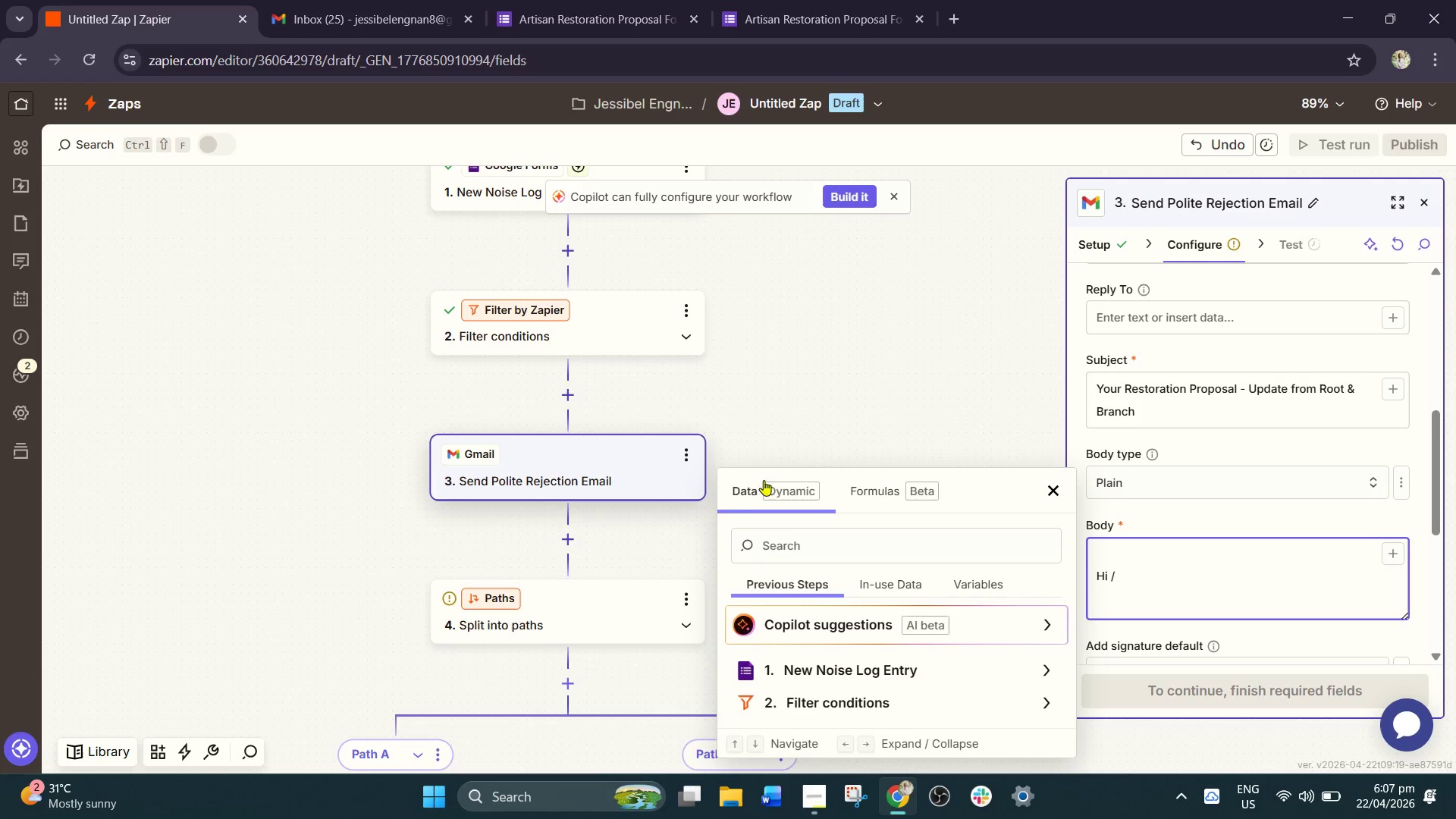 
left_click([815, 538])
 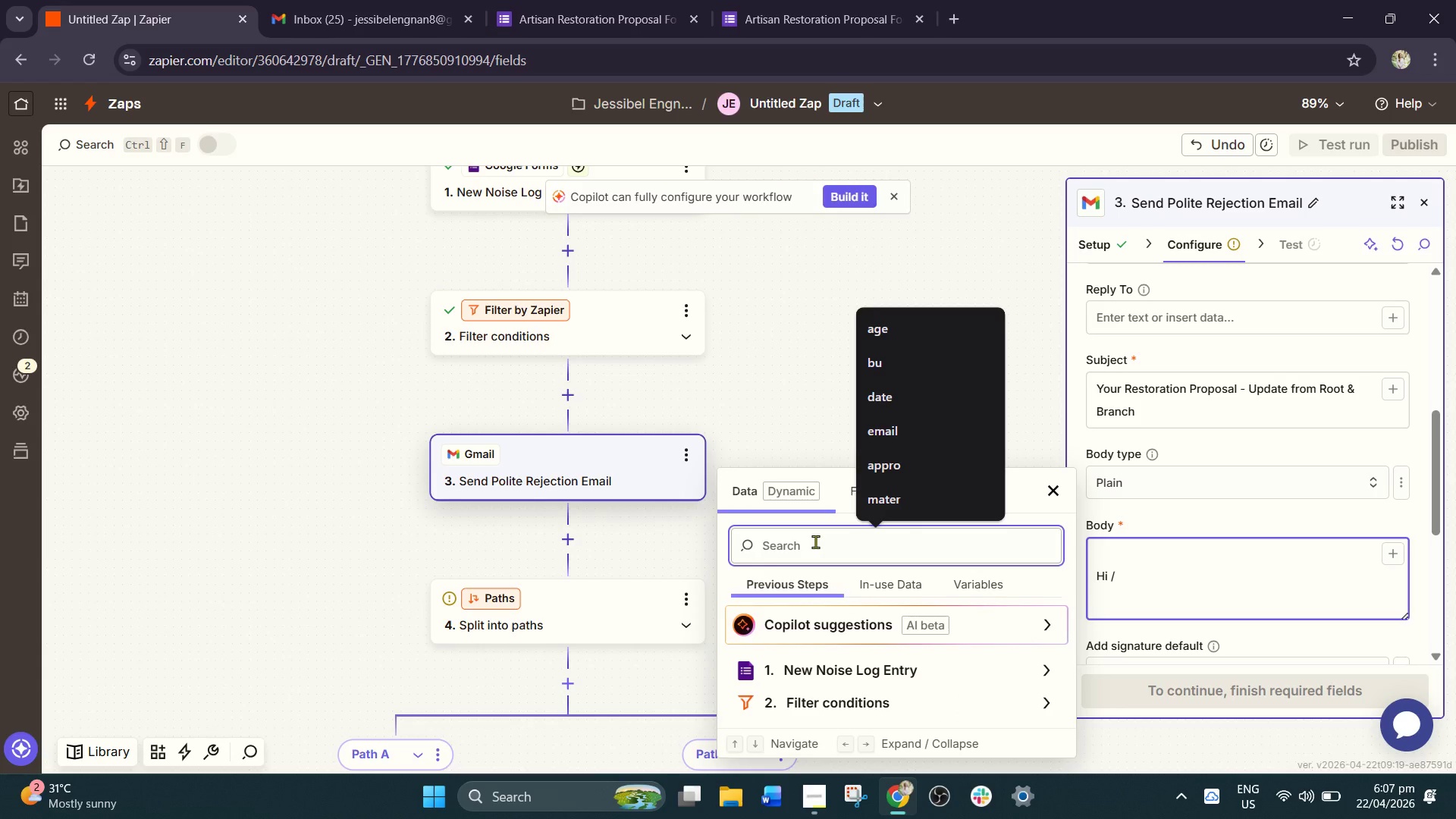 
type(fu)
 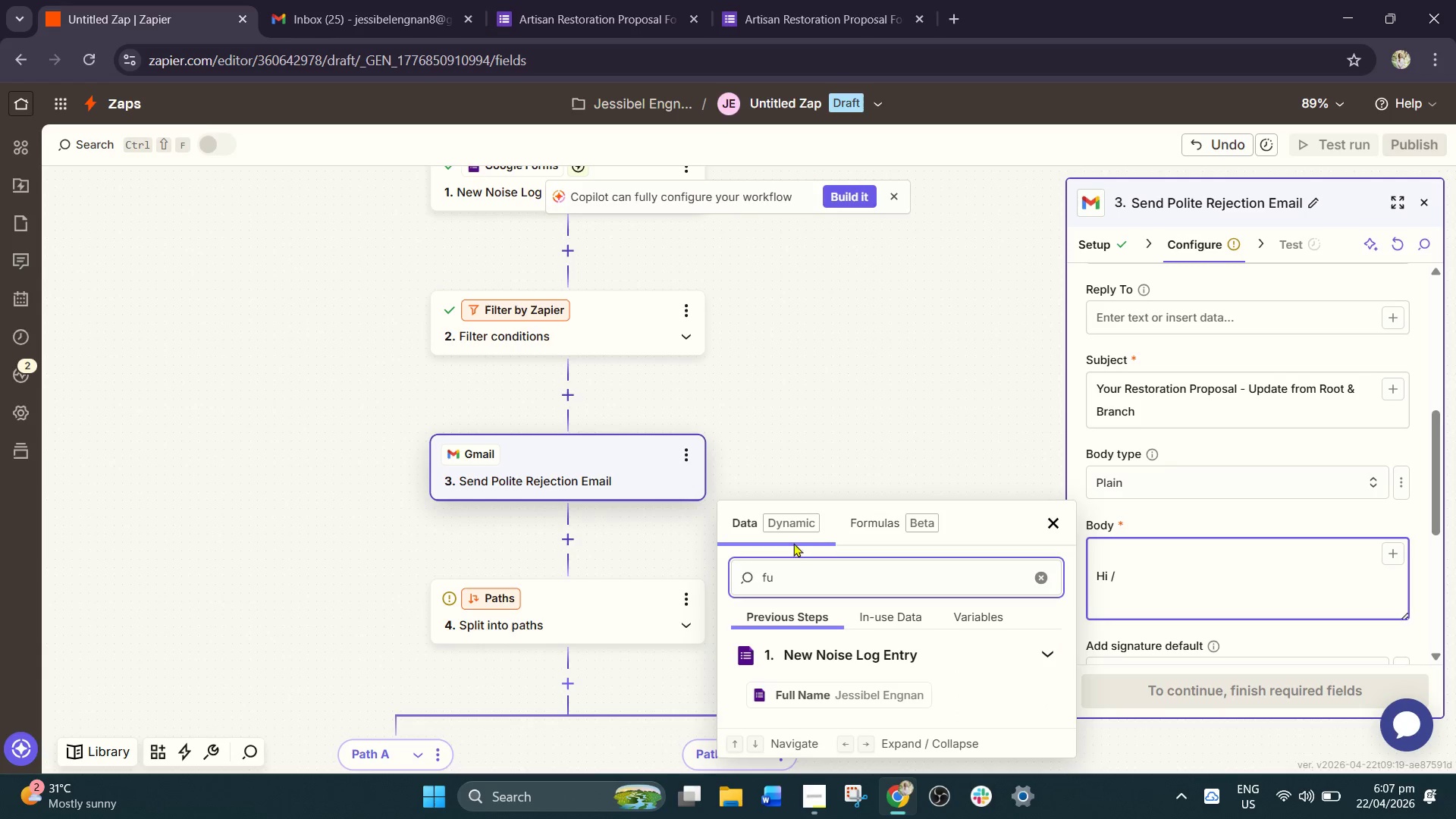 
left_click([816, 692])
 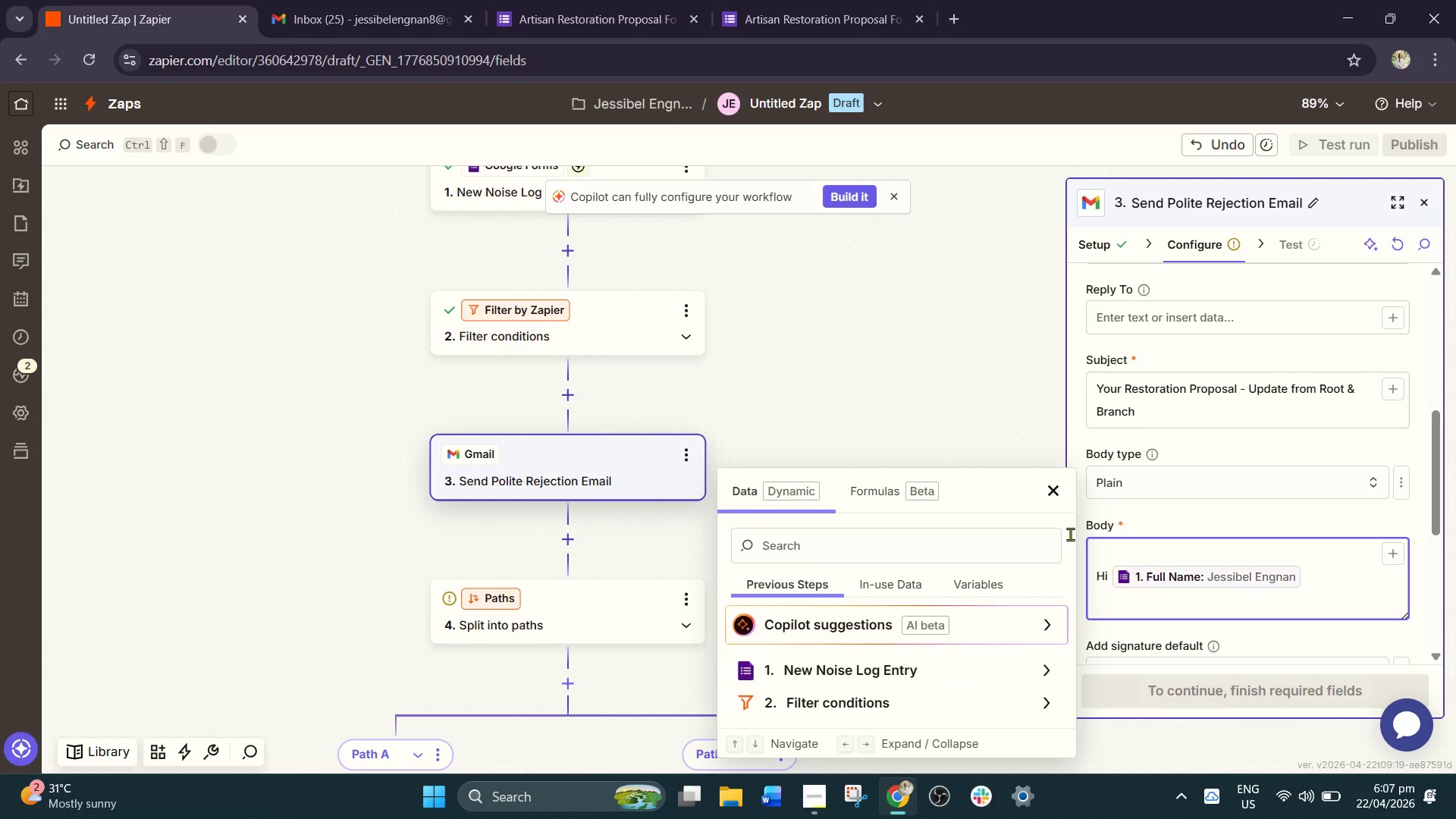 
key(NumpadEnter)
key(NumpadEnter)
type(Th)
 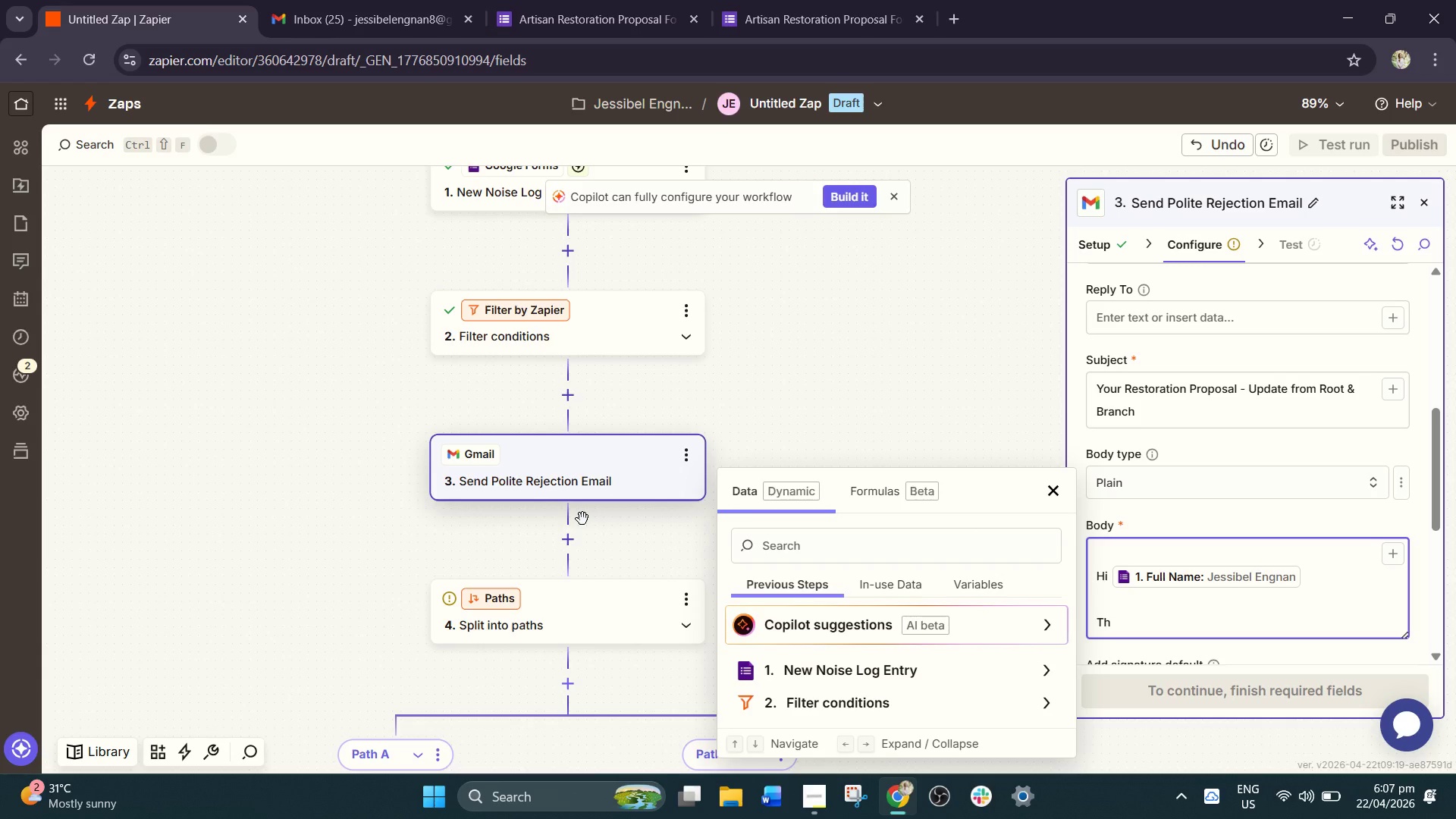 
wait(46.97)
 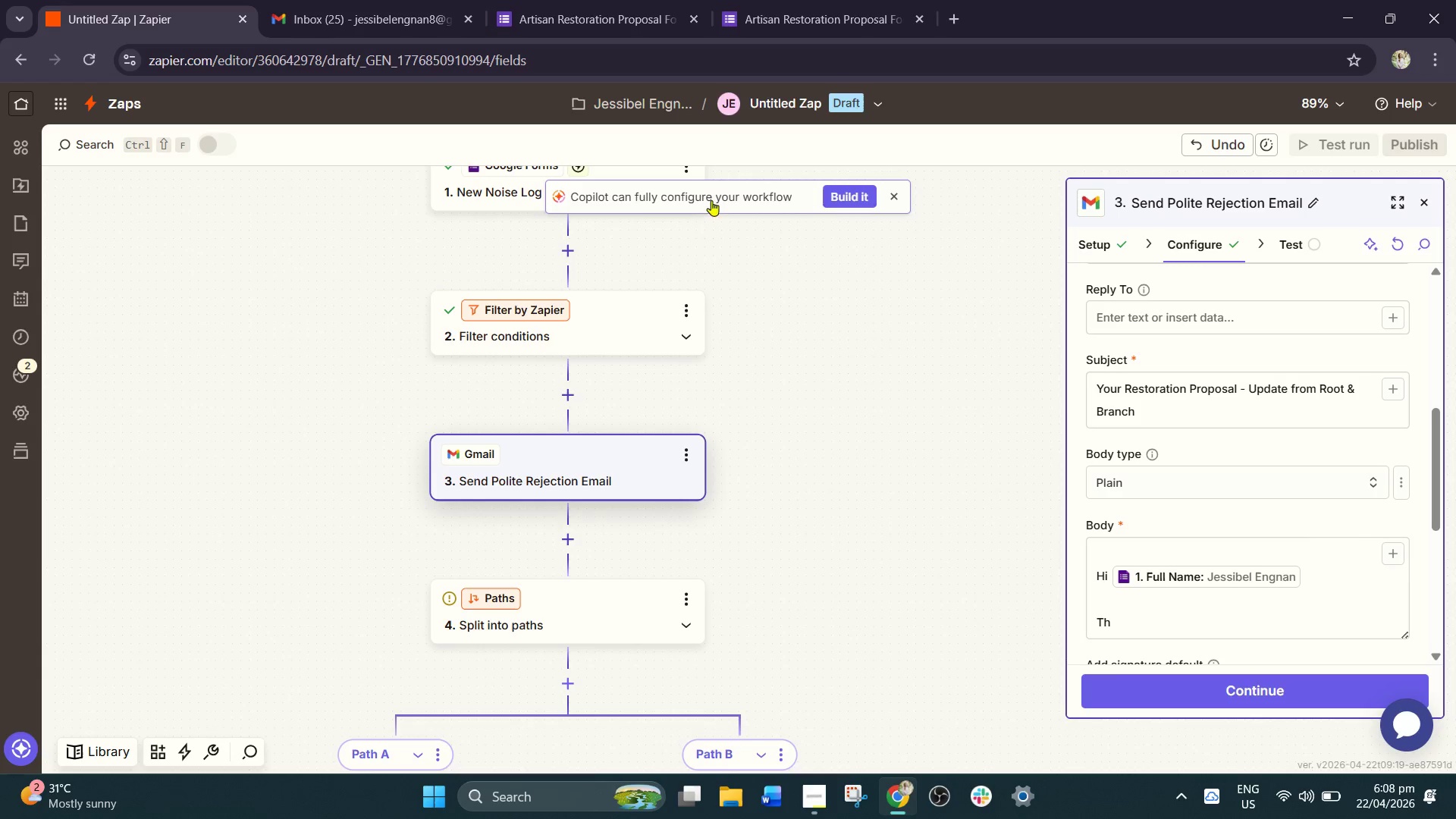 
type(ank yiu)
key(Backspace)
key(Backspace)
type(ou)
 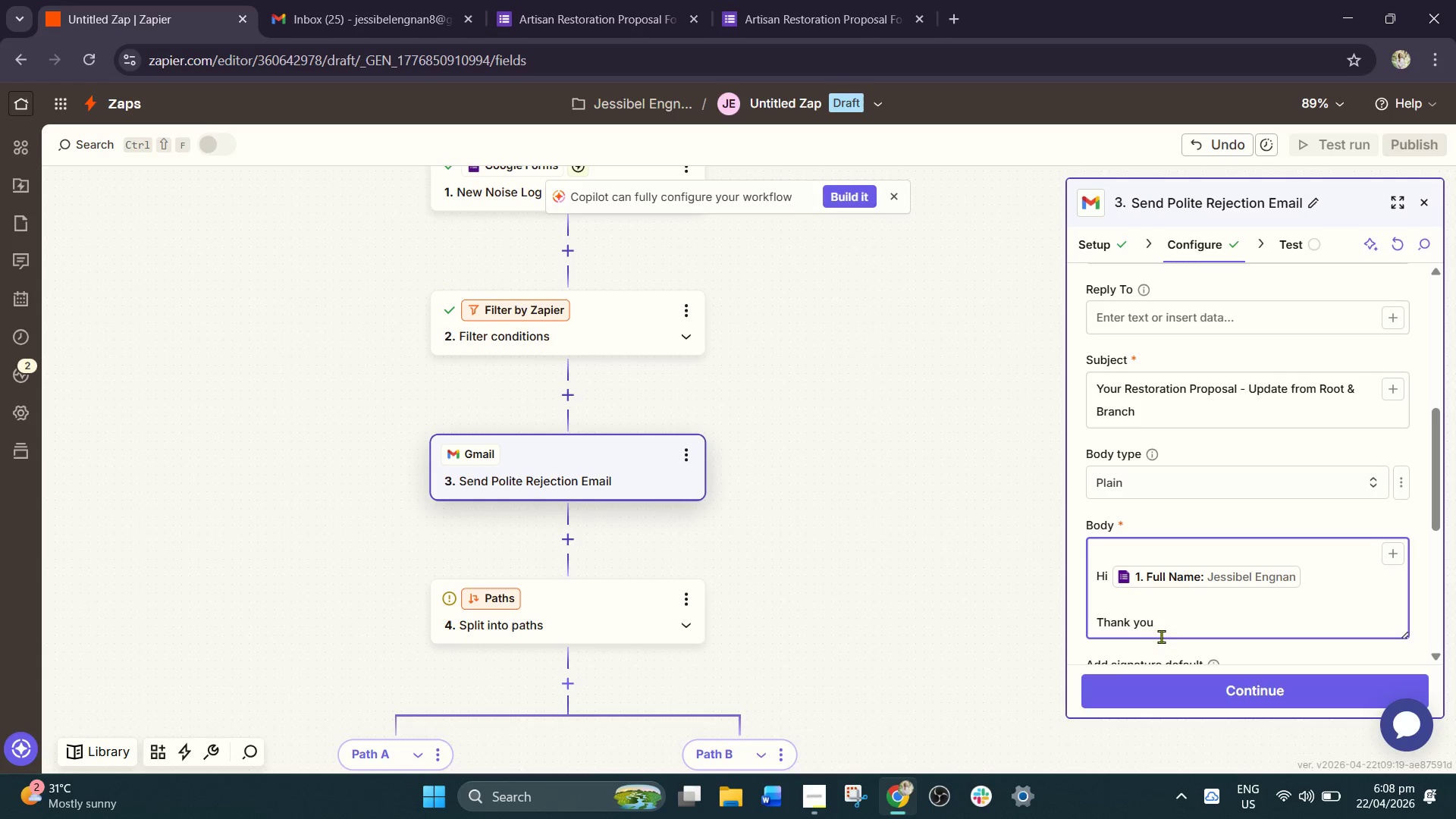 
wait(7.69)
 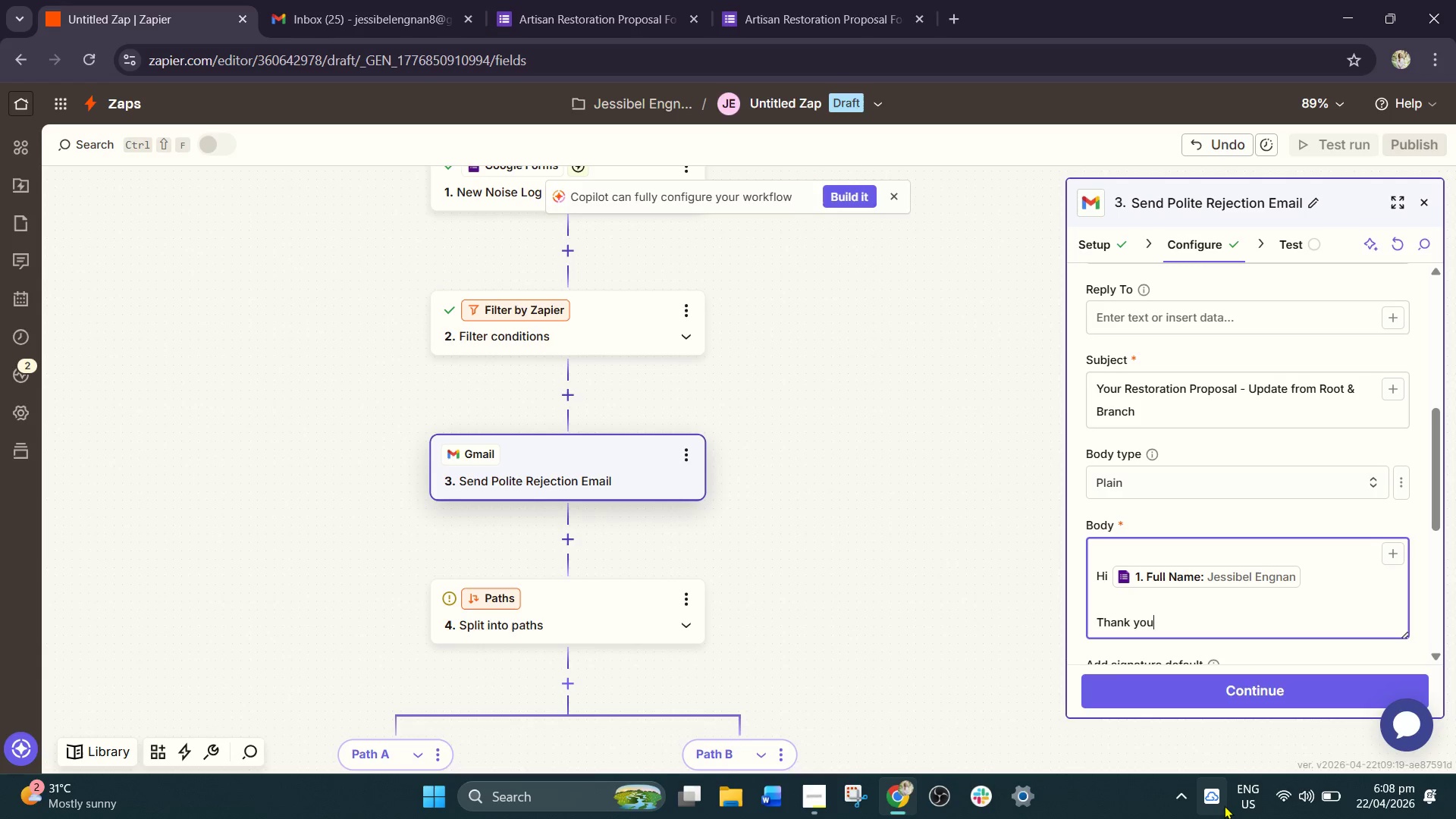 
left_click_drag(start_coordinate=[1163, 612], to_coordinate=[1178, 645])
 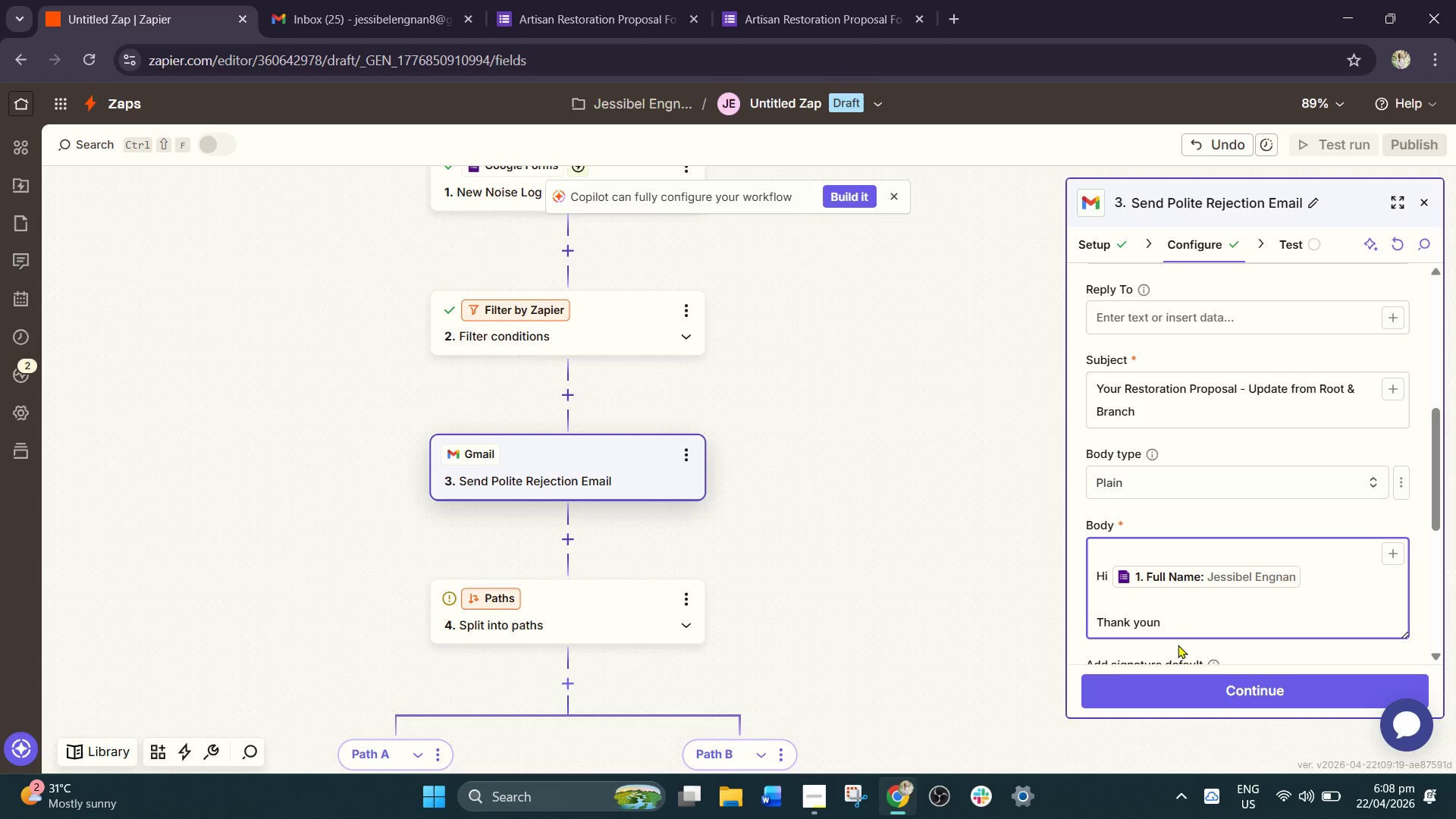 
key(N)
 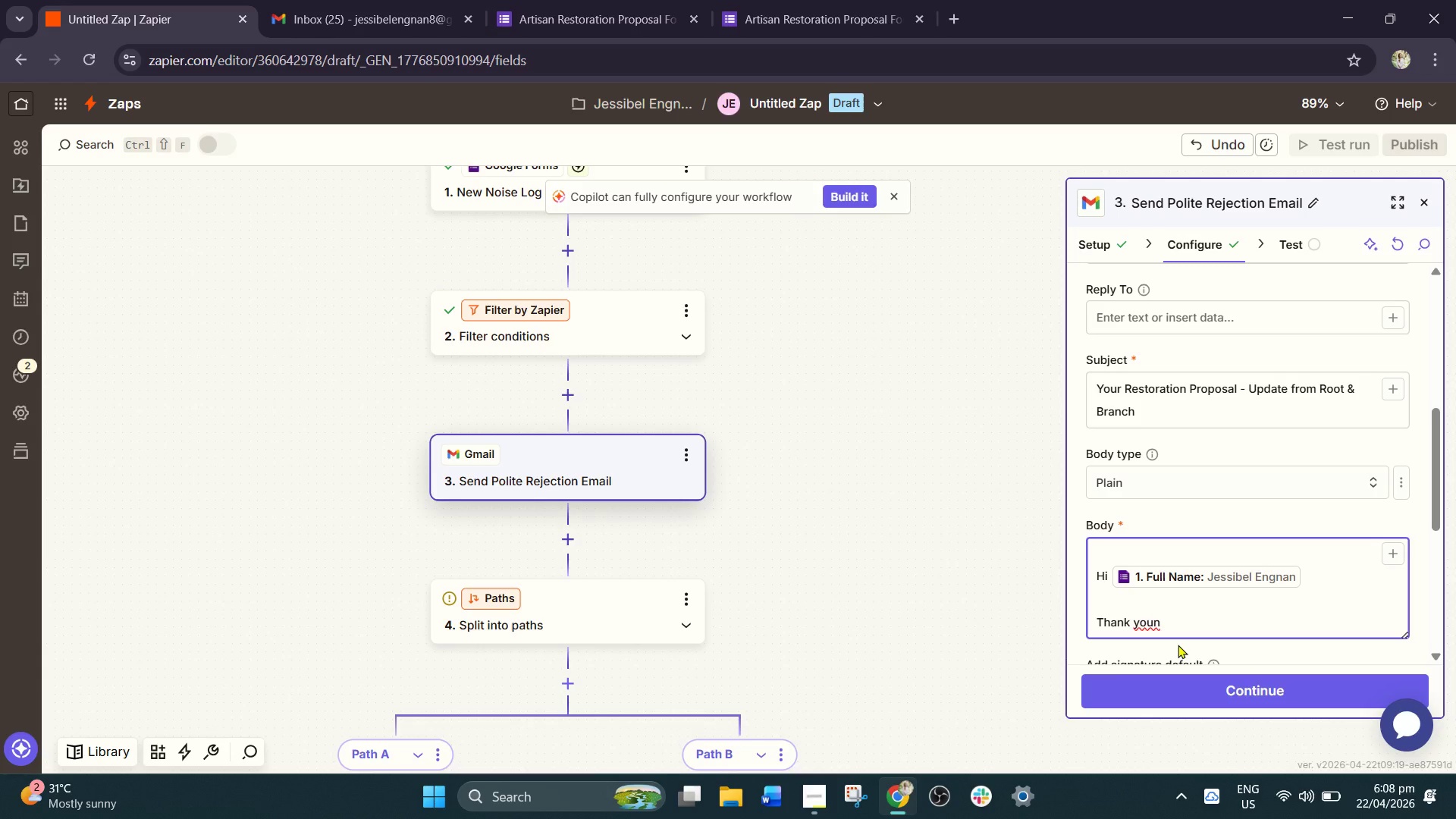 
type(fo)
key(Backspace)
key(Backspace)
key(Backspace)
 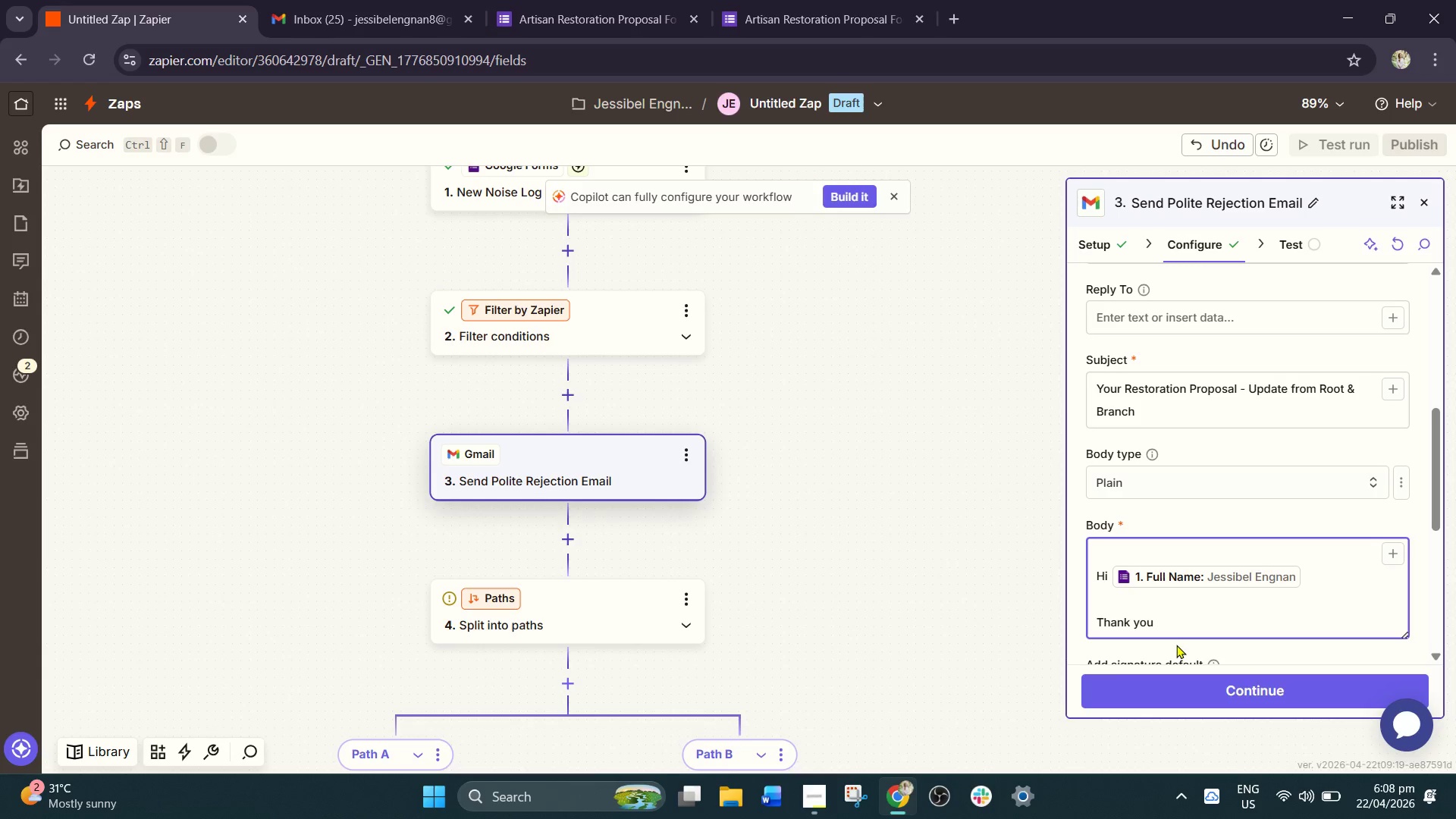 
left_click([1176, 645])
 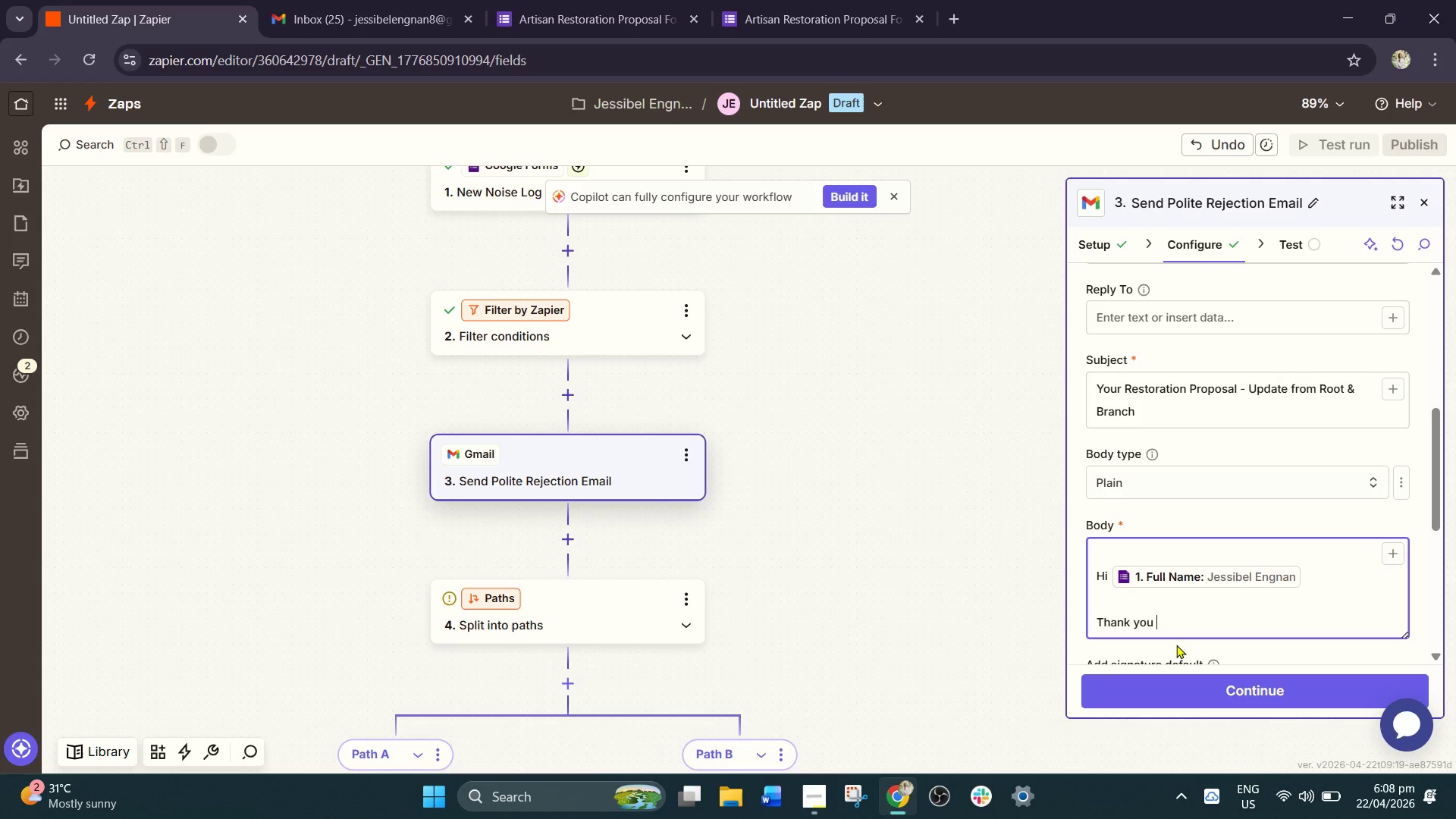 
type( for )
 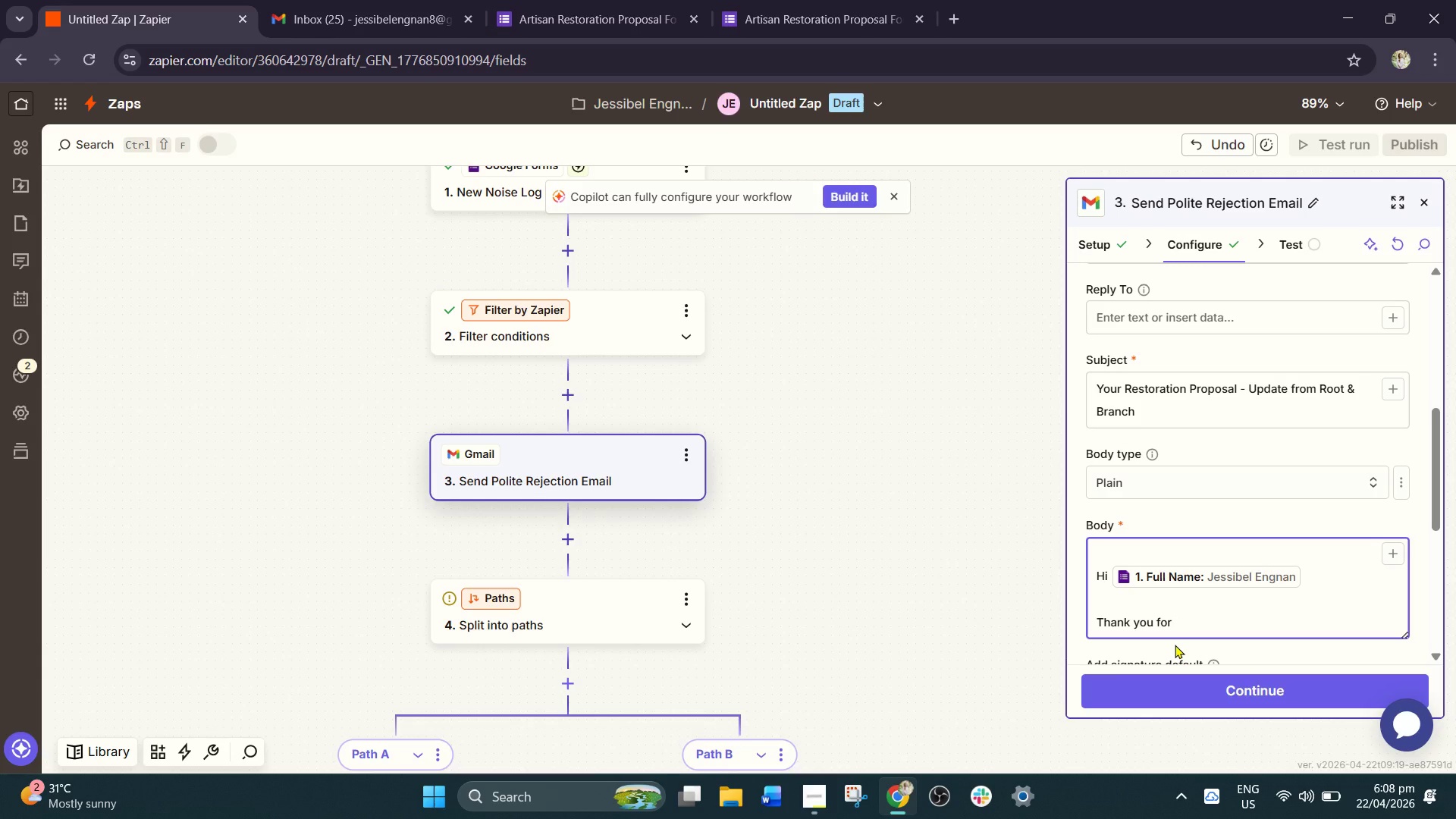 
wait(12.14)
 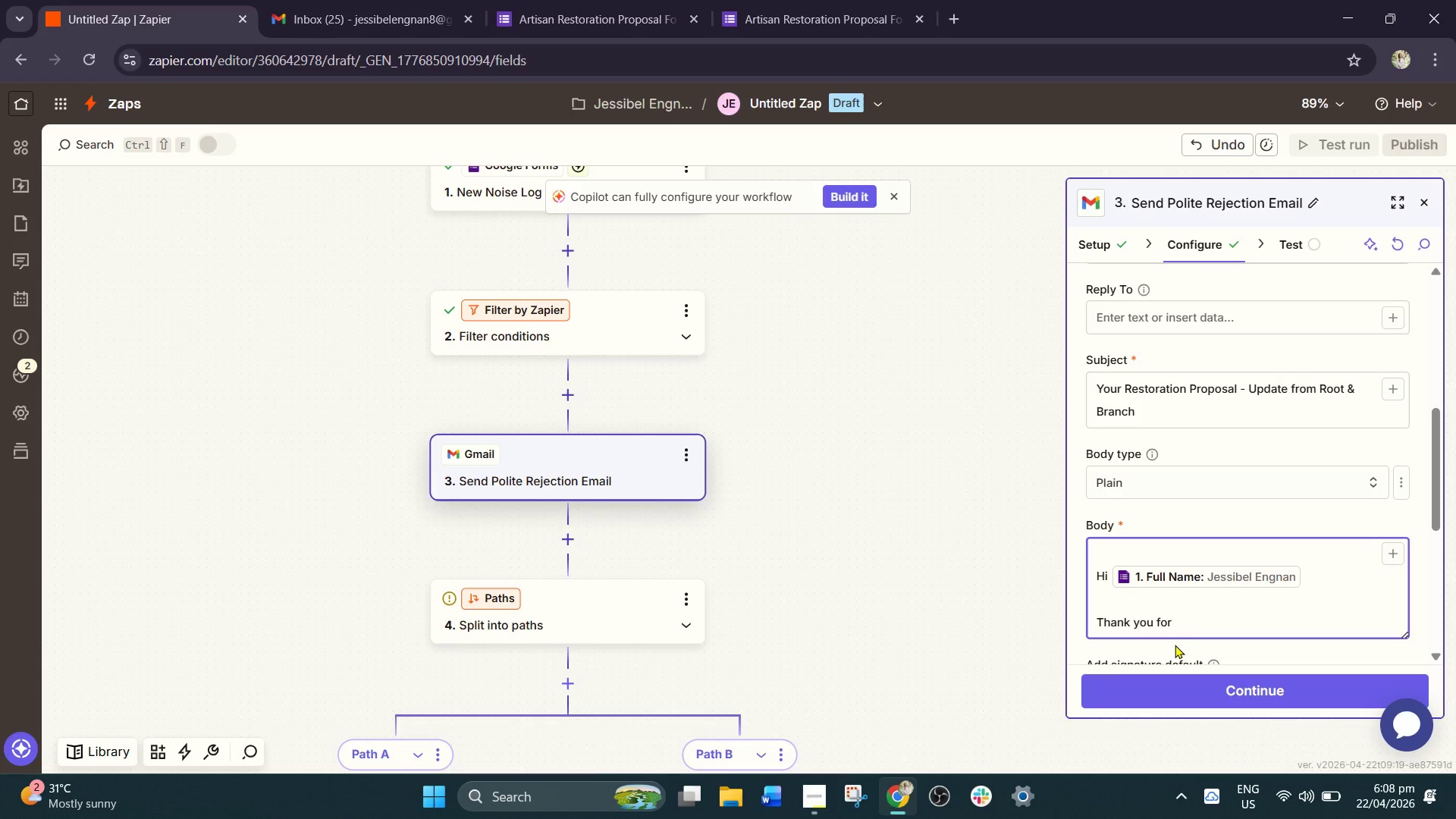 
type(your p)
 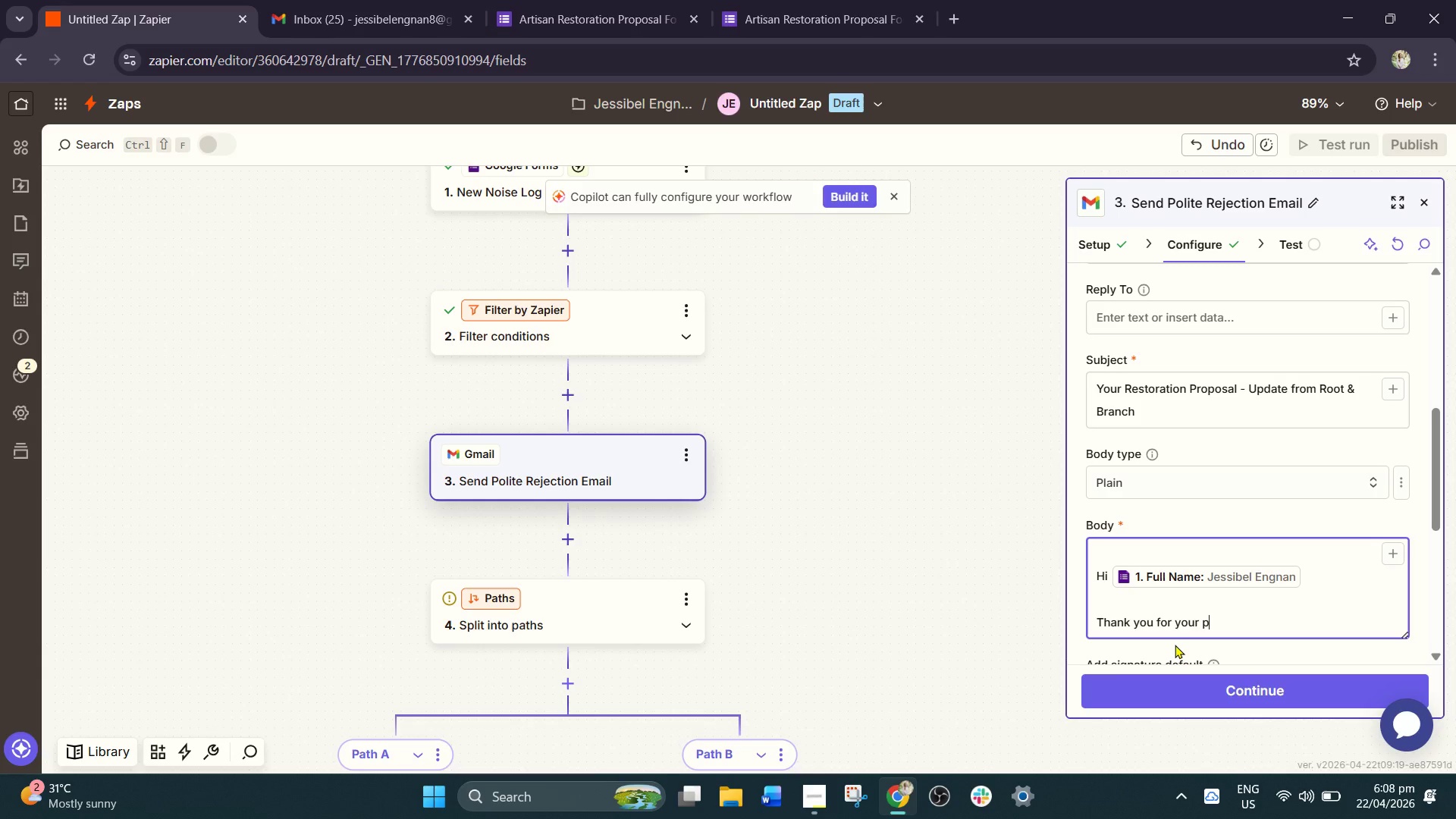 
type(roposal)
 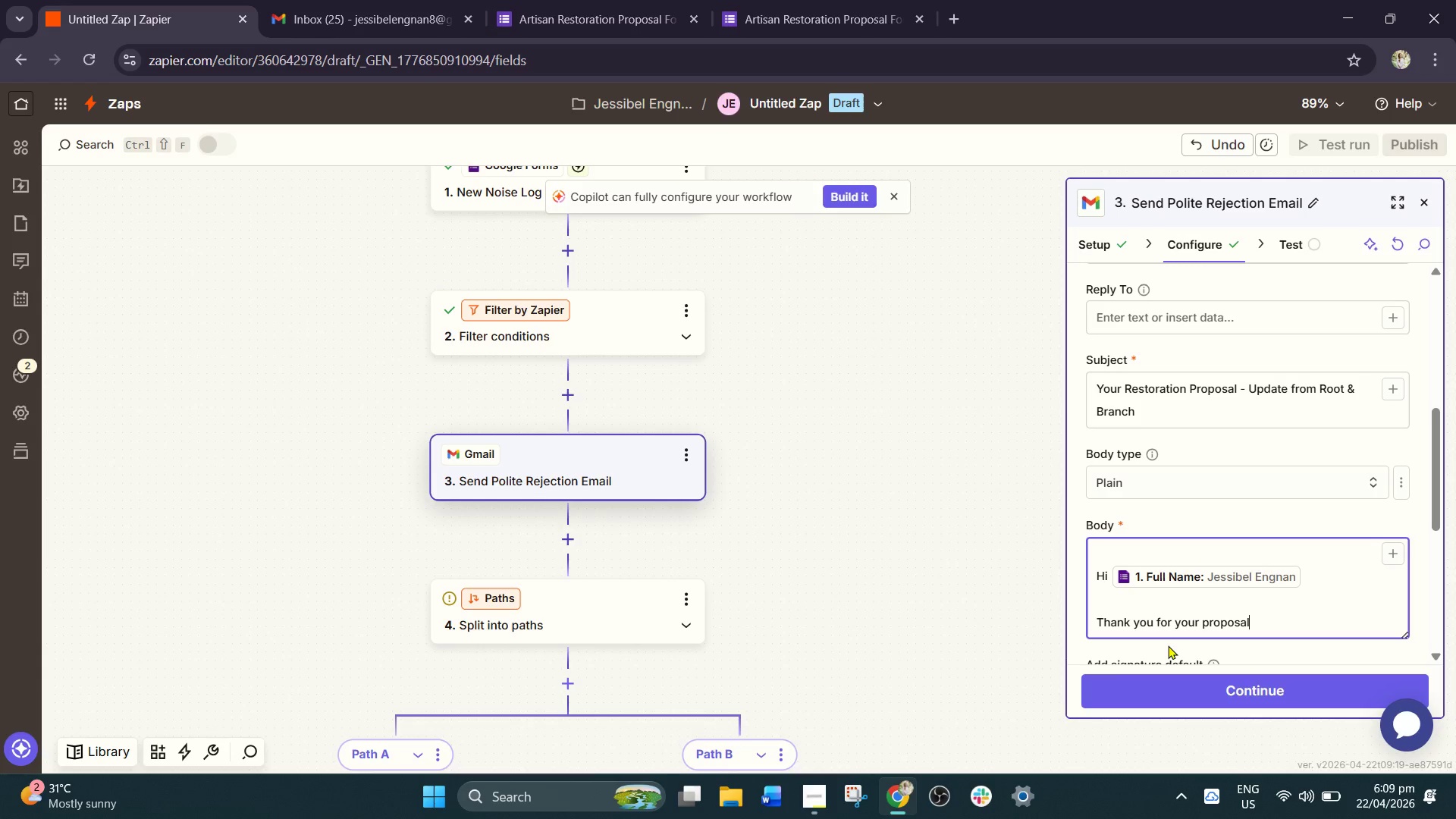 
key(Shift+Semicolon)
 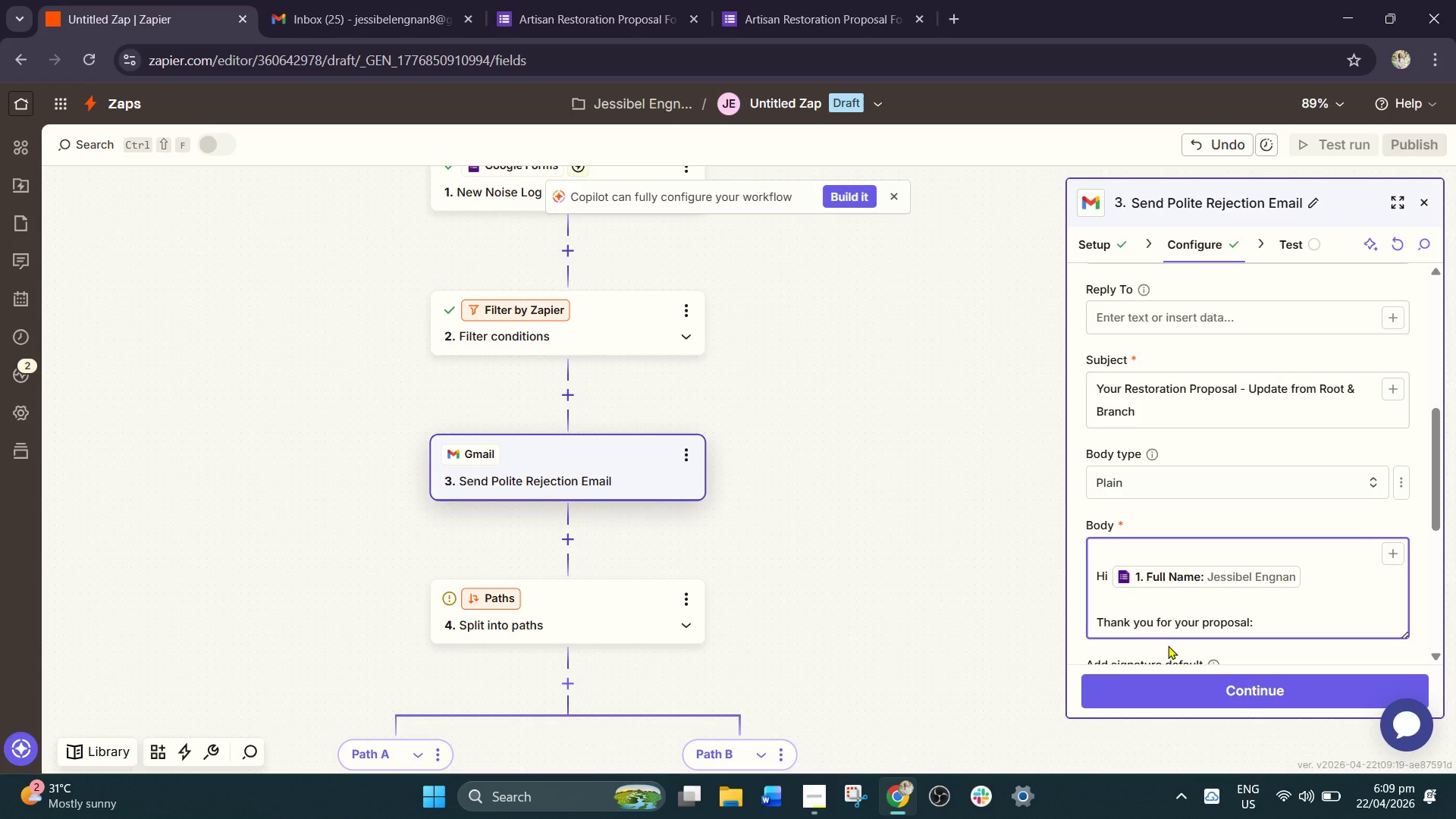 
key(Space)
 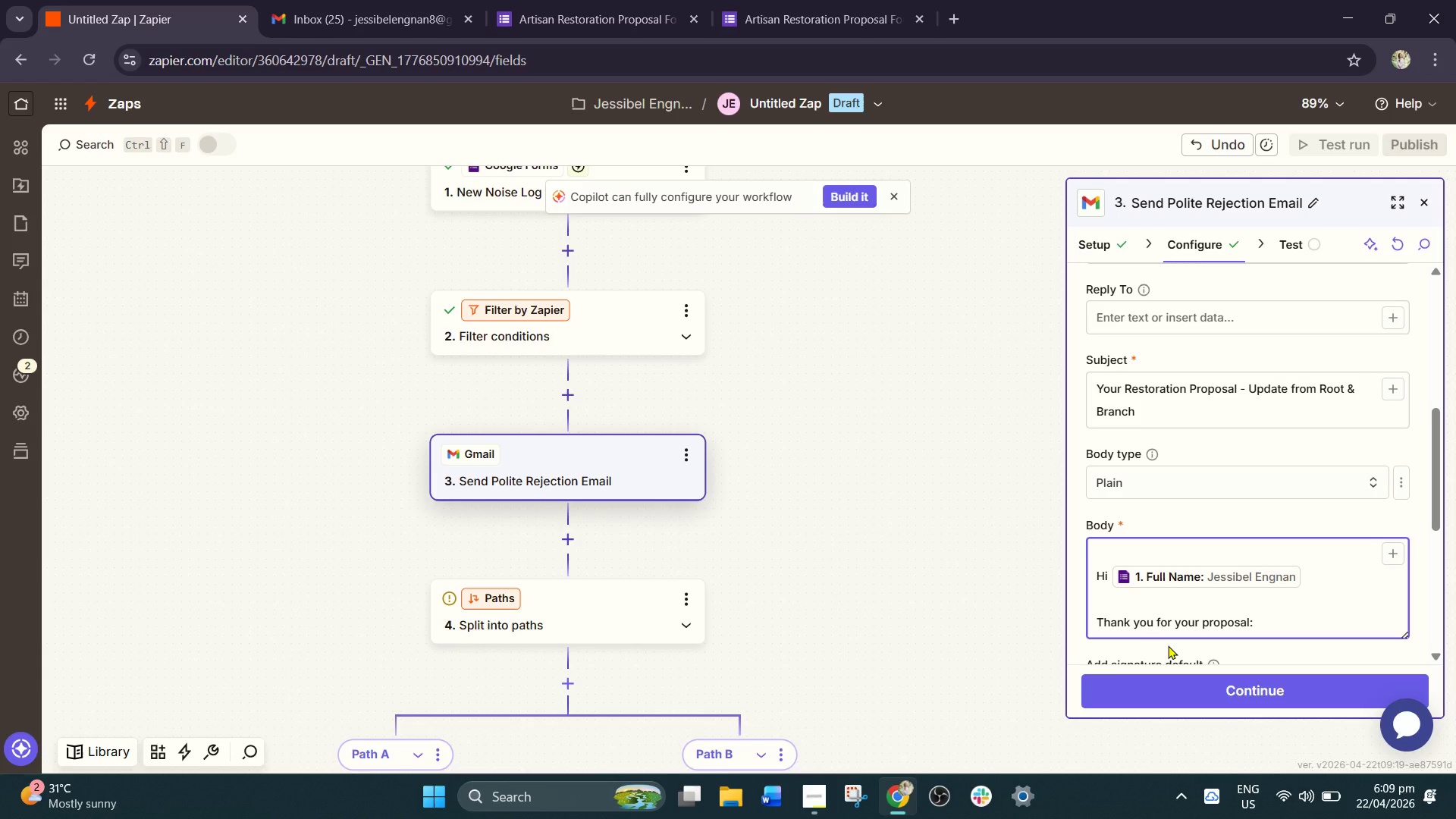 
key(Slash)
 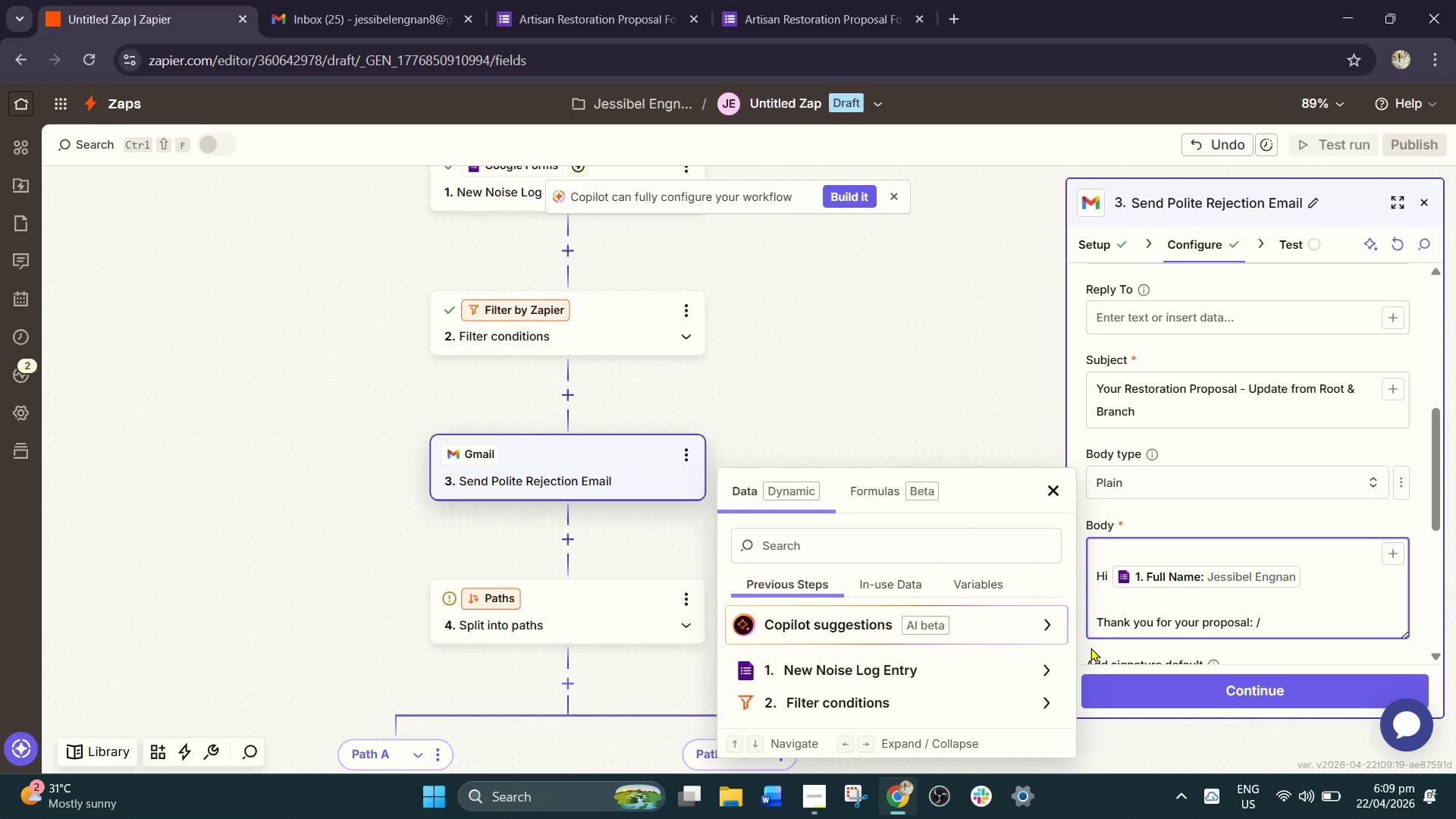 
wait(6.45)
 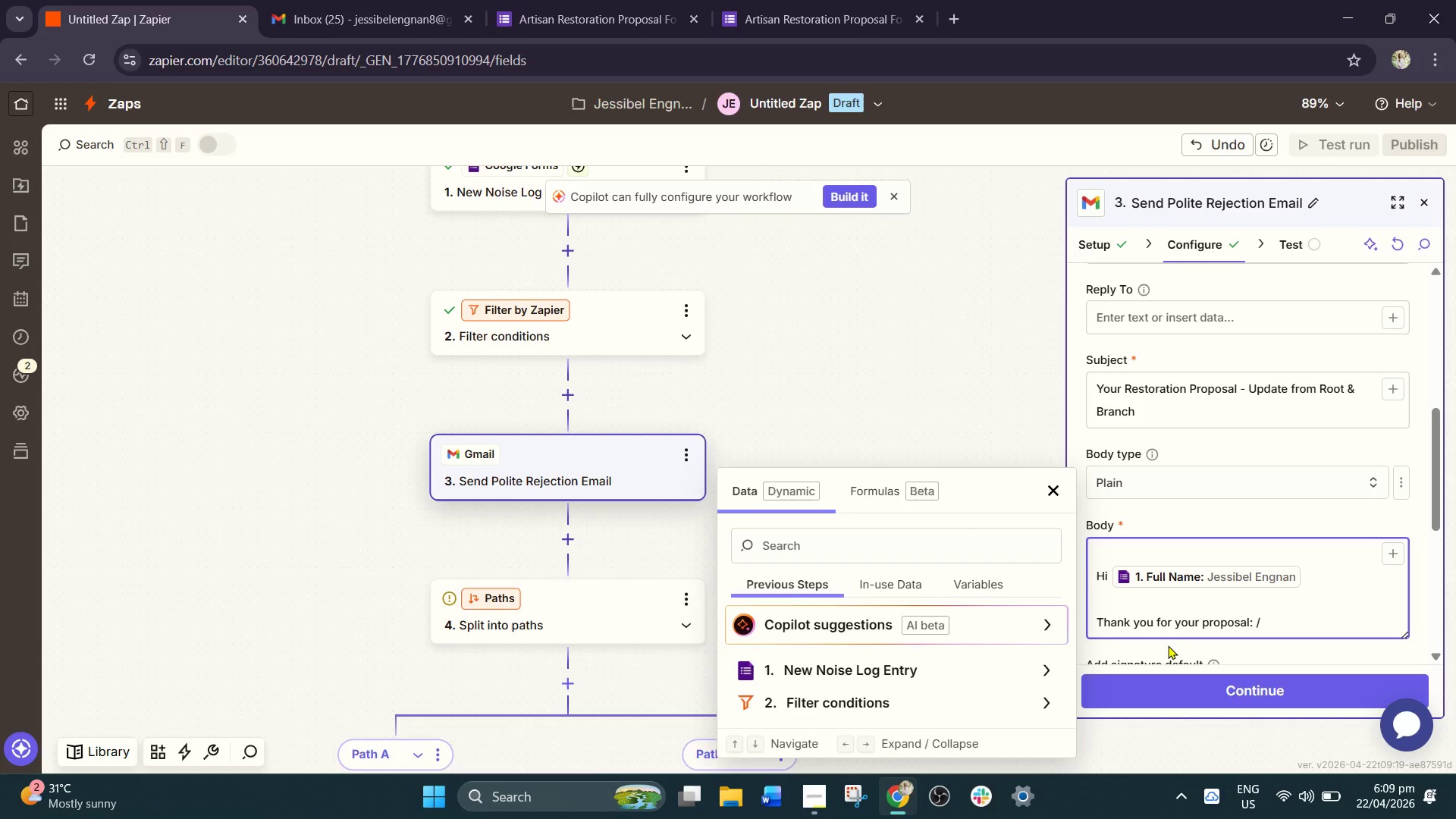 
type(pro)
 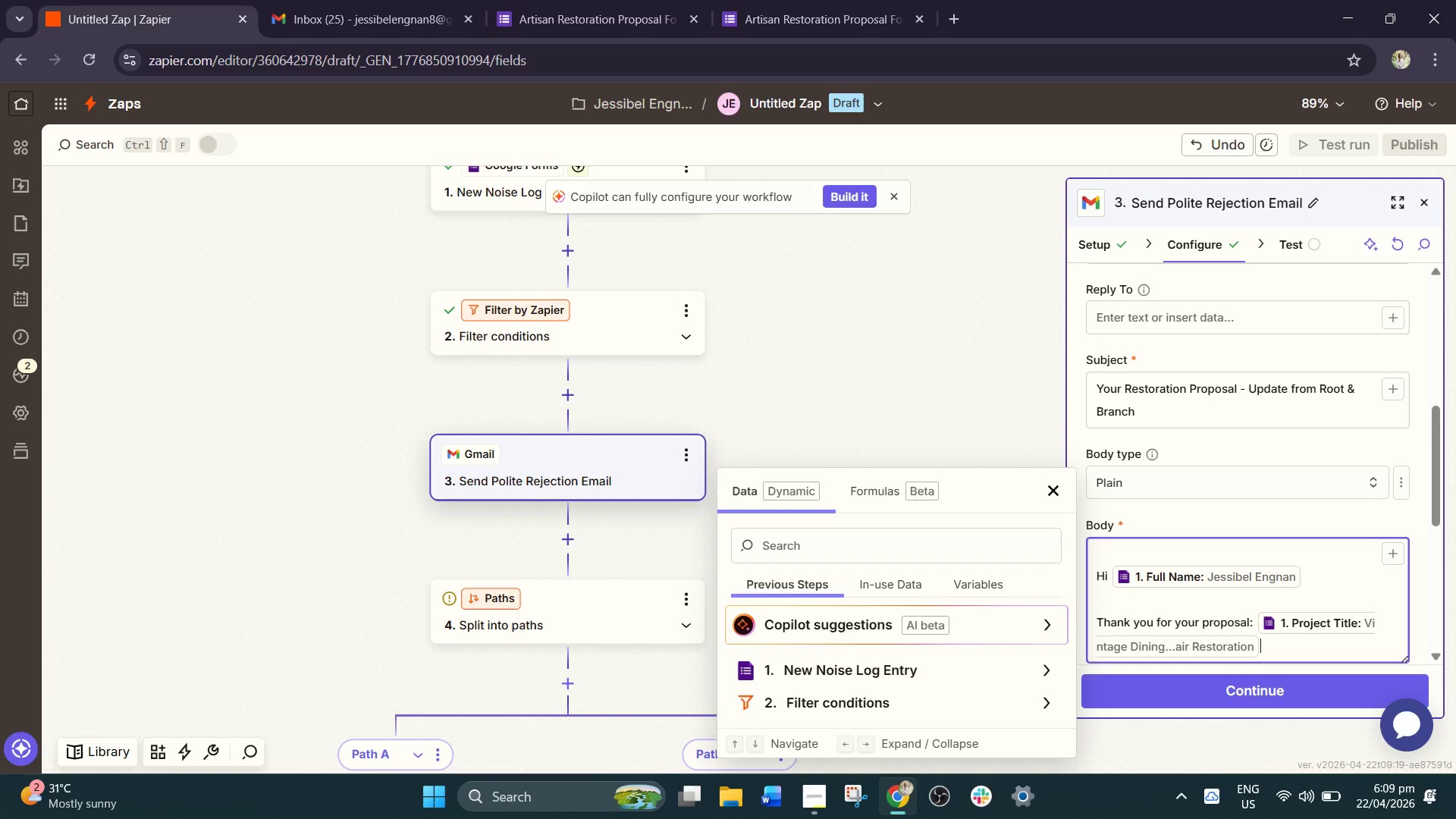 
wait(7.19)
 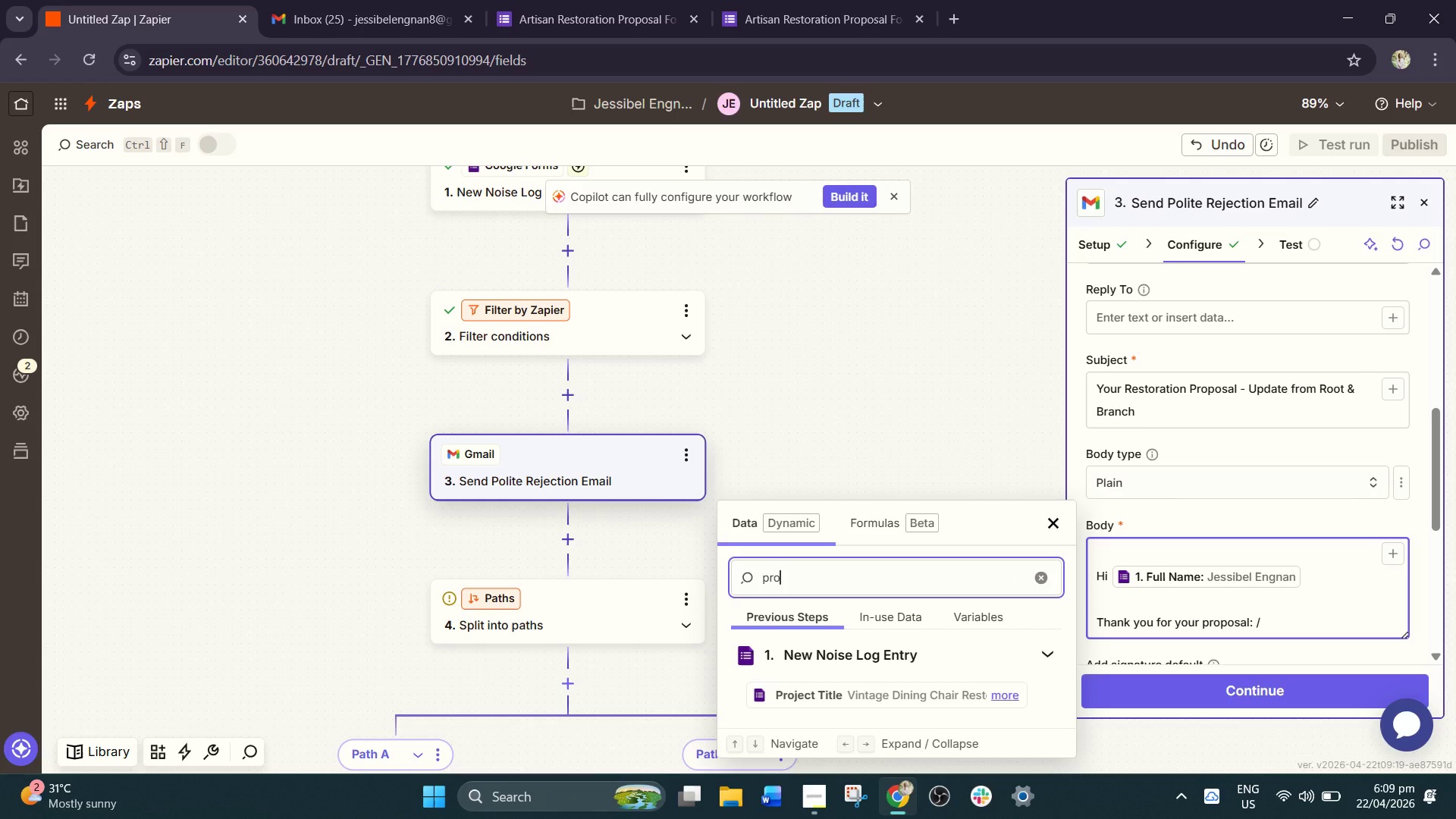 
key(NumpadEnter)
 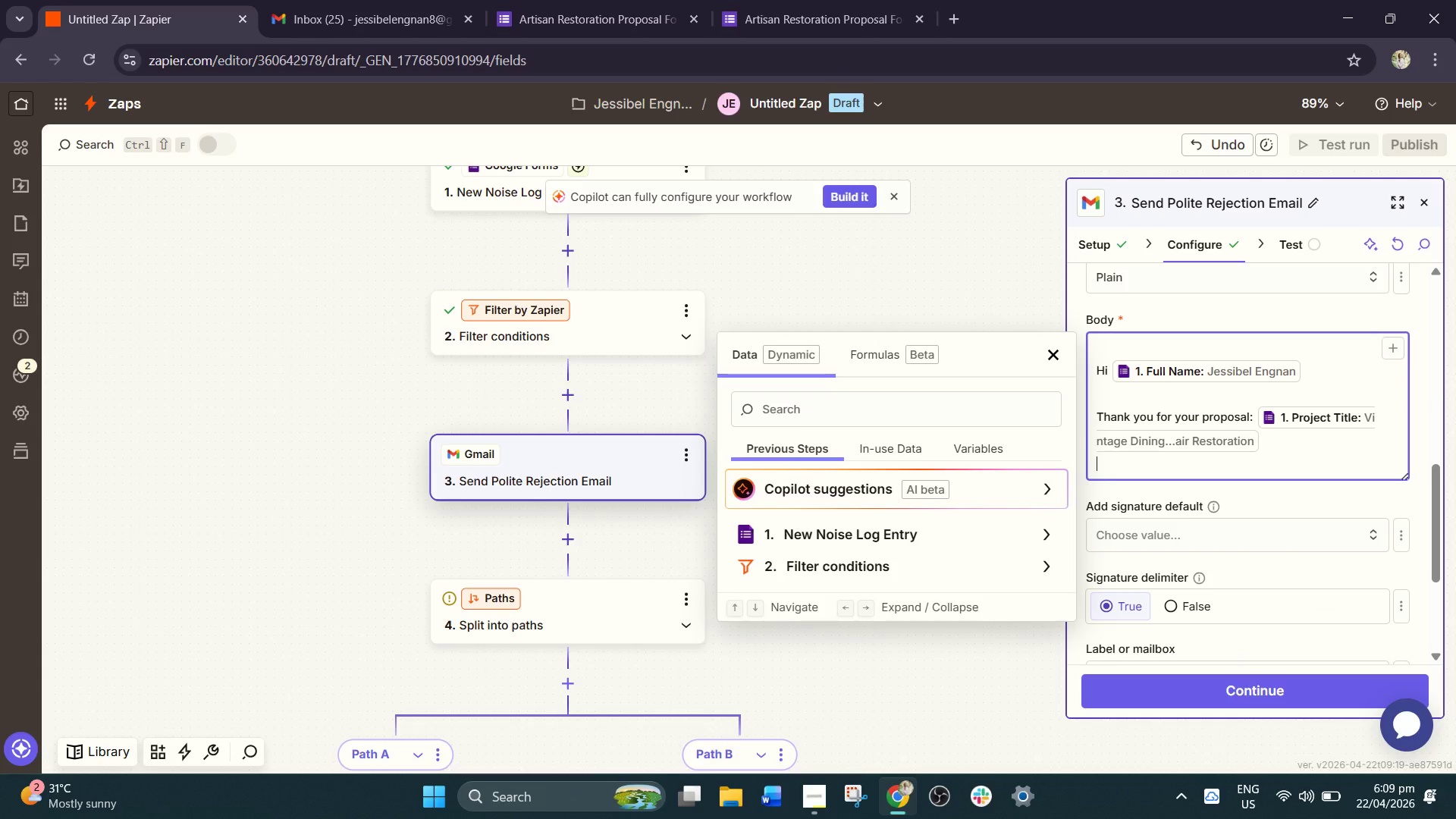 
key(NumpadEnter)
 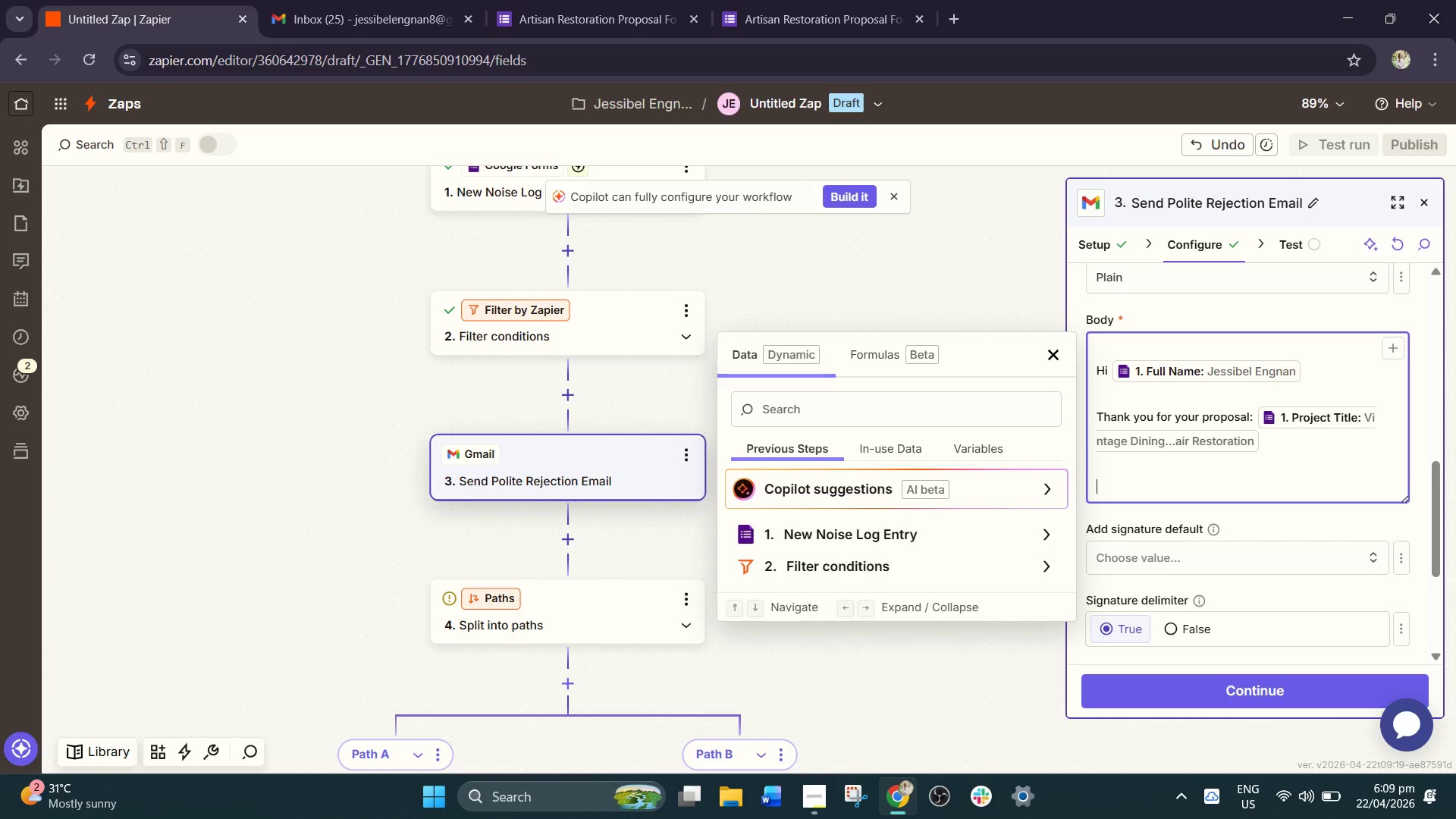 
wait(7.44)
 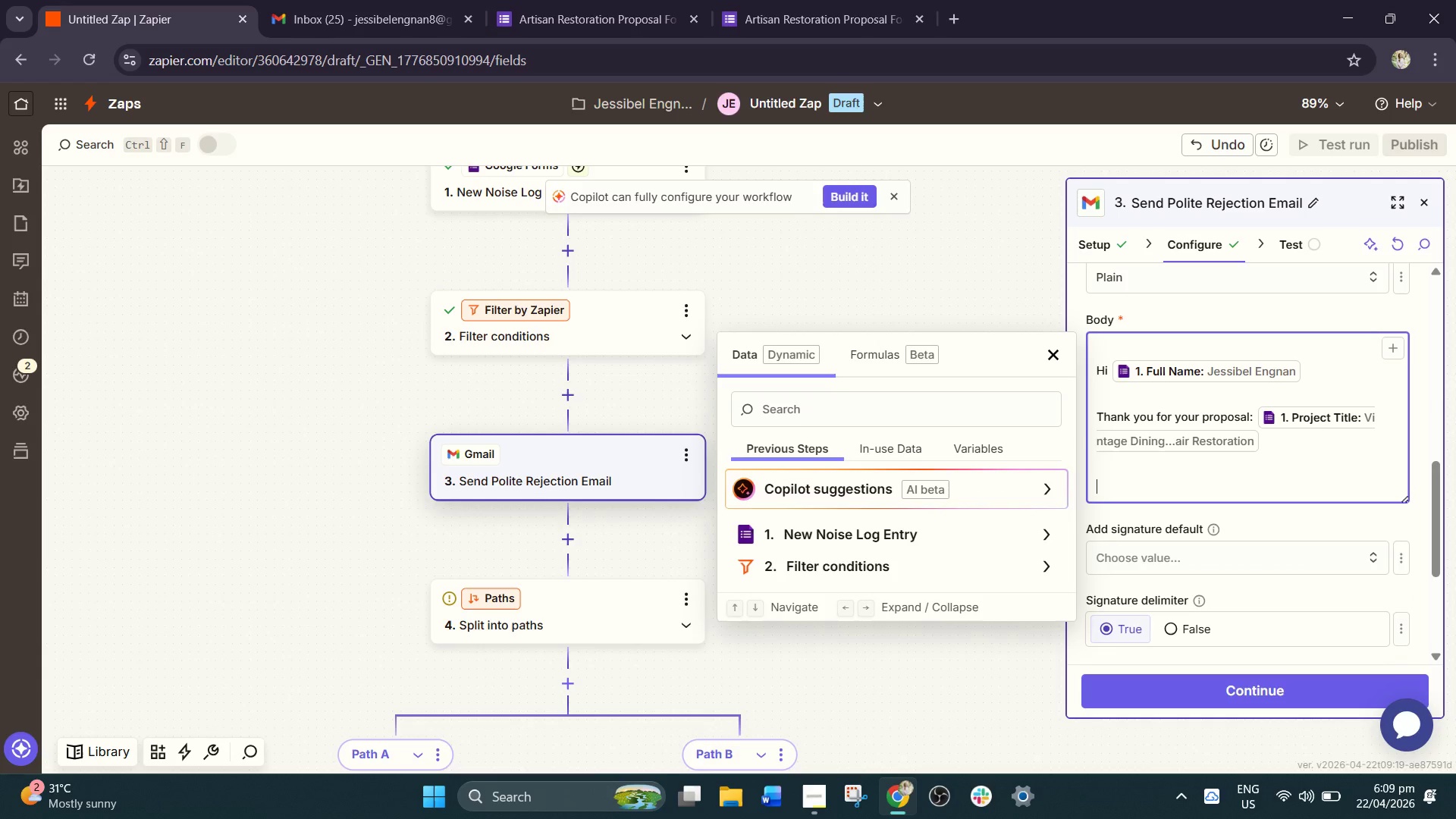 
key(CapsLock)
 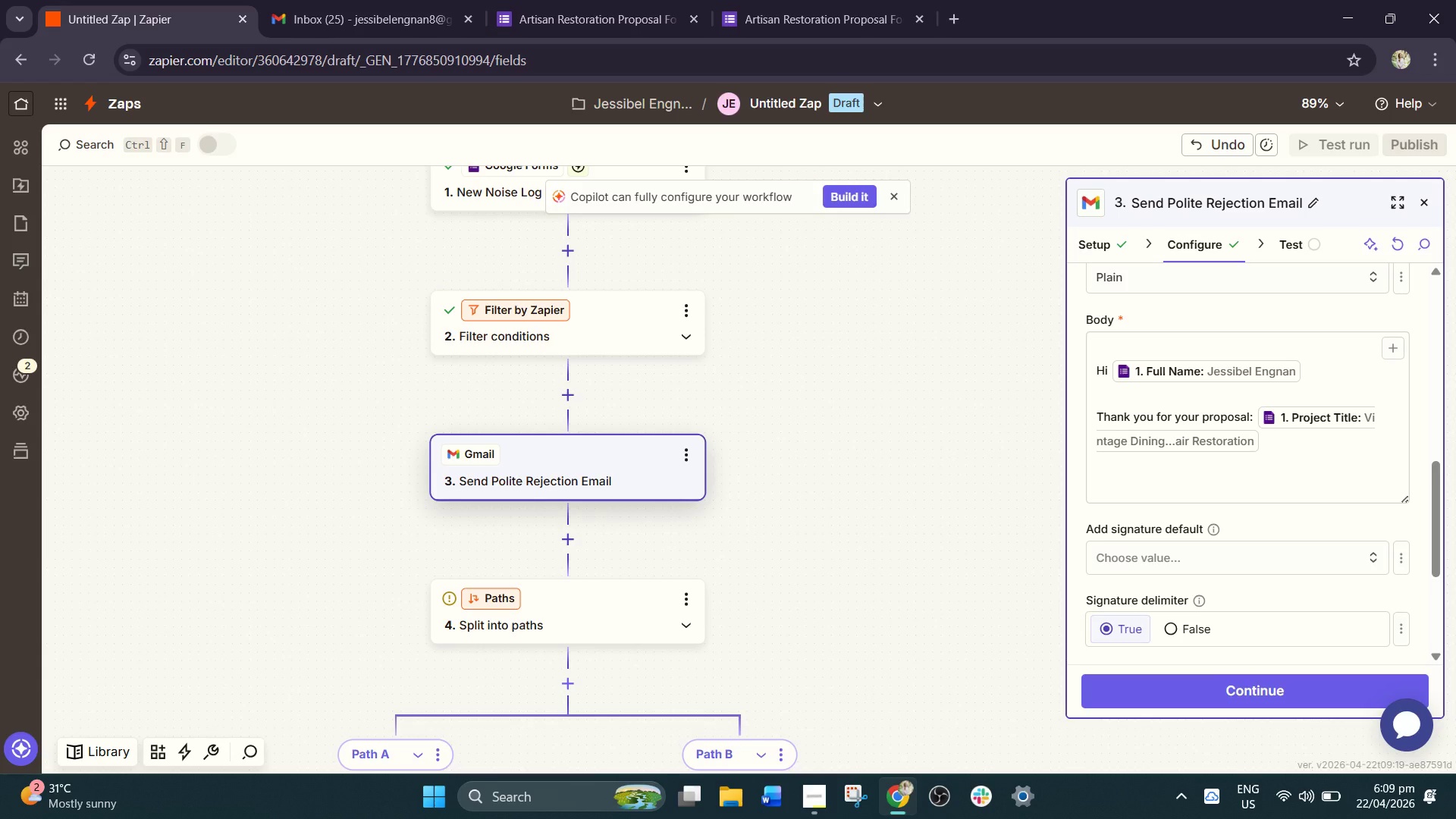 
key(A)
 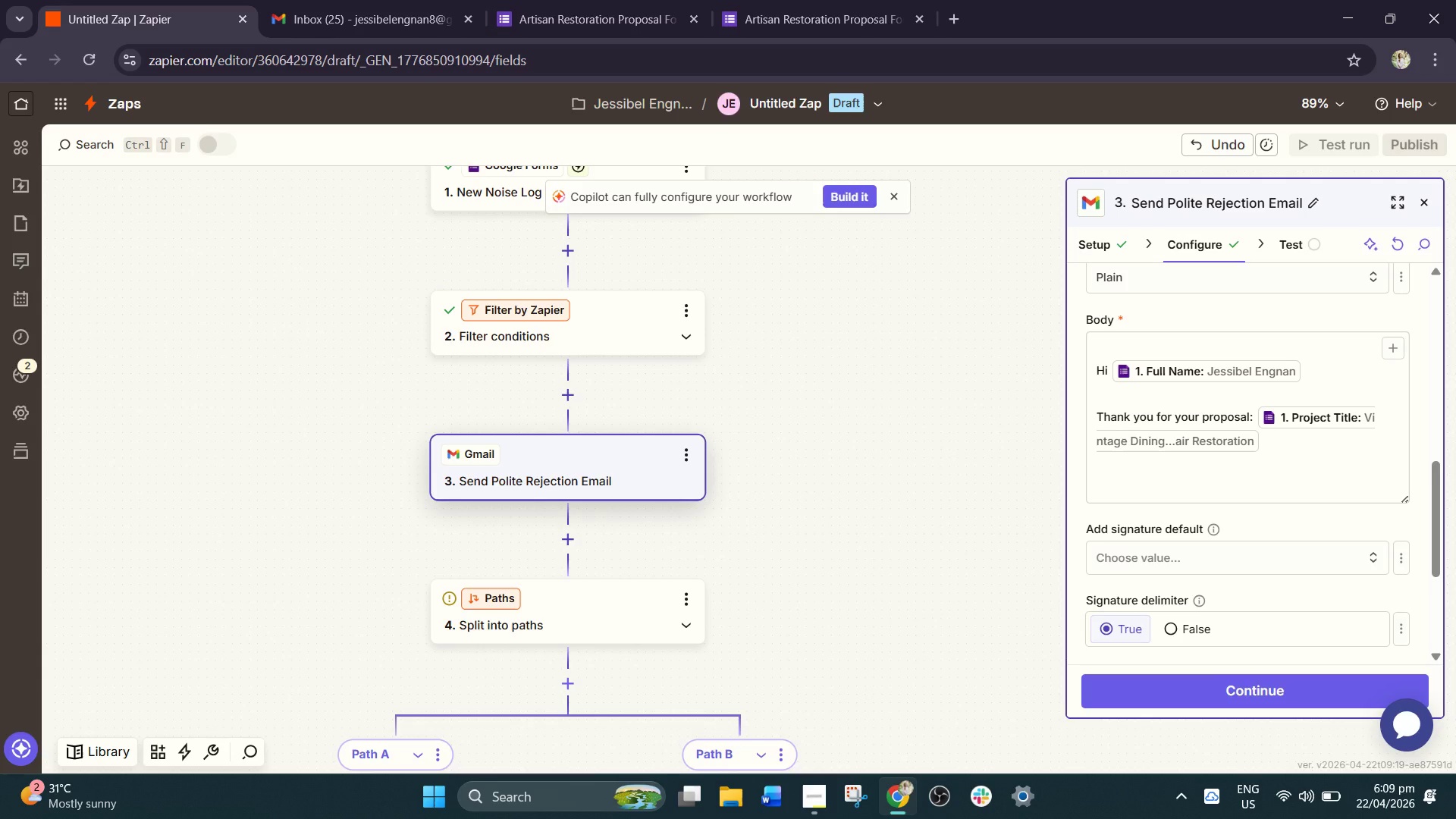 
key(CapsLock)
 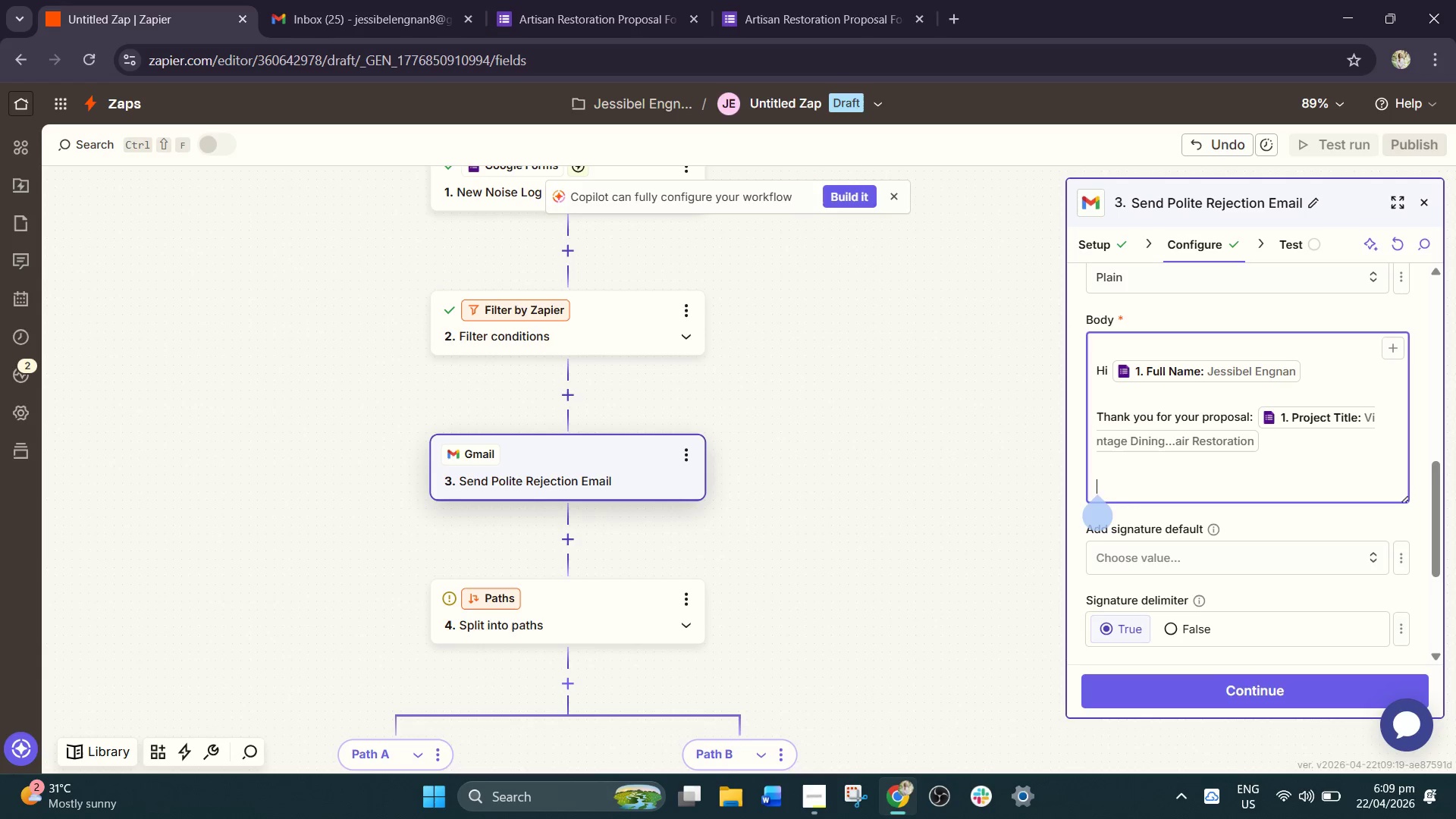 
type(Aft)
 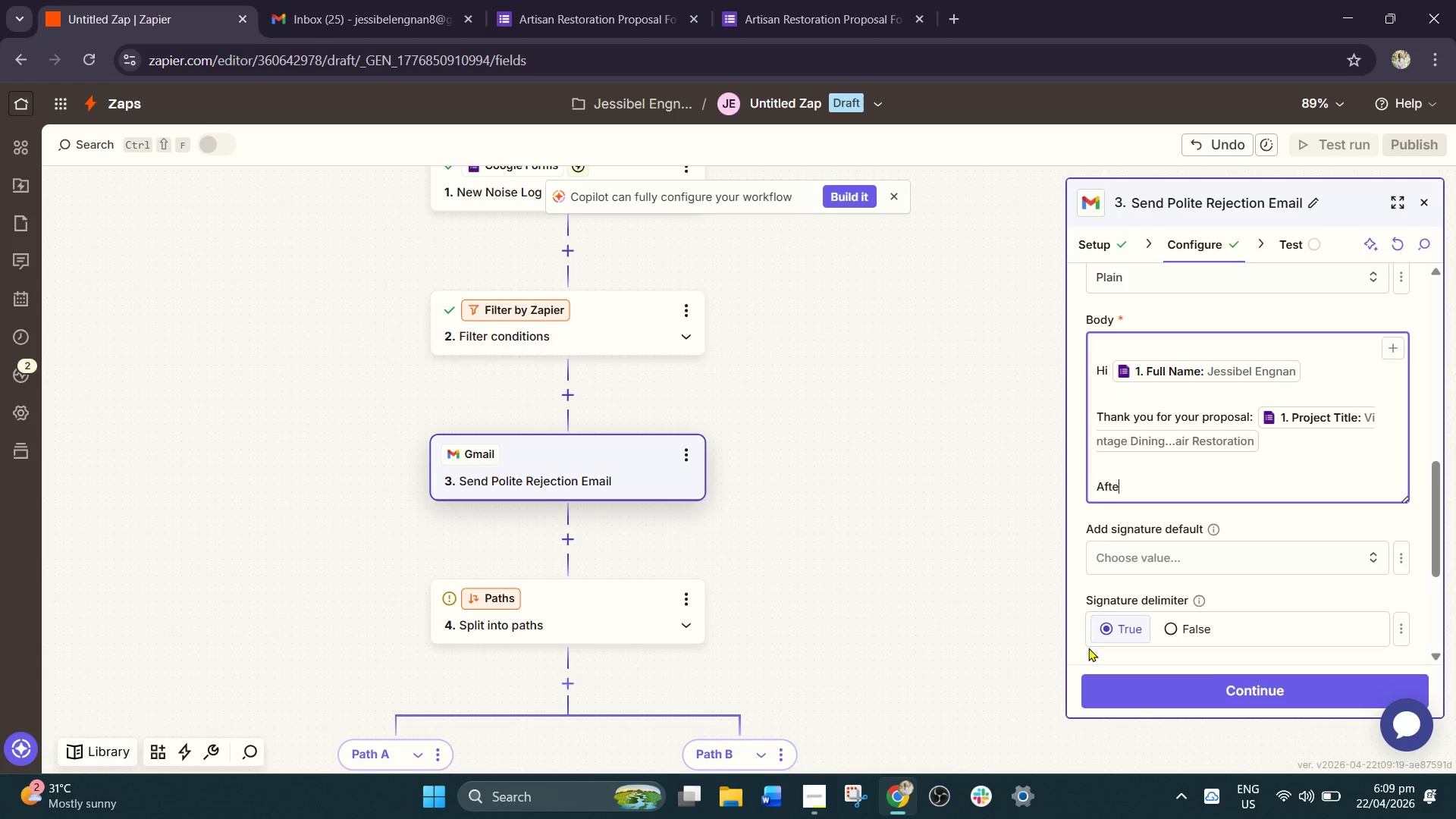 
type(er)
 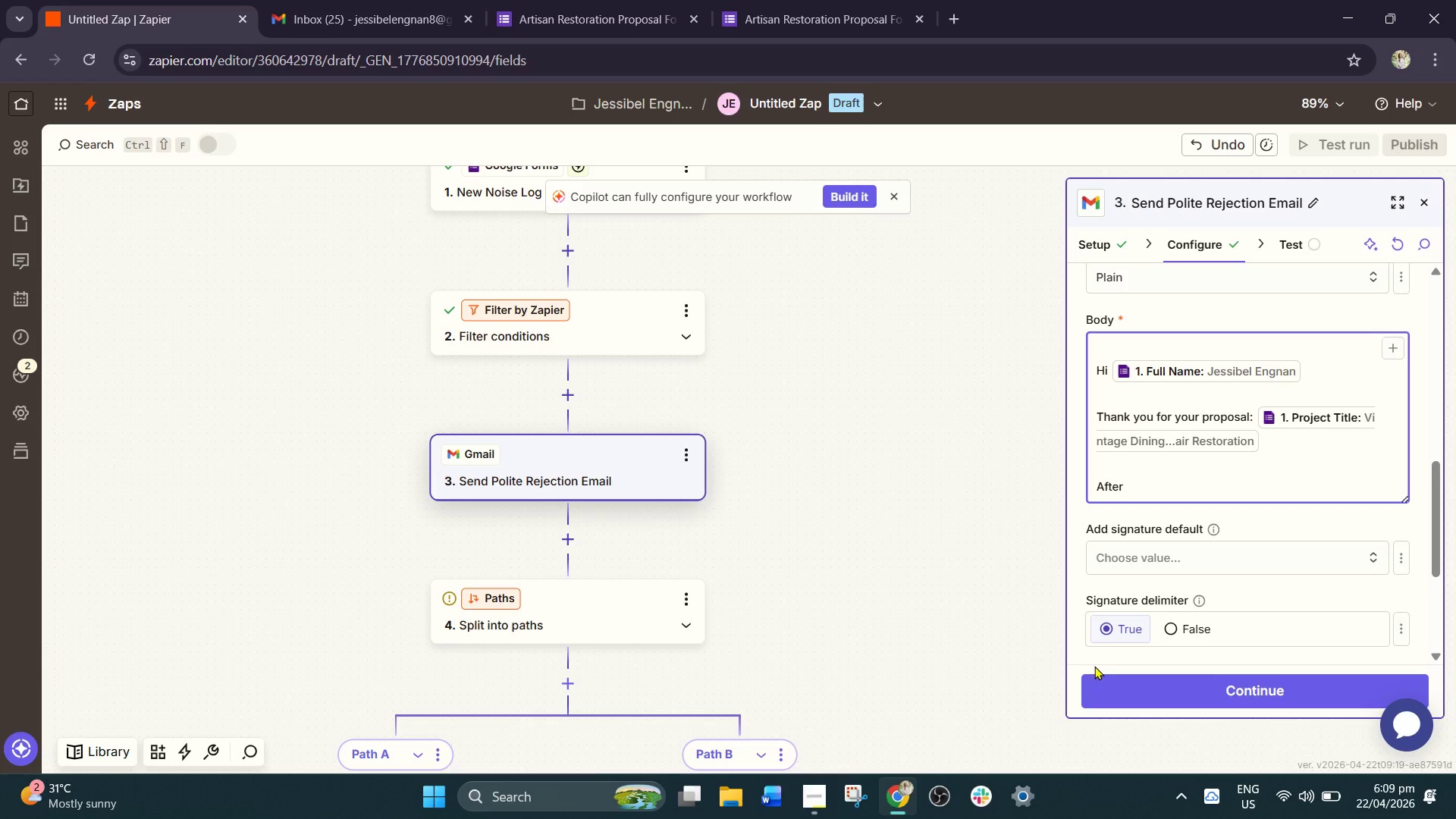 
left_click([1106, 674])
 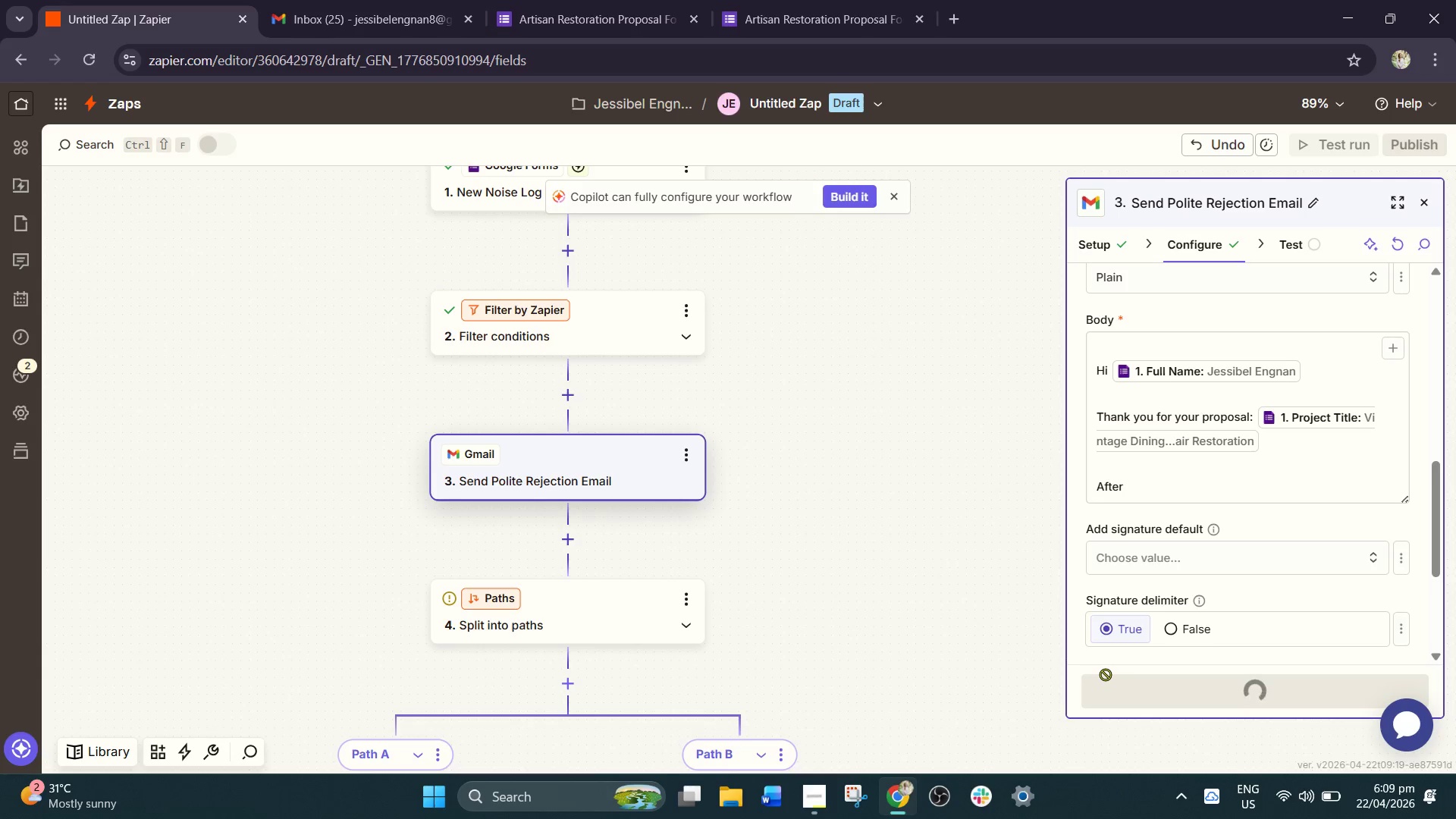 
left_click([1106, 674])
 